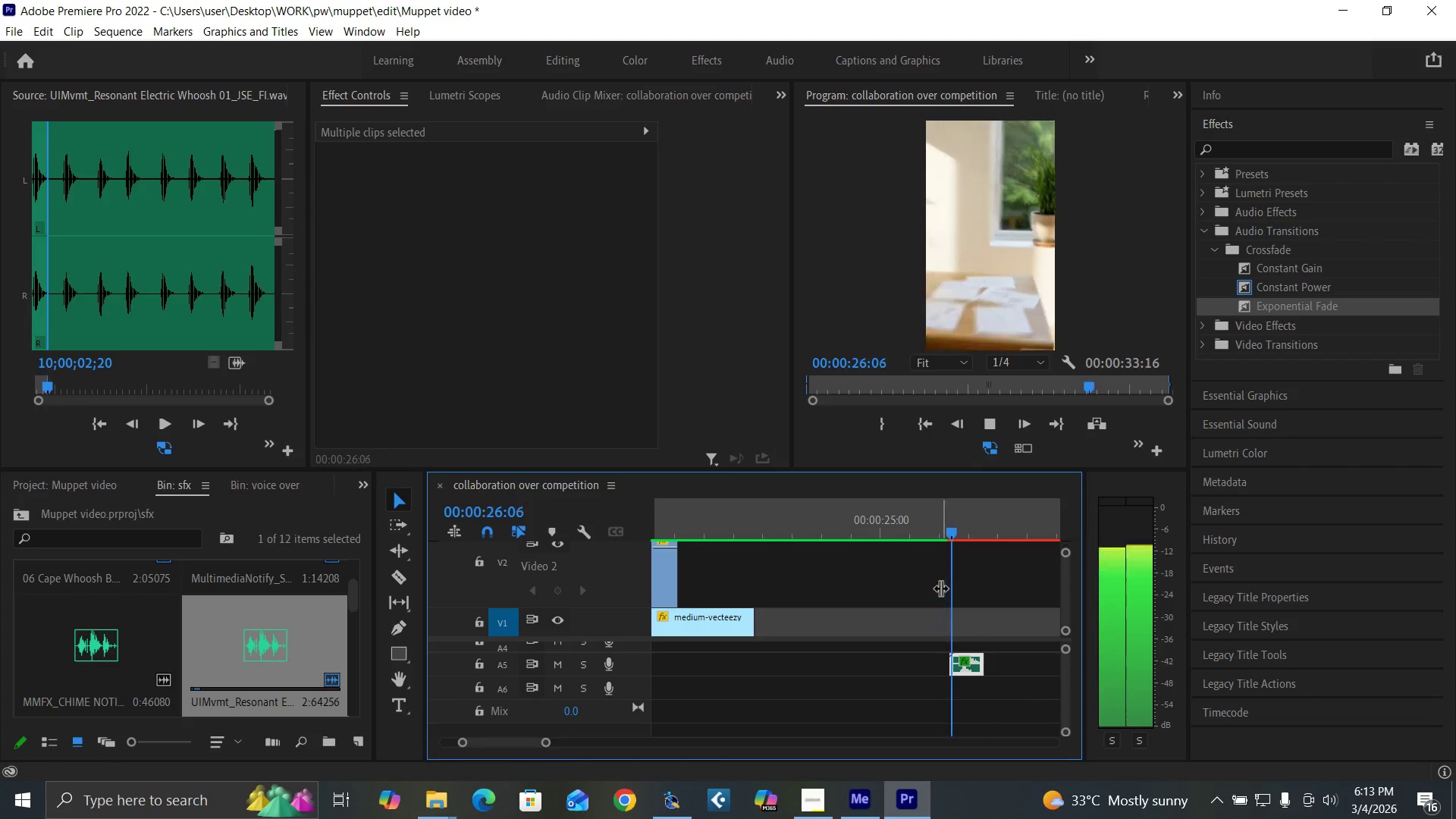 
key(Space)
 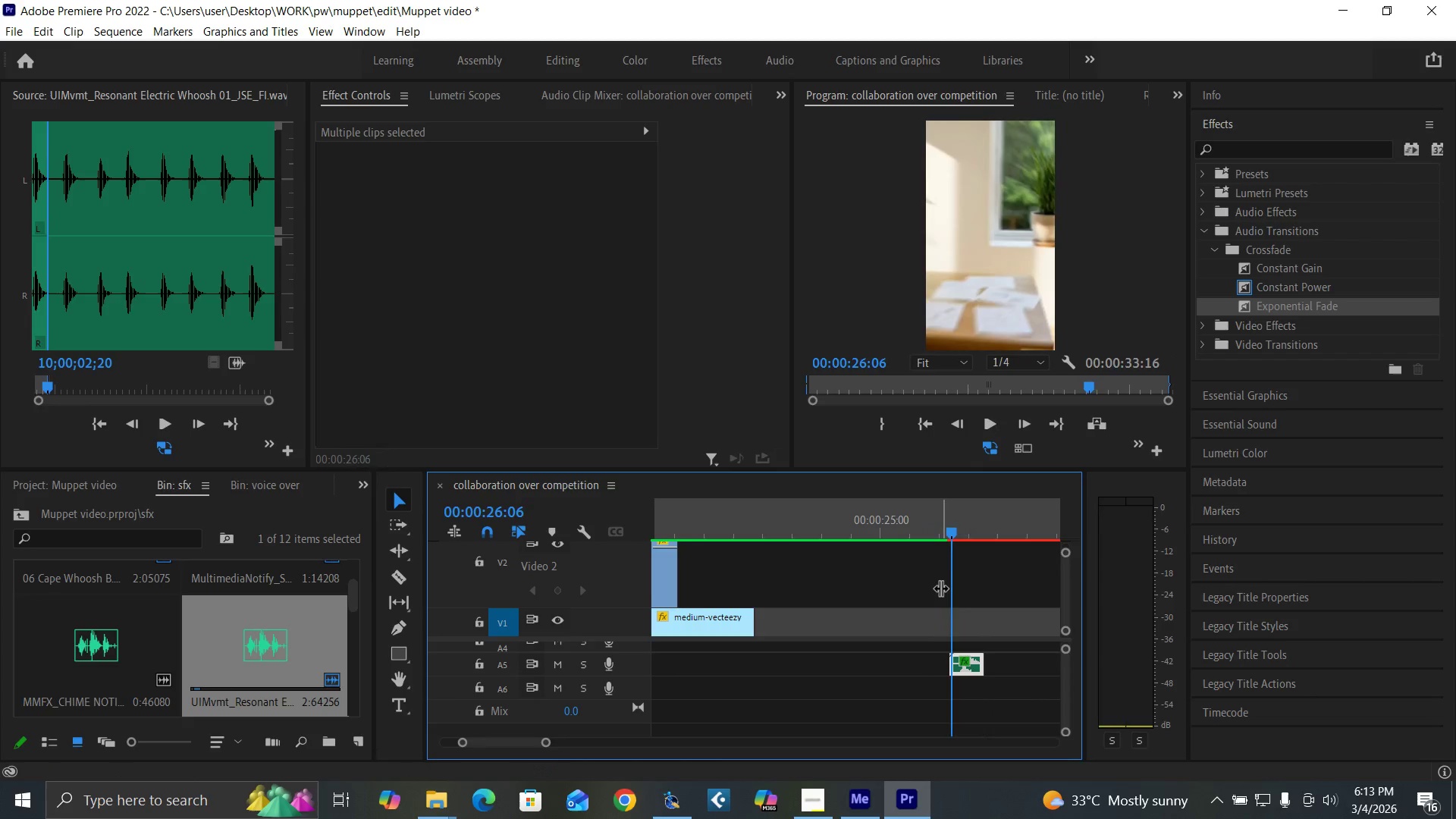 
key(Space)
 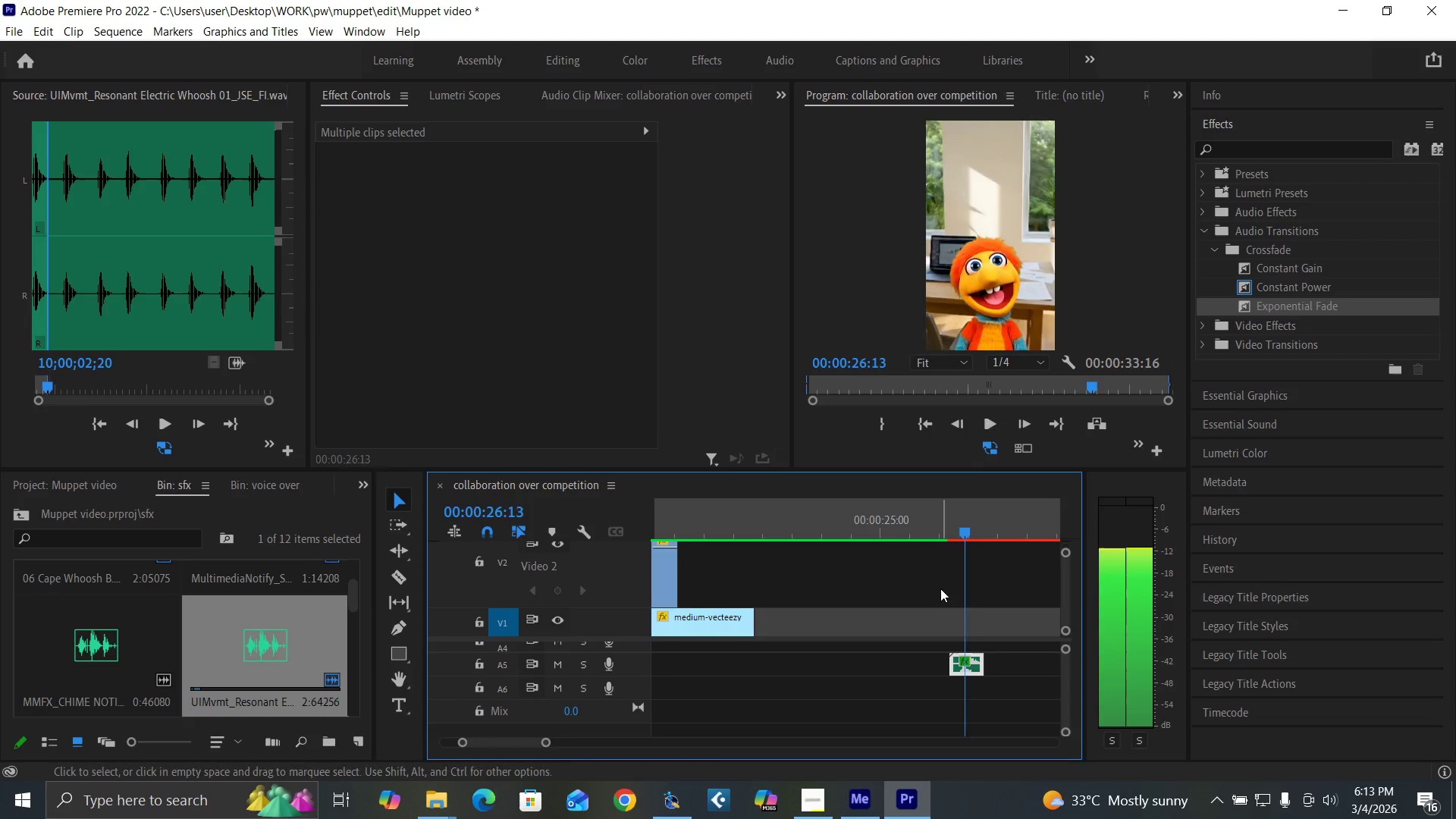 
key(Space)
 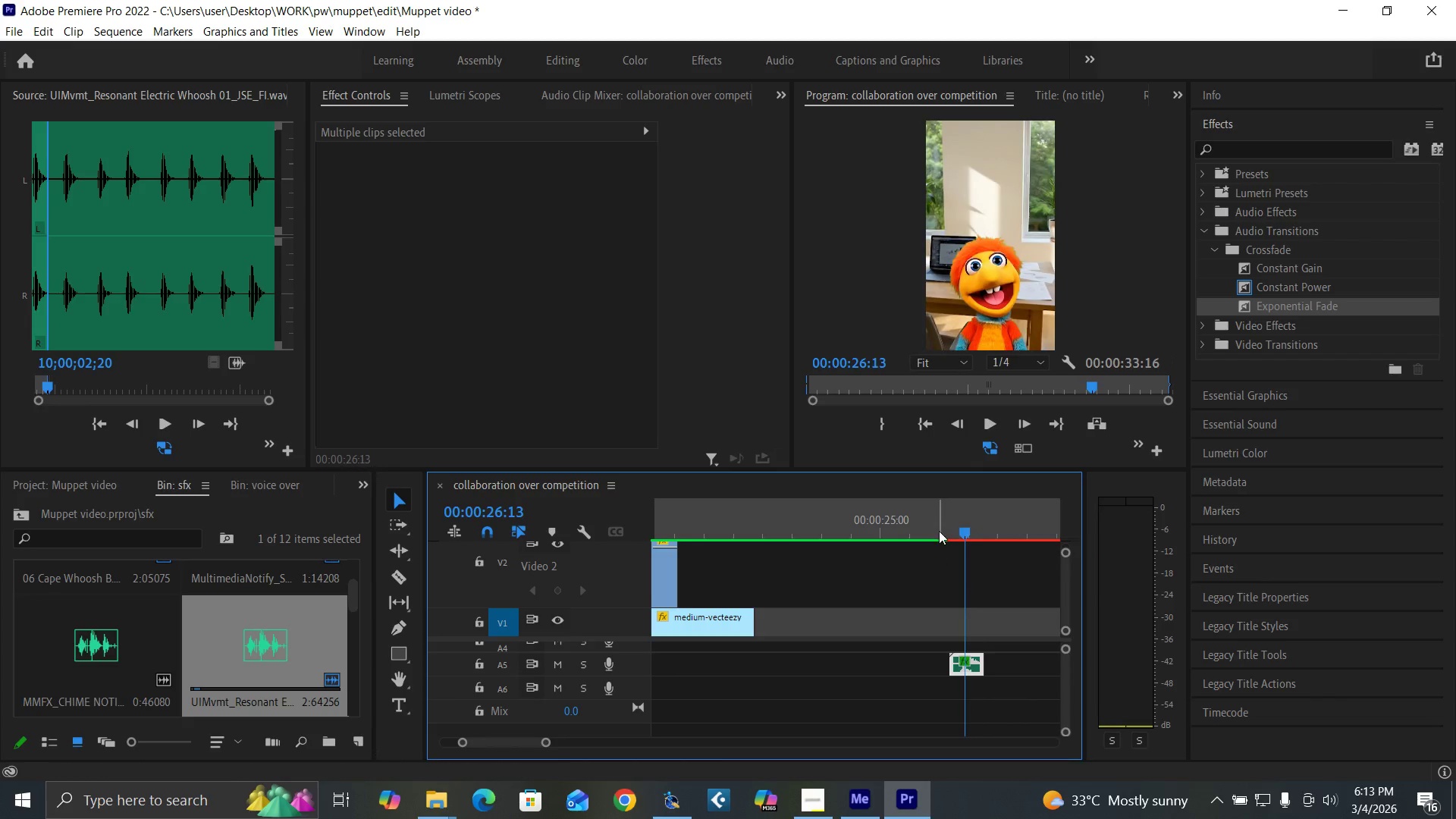 
left_click([939, 530])
 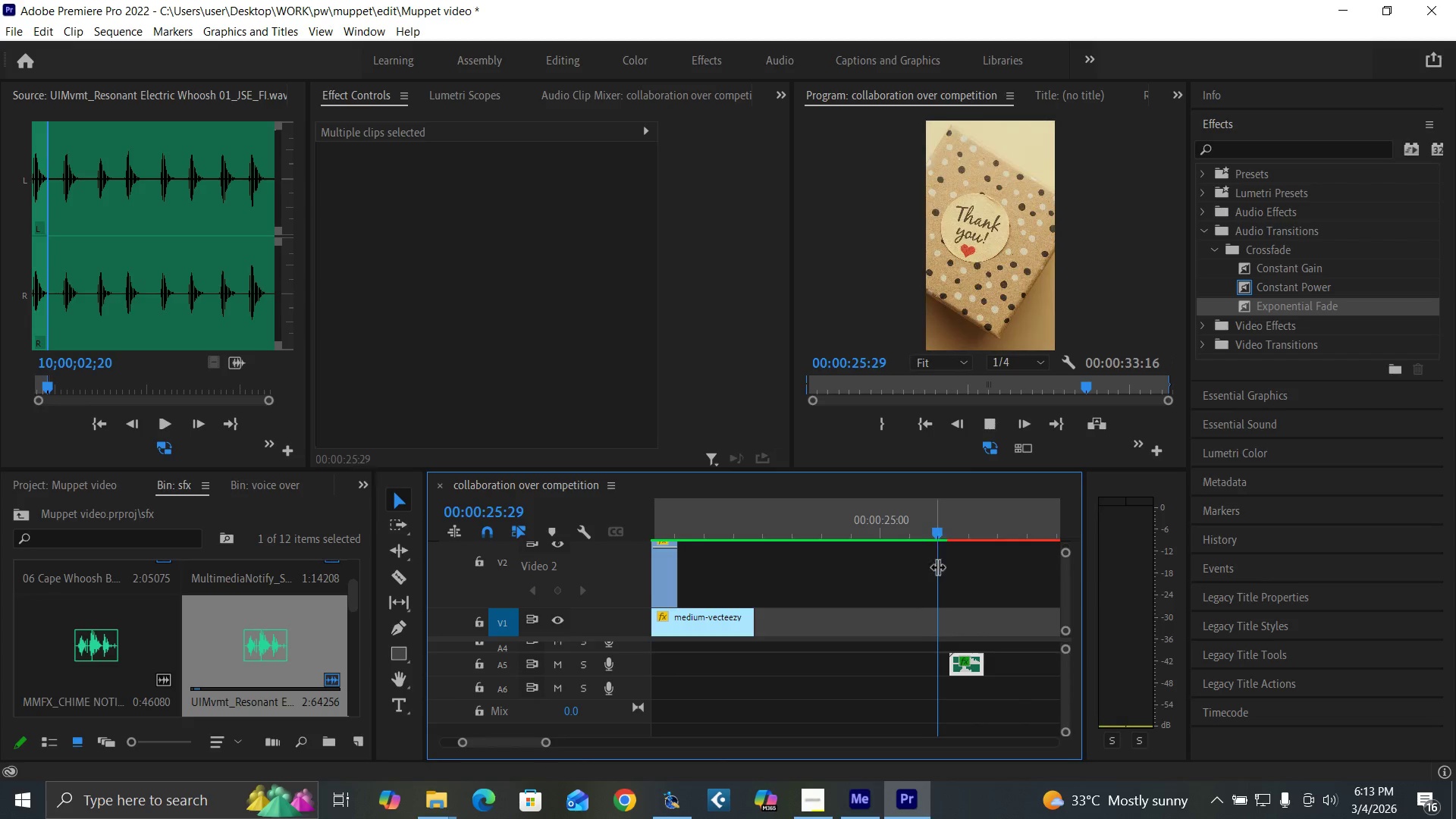 
key(Space)
 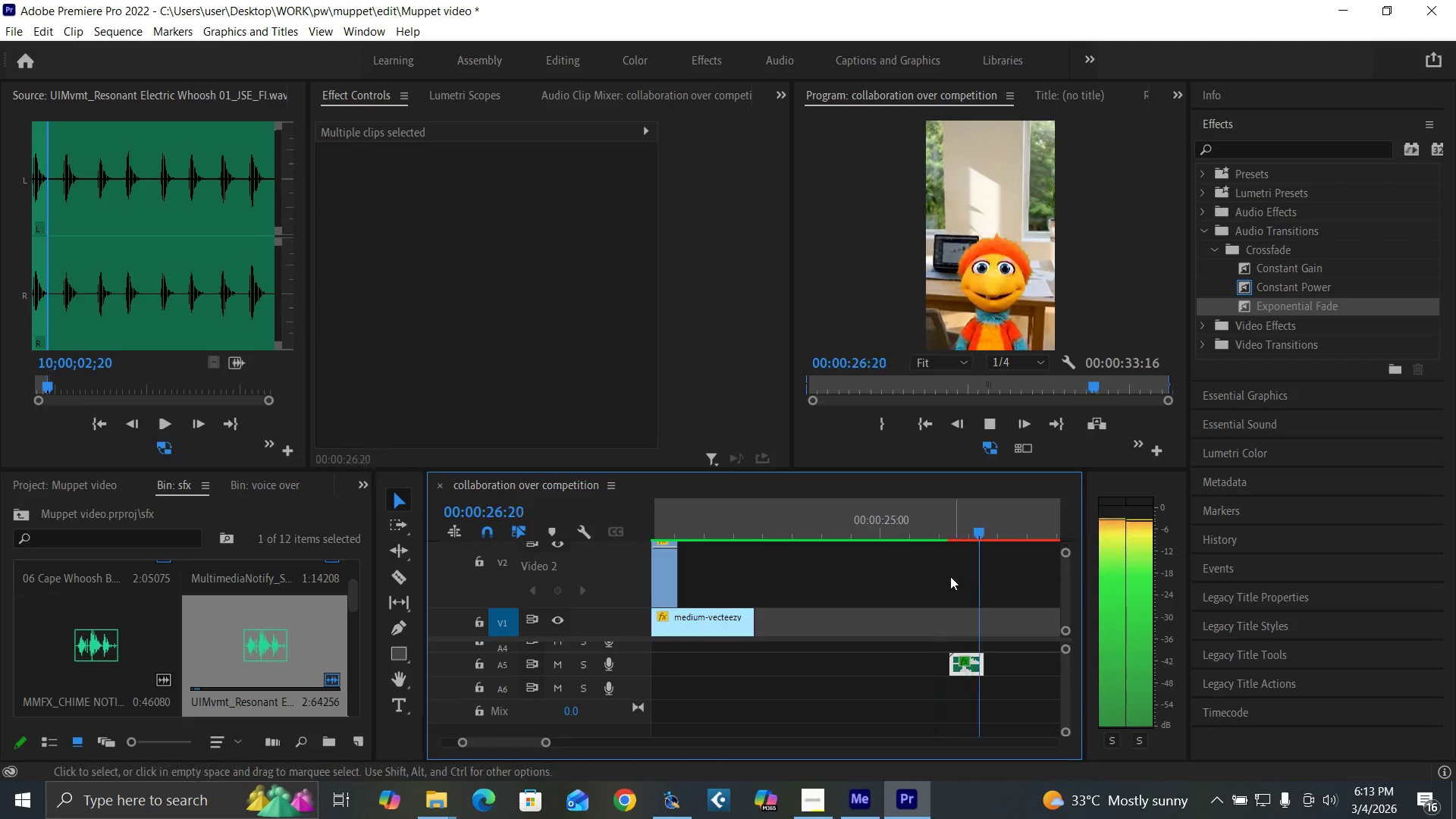 
key(Space)
 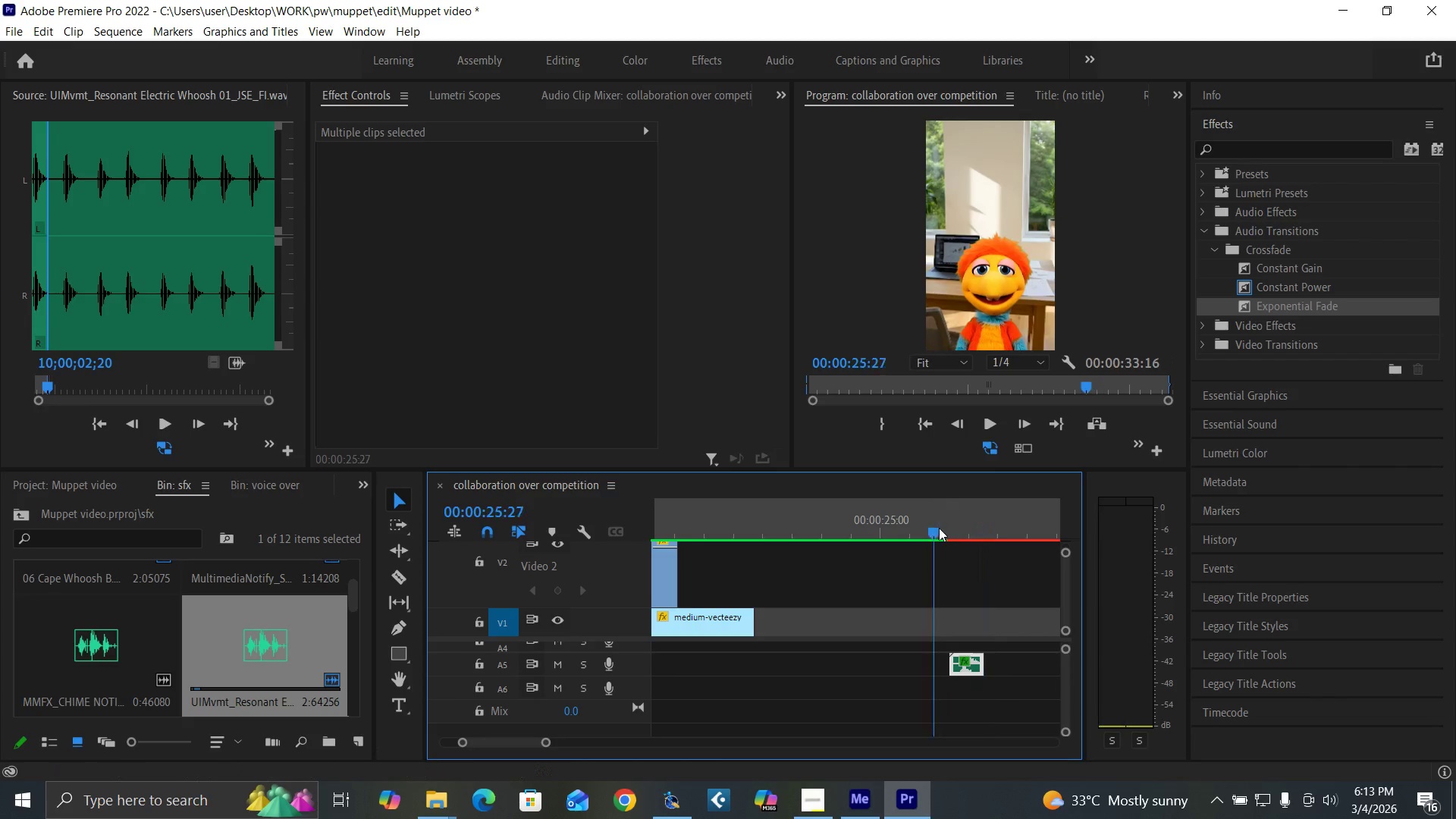 
left_click_drag(start_coordinate=[936, 526], to_coordinate=[965, 553])
 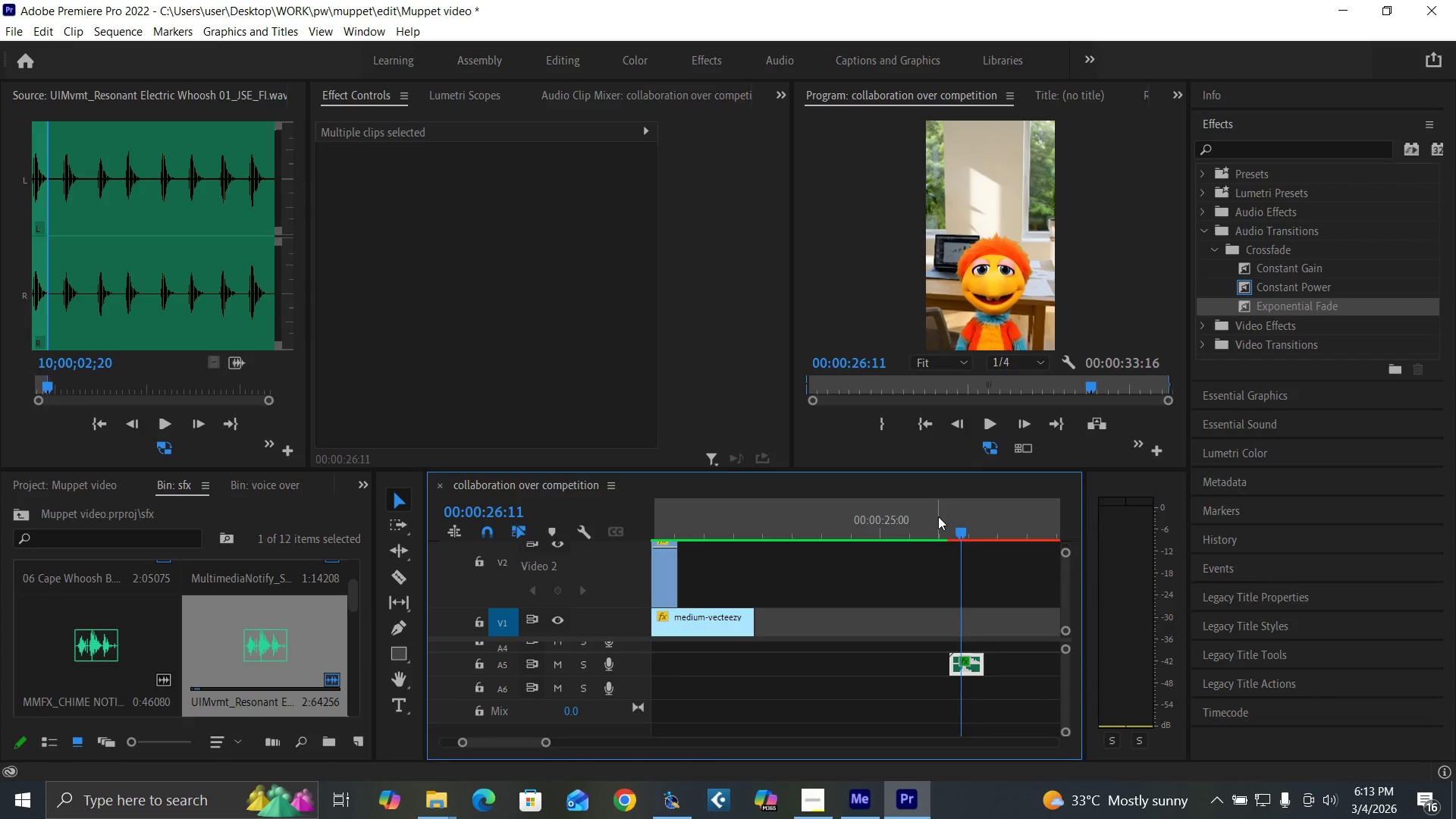 
left_click([938, 516])
 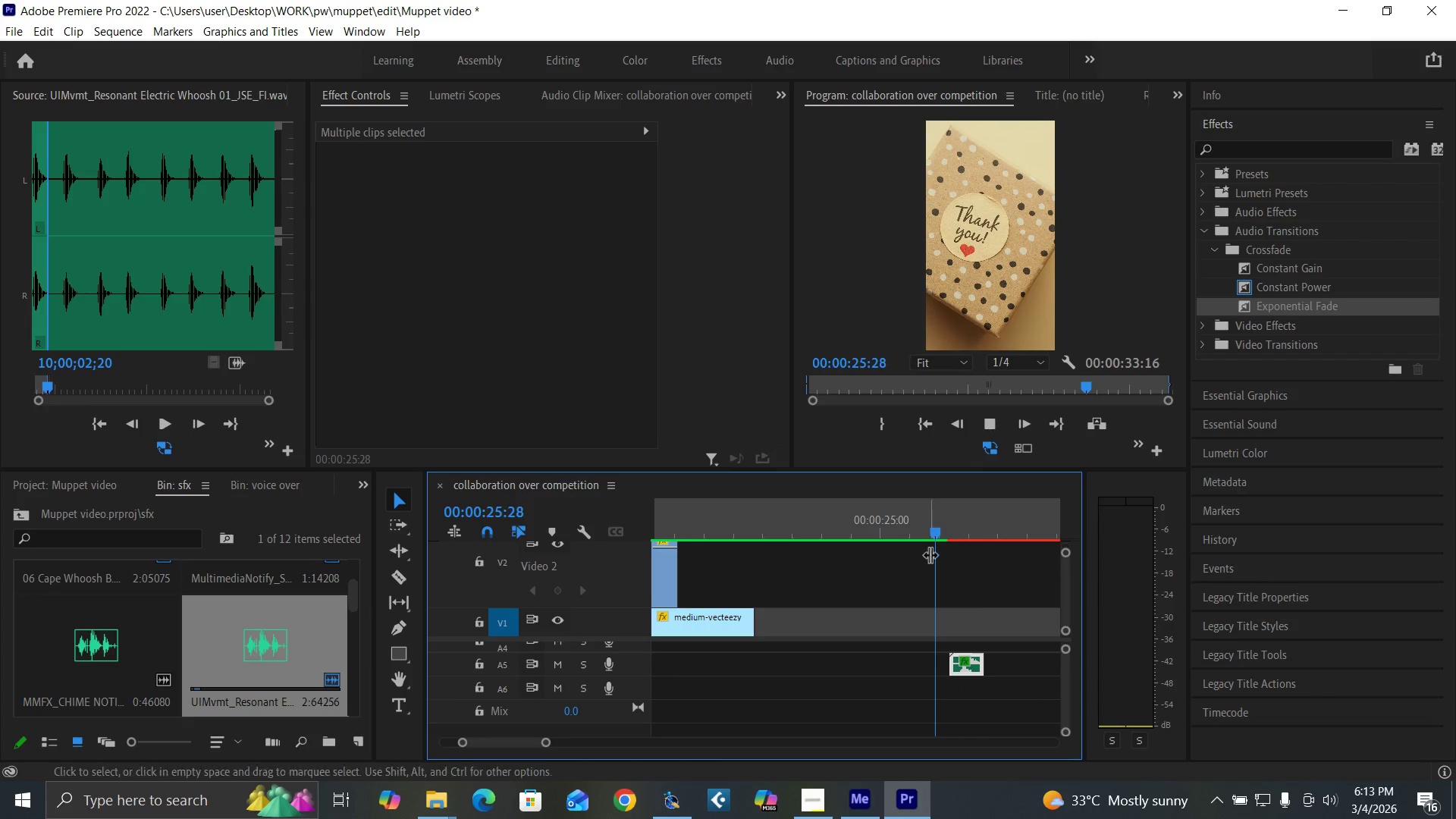 
key(Space)
 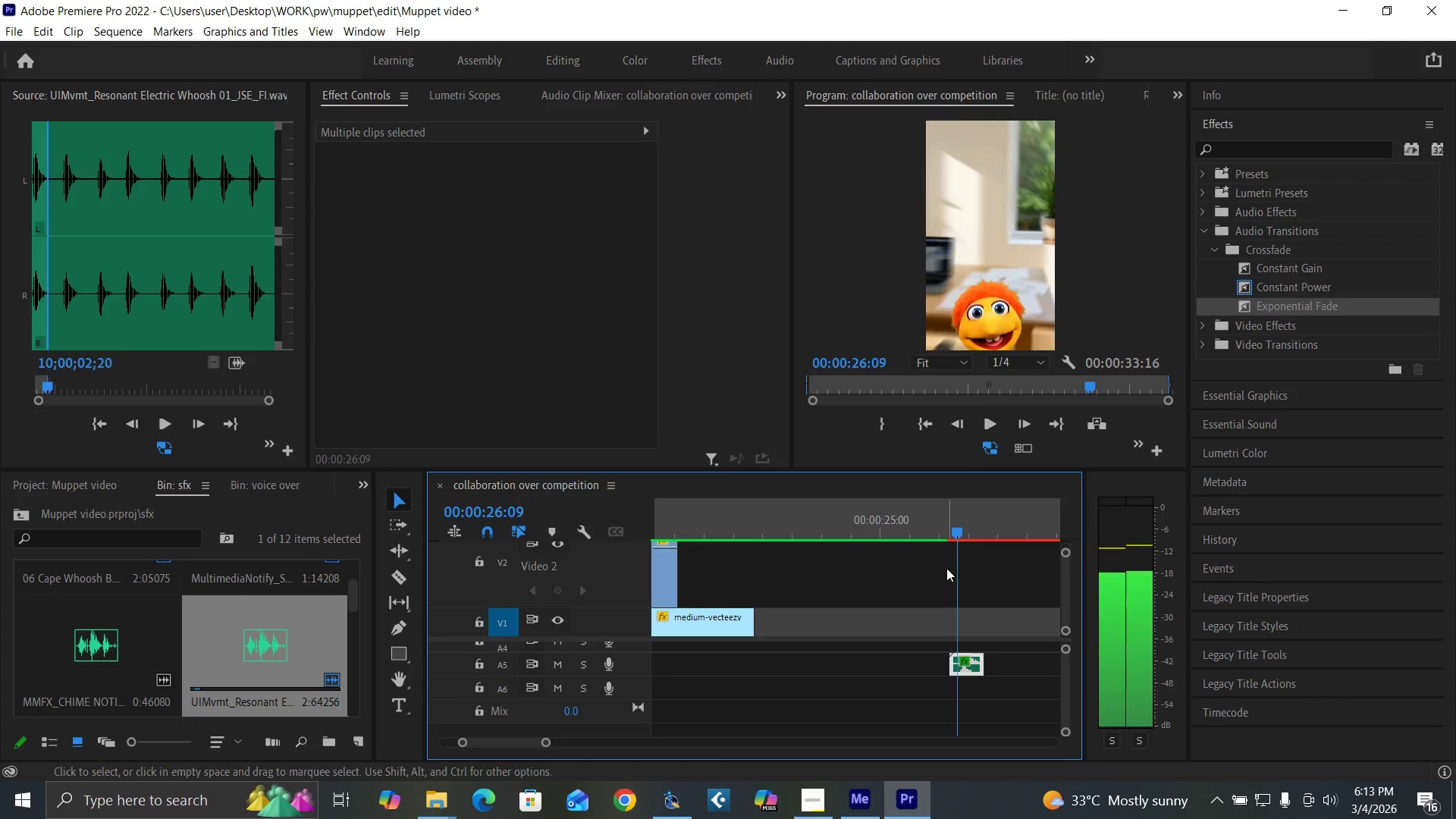 
key(Space)
 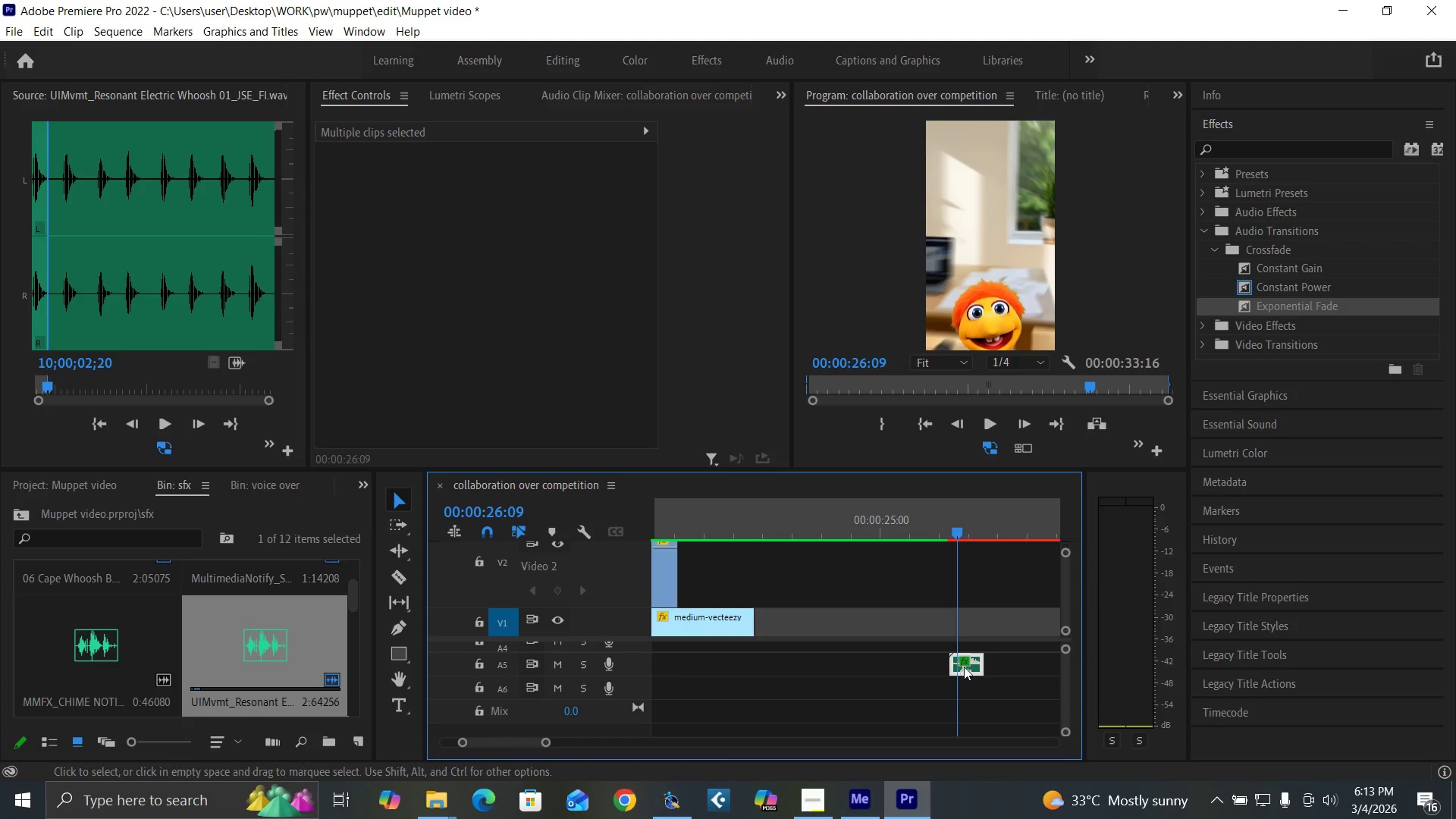 
left_click_drag(start_coordinate=[965, 667], to_coordinate=[956, 668])
 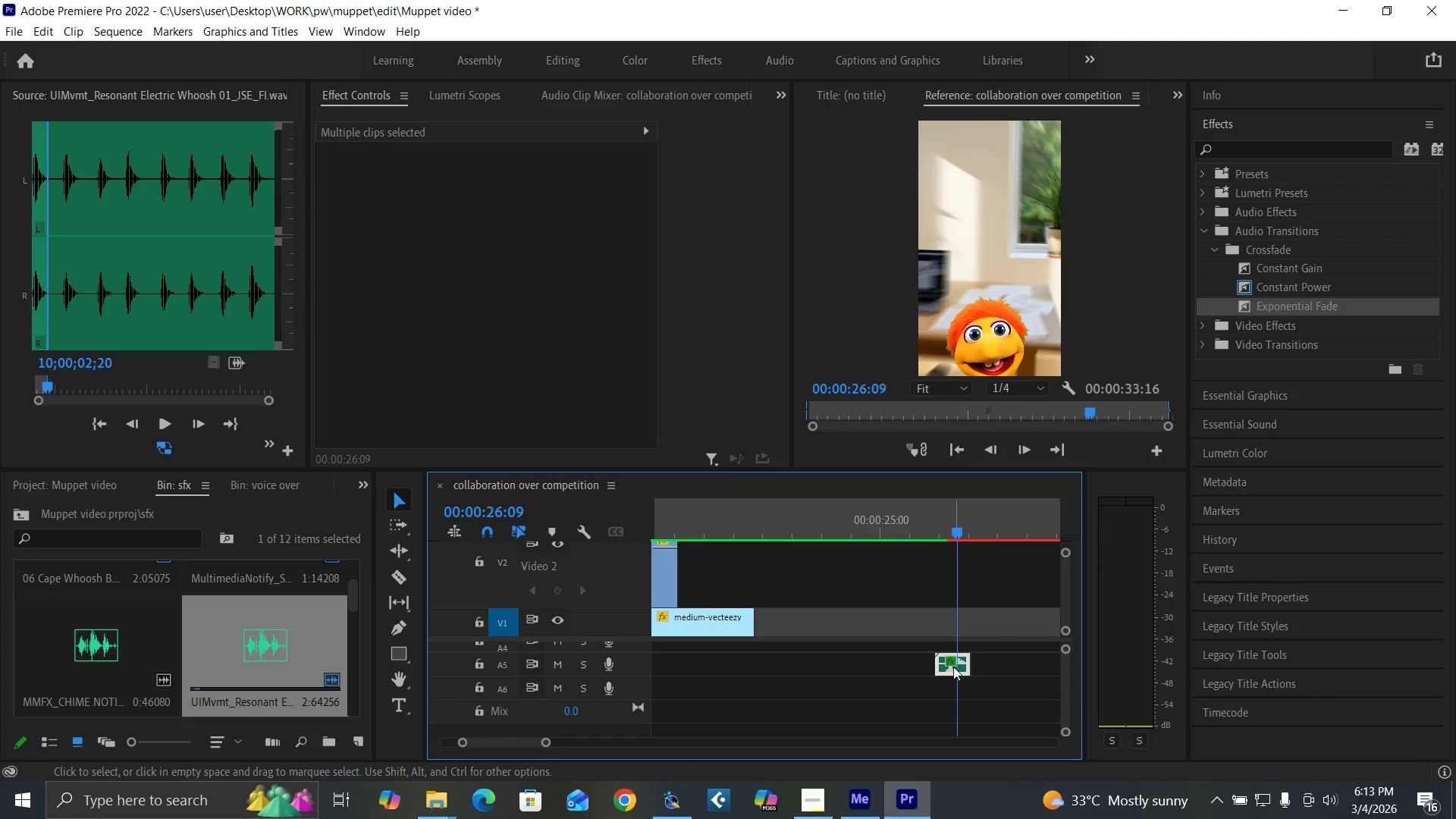 
left_click_drag(start_coordinate=[953, 667], to_coordinate=[959, 667])
 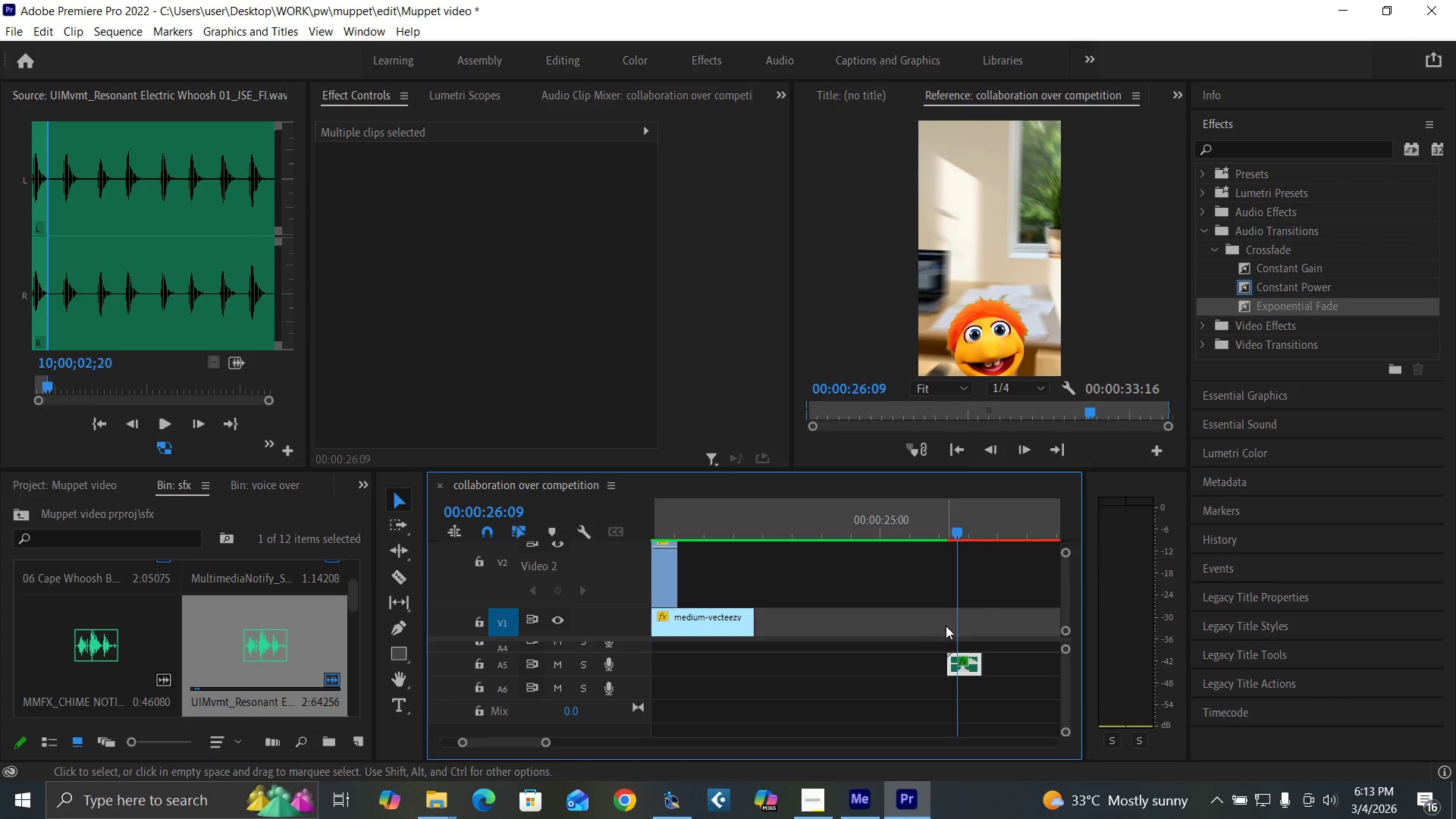 
key(Equal)
 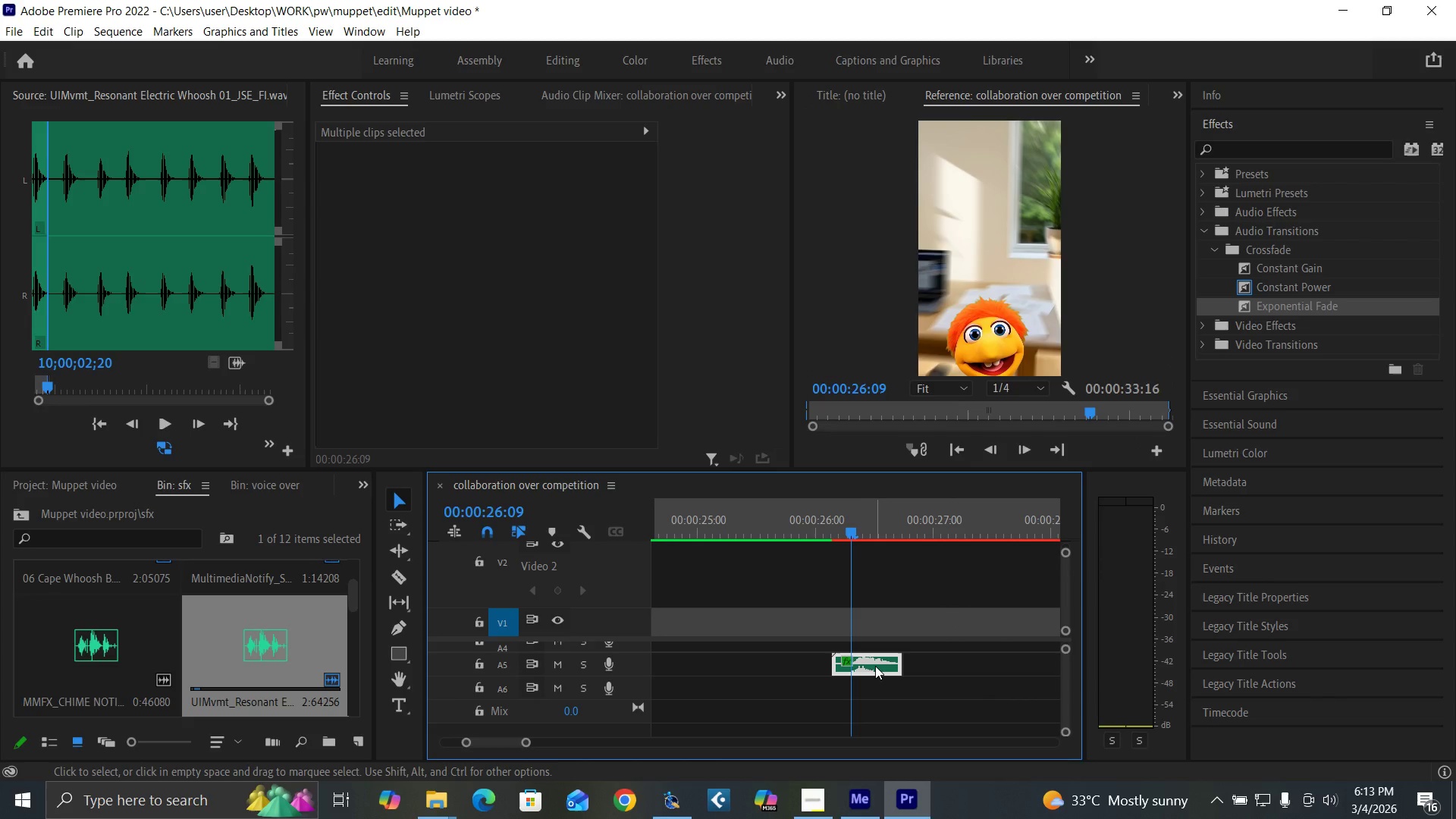 
left_click_drag(start_coordinate=[876, 666], to_coordinate=[864, 664])
 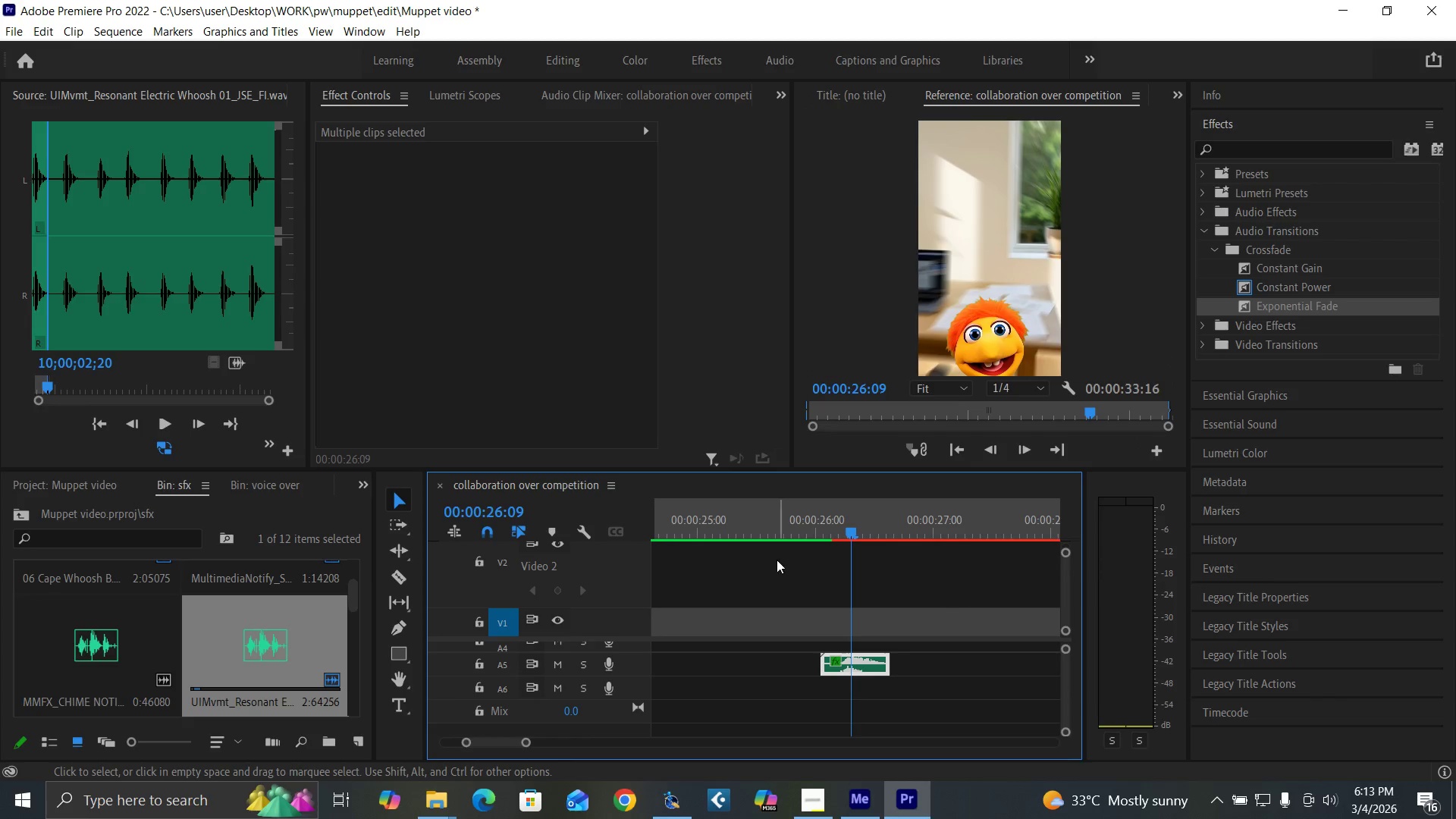 
left_click([789, 530])
 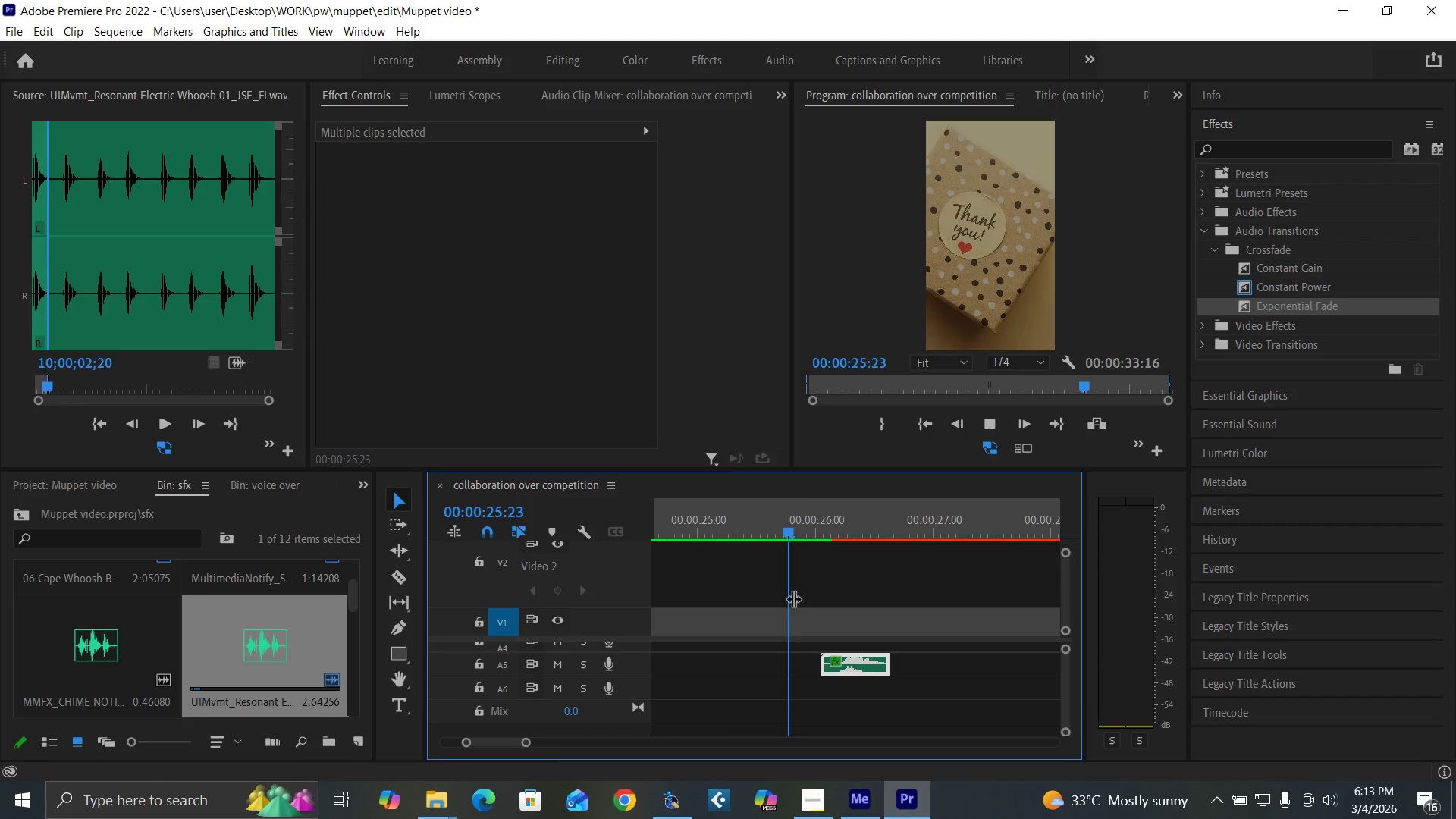 
key(Space)
 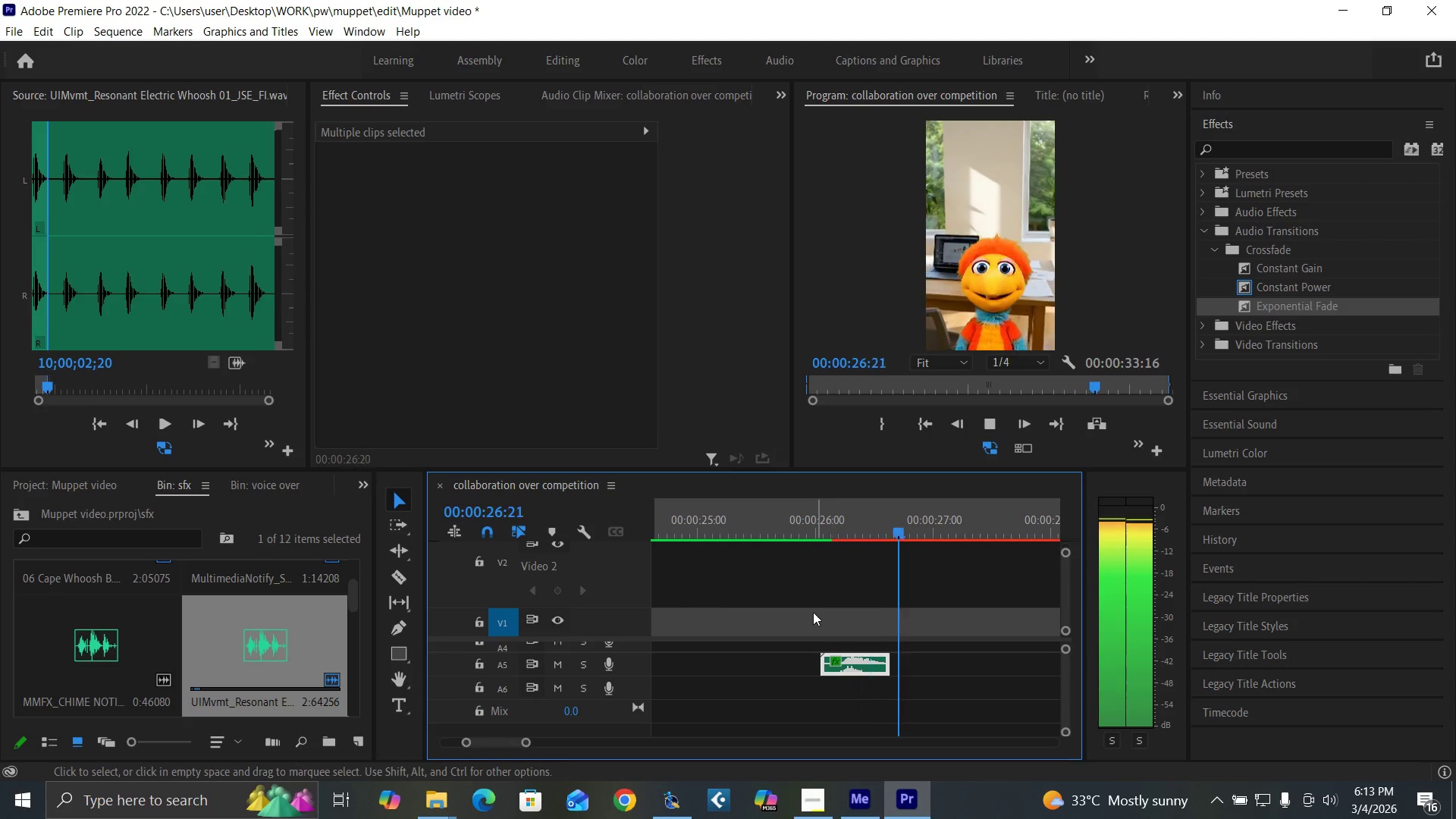 
key(Space)
 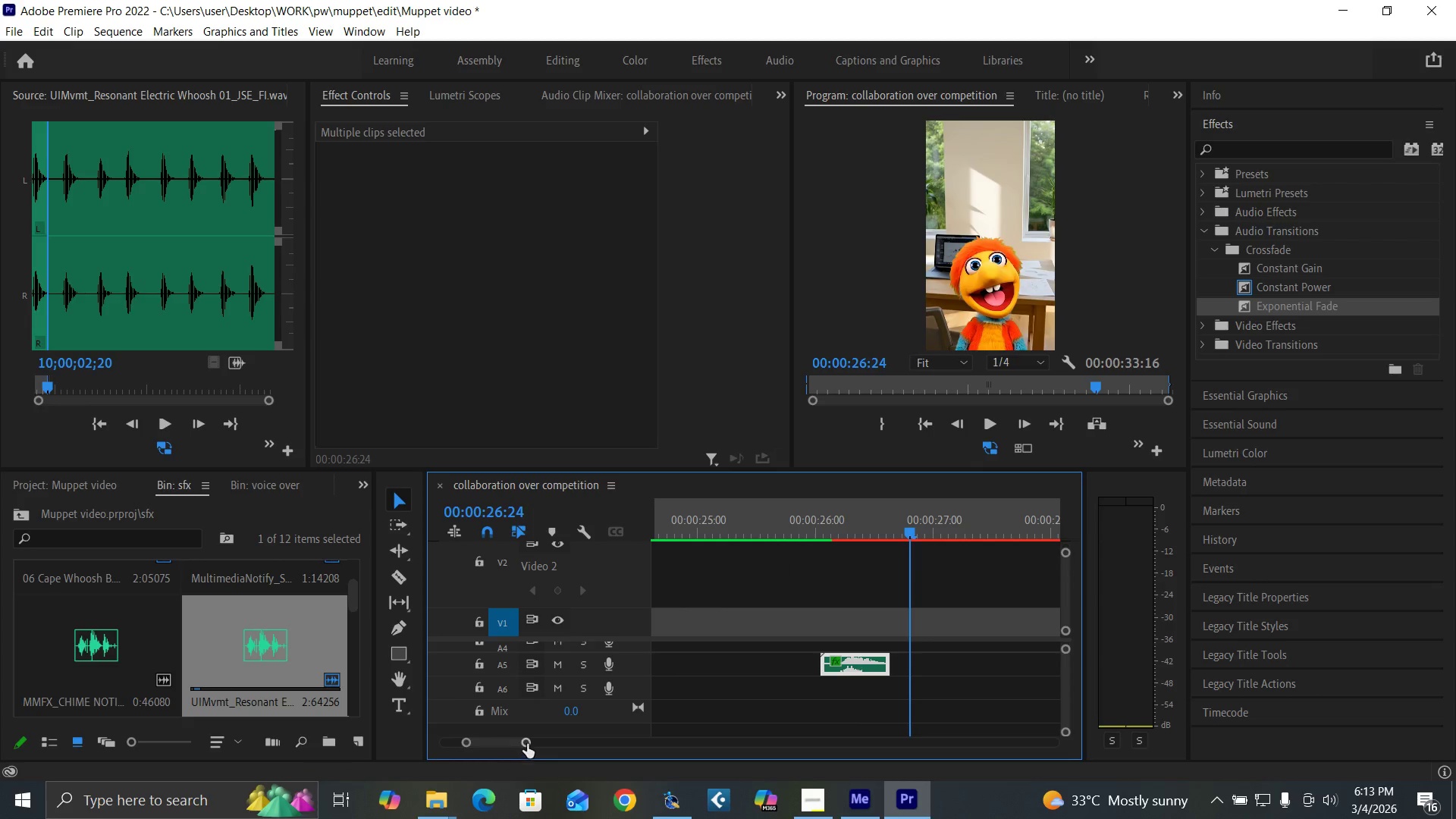 
left_click_drag(start_coordinate=[527, 743], to_coordinate=[551, 749])
 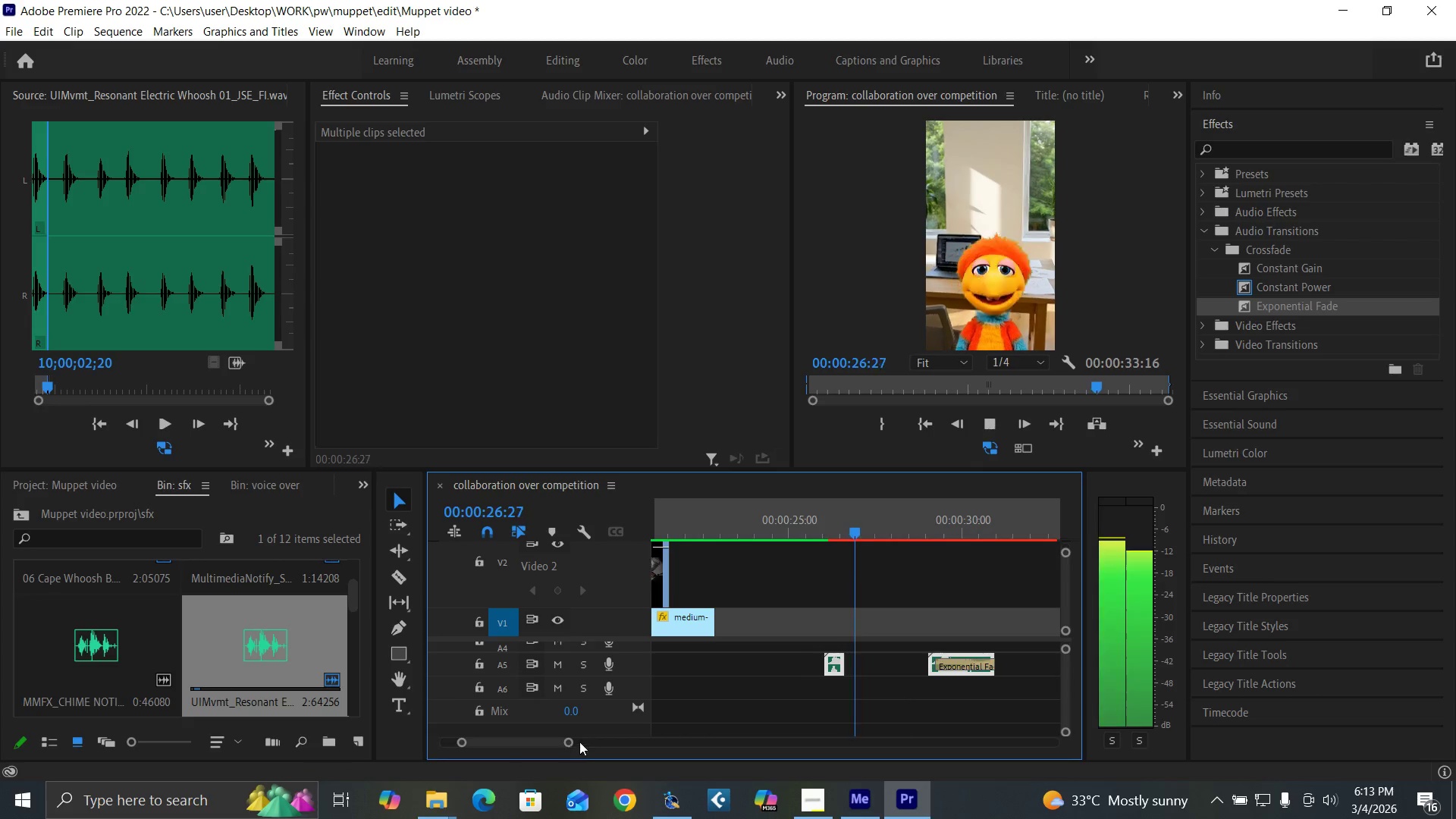 
key(Space)
 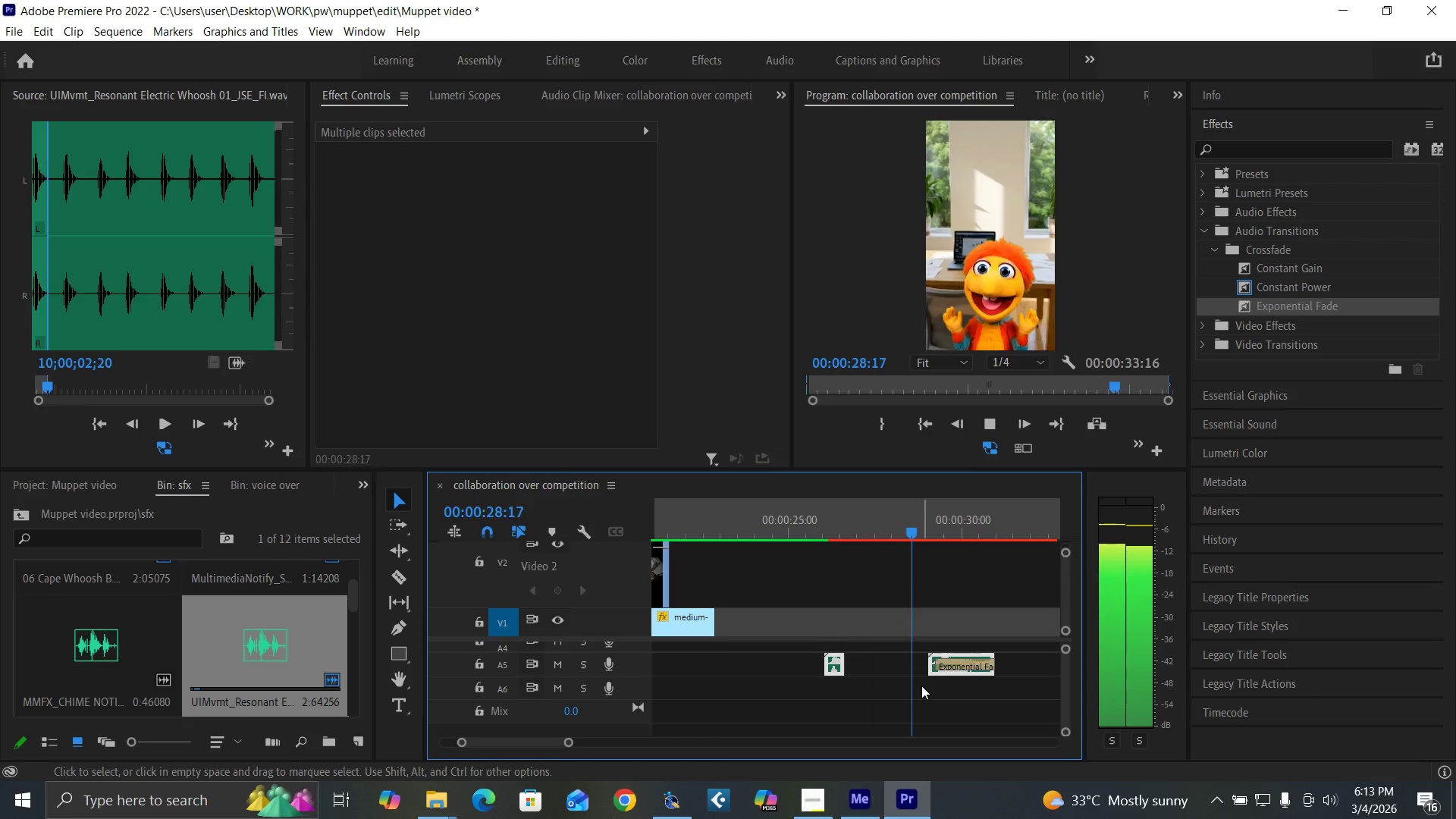 
left_click([924, 681])
 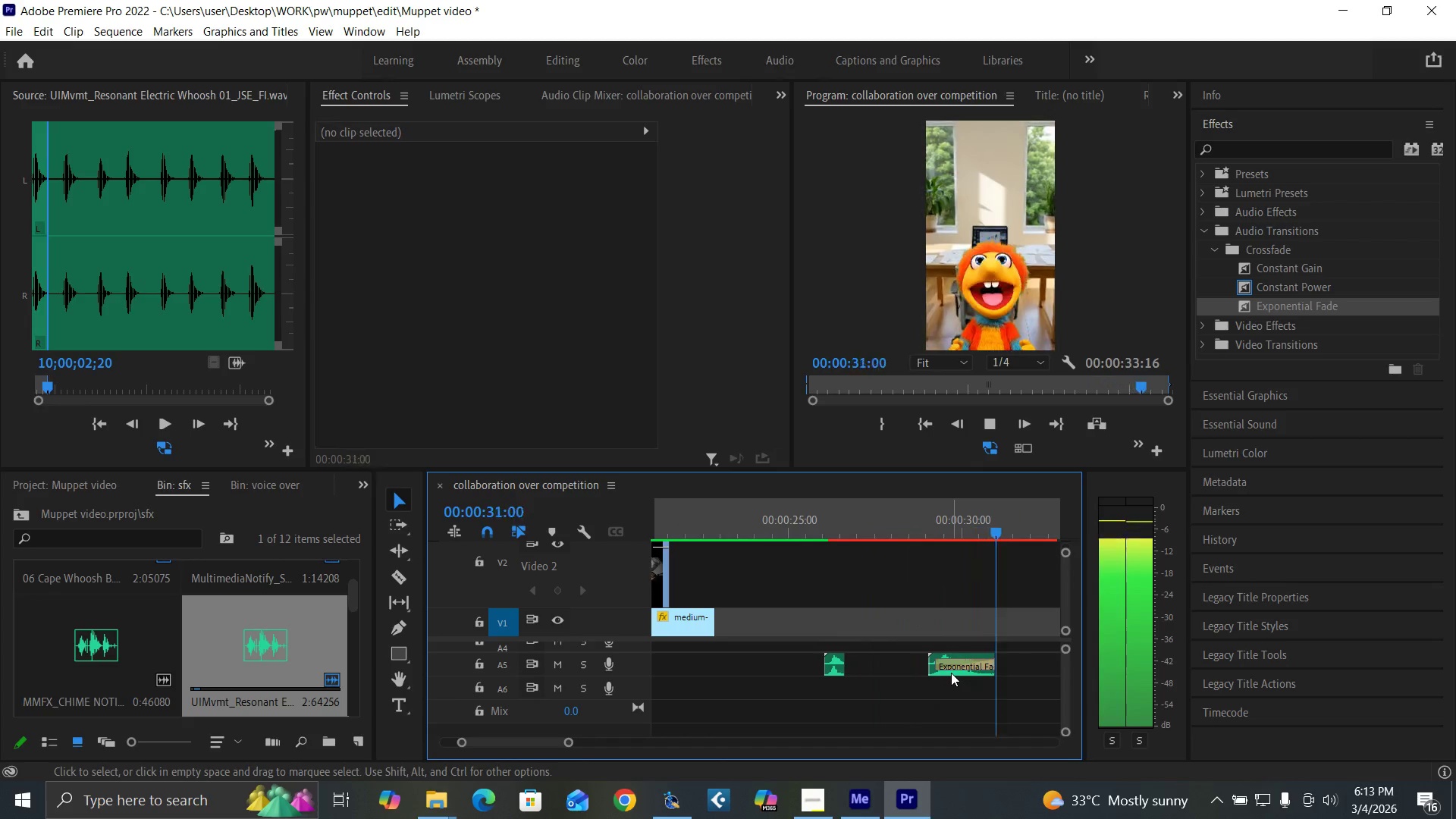 
key(Space)
 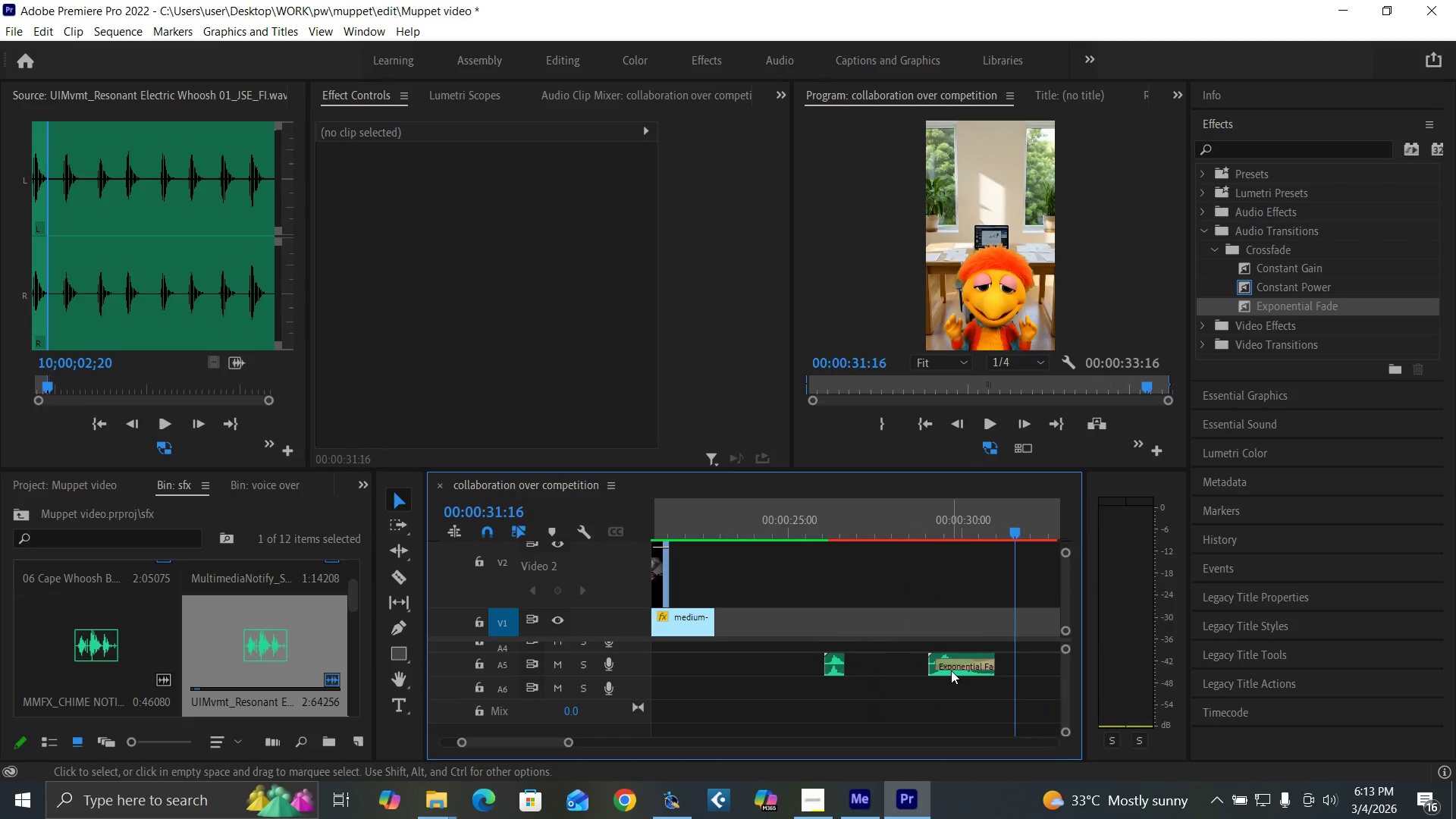 
key(Minus)
 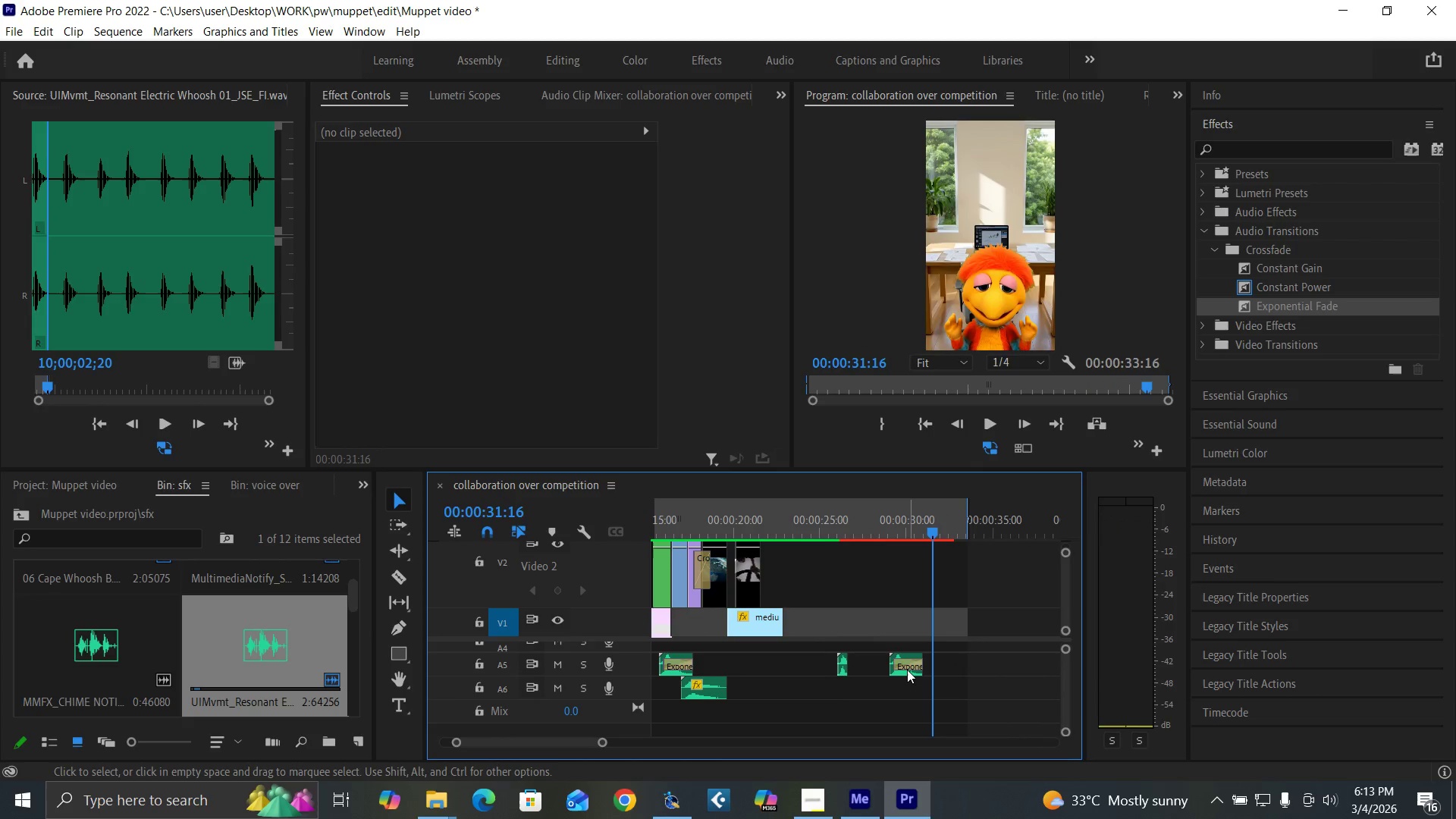 
left_click_drag(start_coordinate=[907, 670], to_coordinate=[947, 670])
 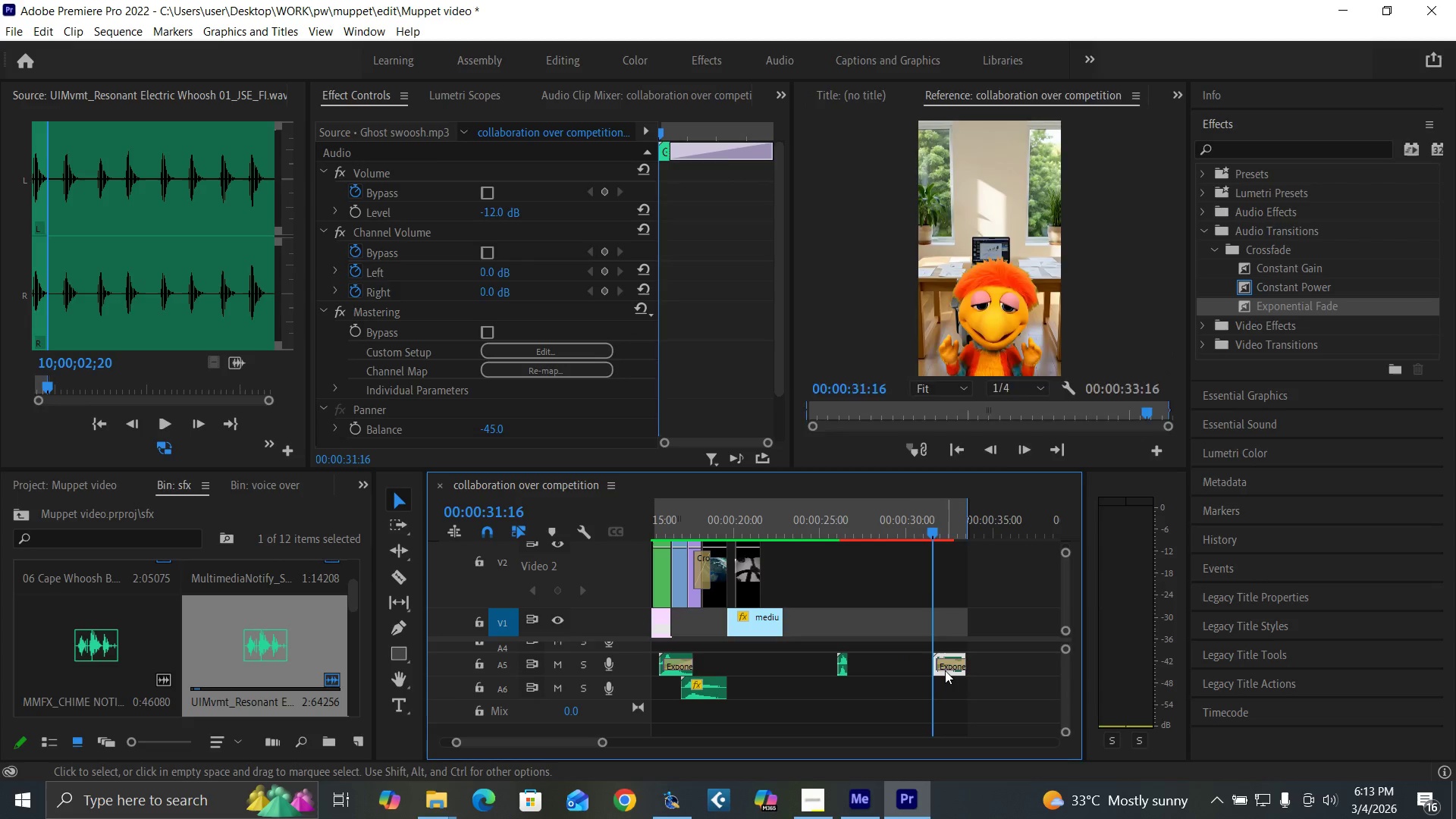 
key(Space)
 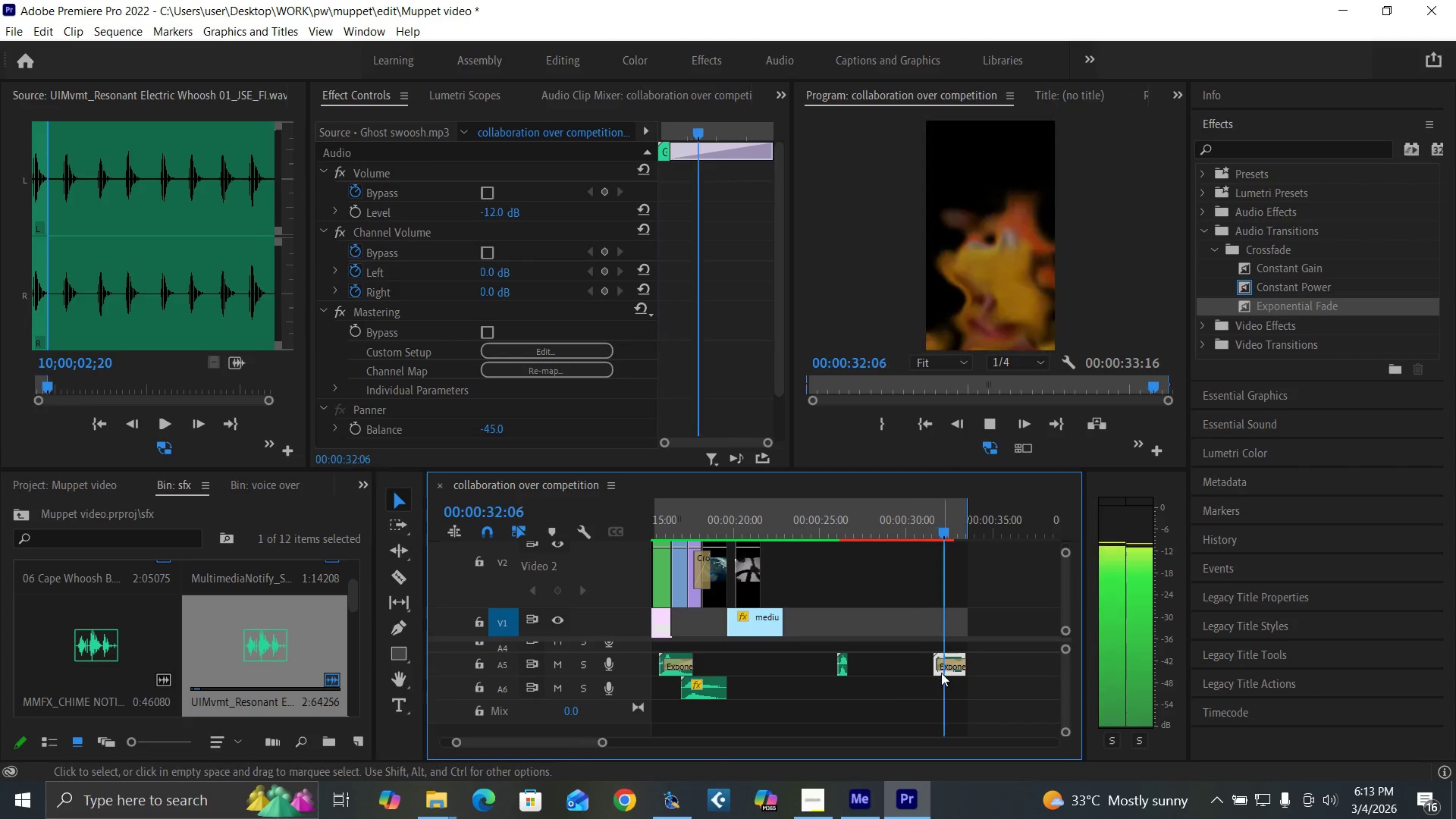 
key(Space)
 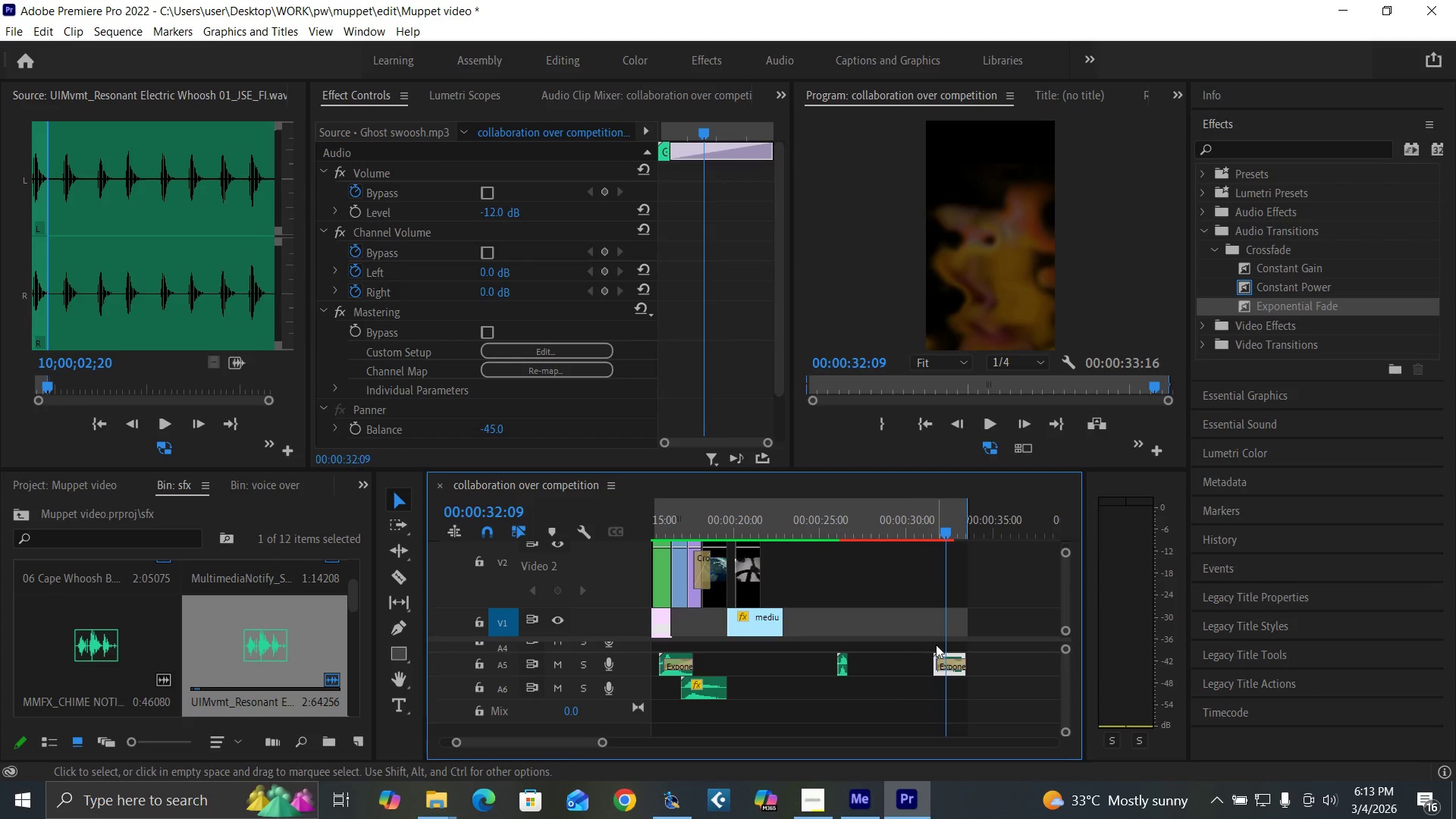 
key(Equal)
 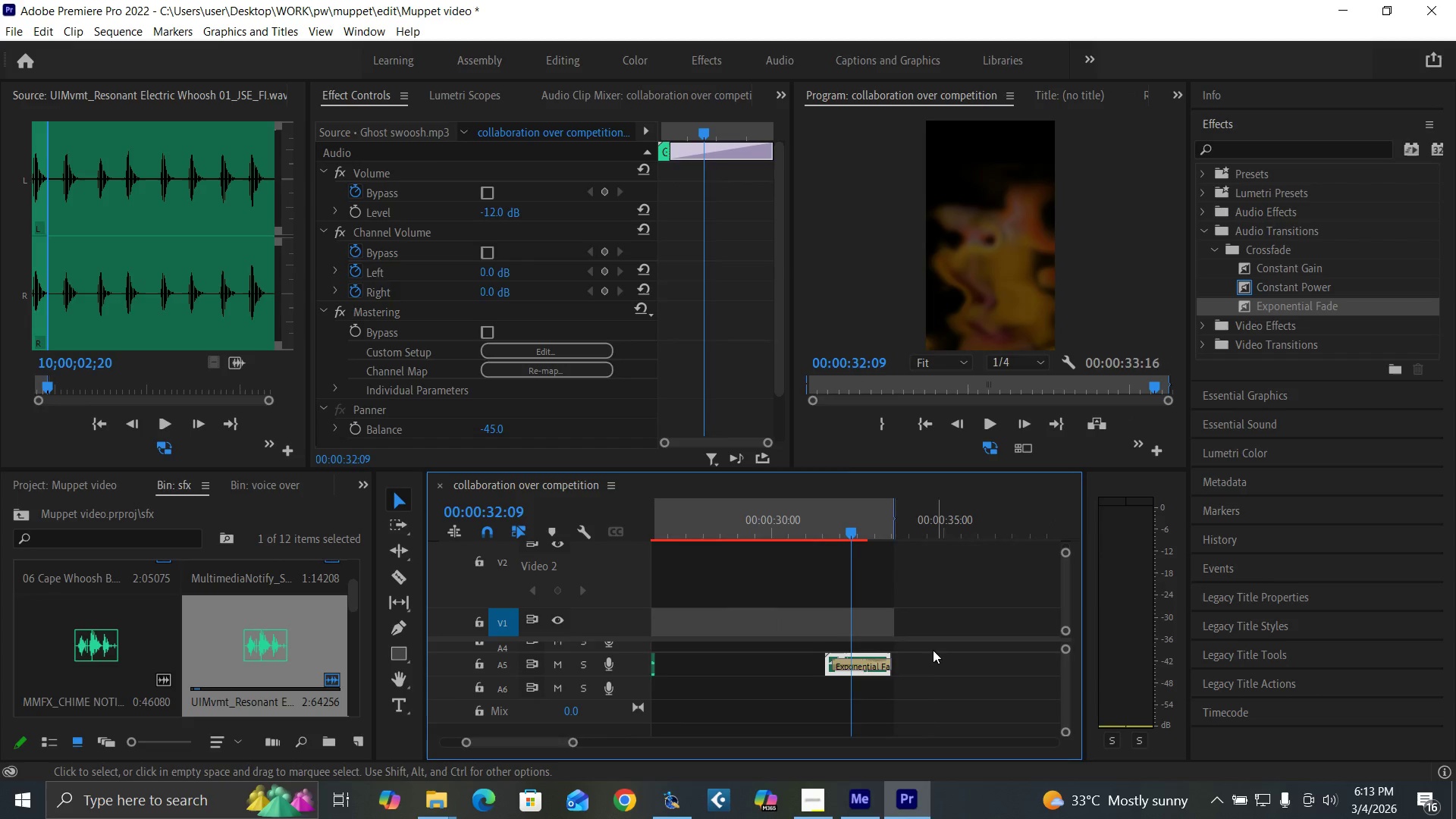 
key(Equal)
 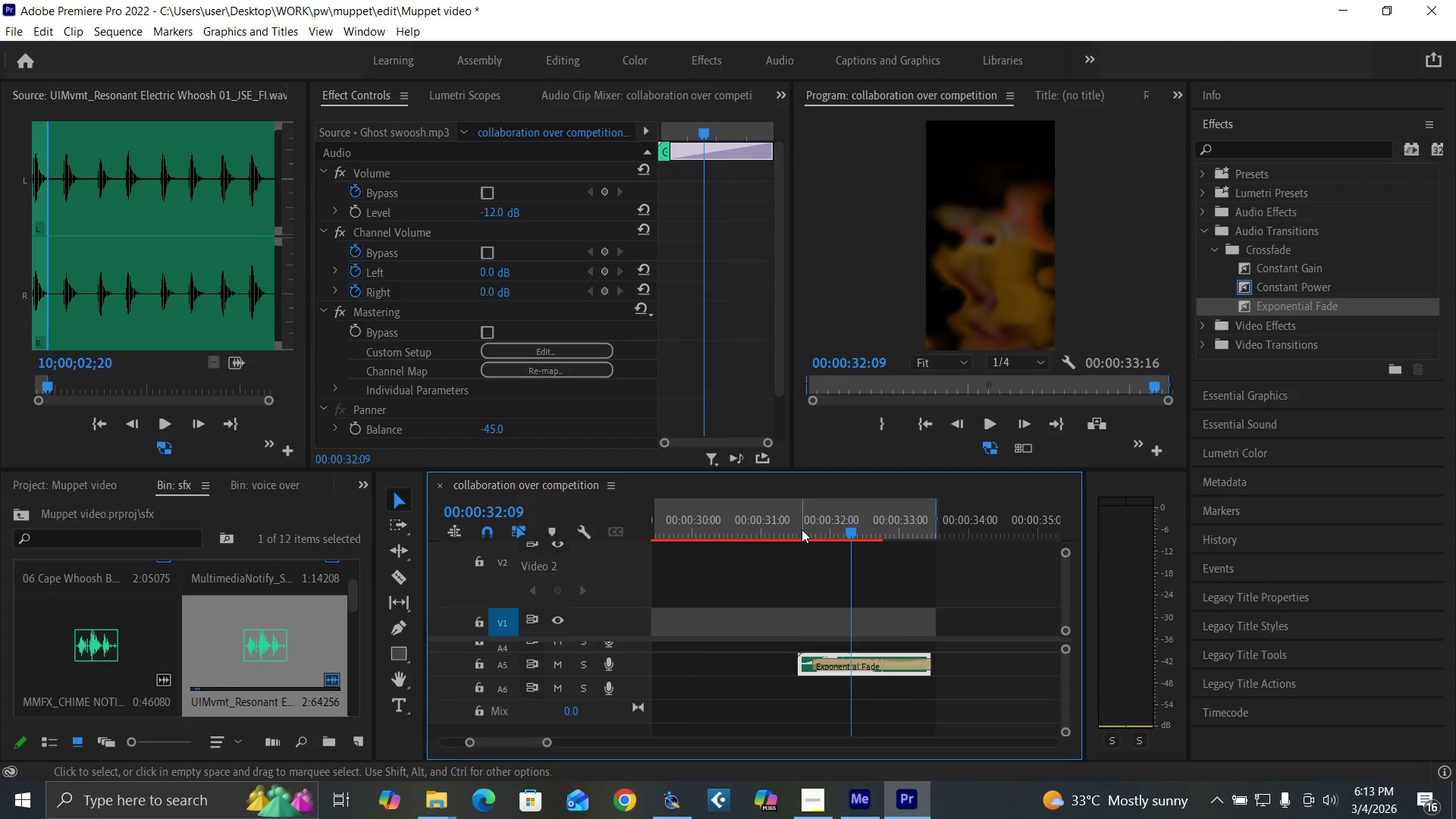 
left_click_drag(start_coordinate=[802, 529], to_coordinate=[815, 535])
 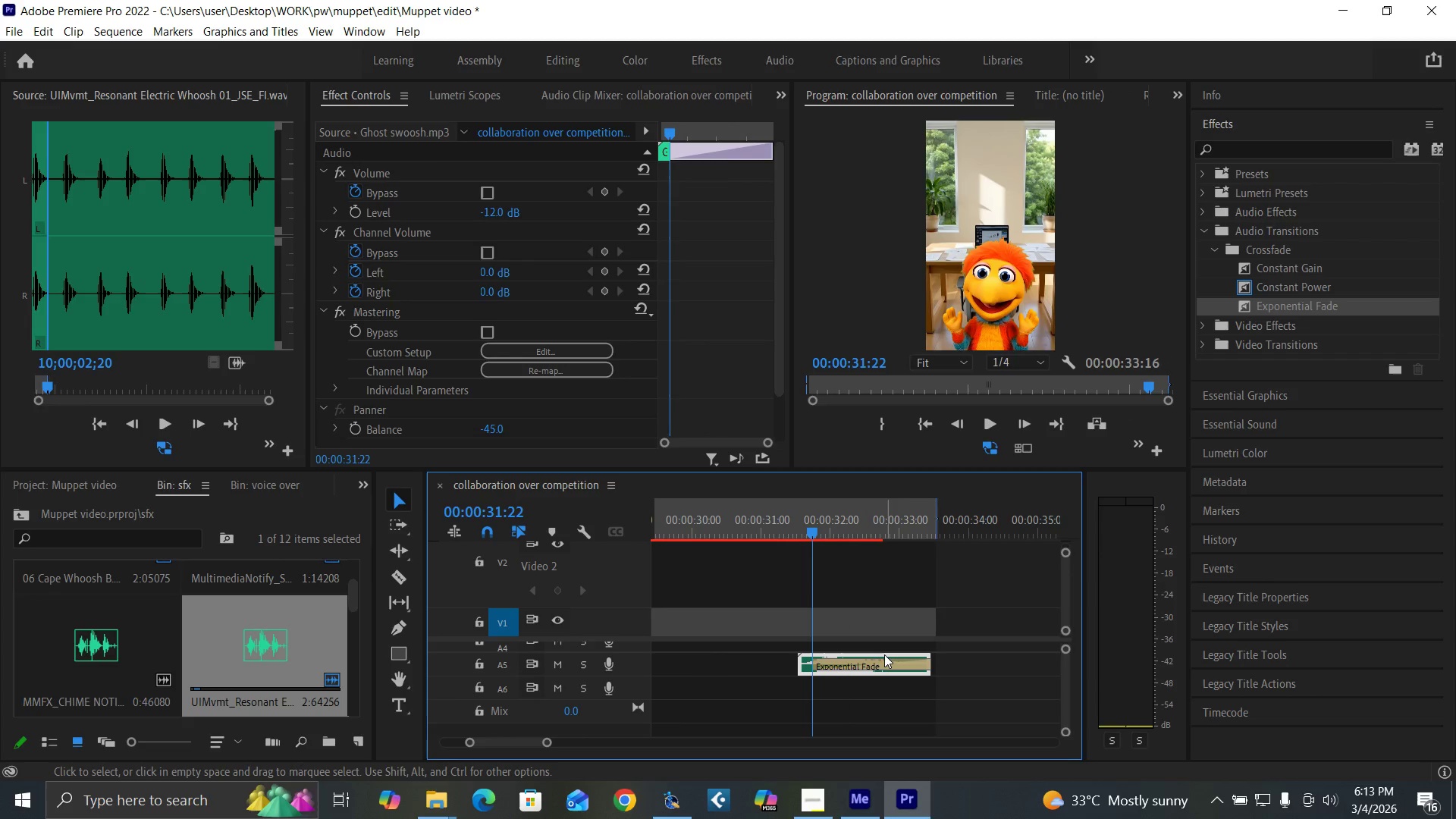 
left_click_drag(start_coordinate=[884, 654], to_coordinate=[896, 654])
 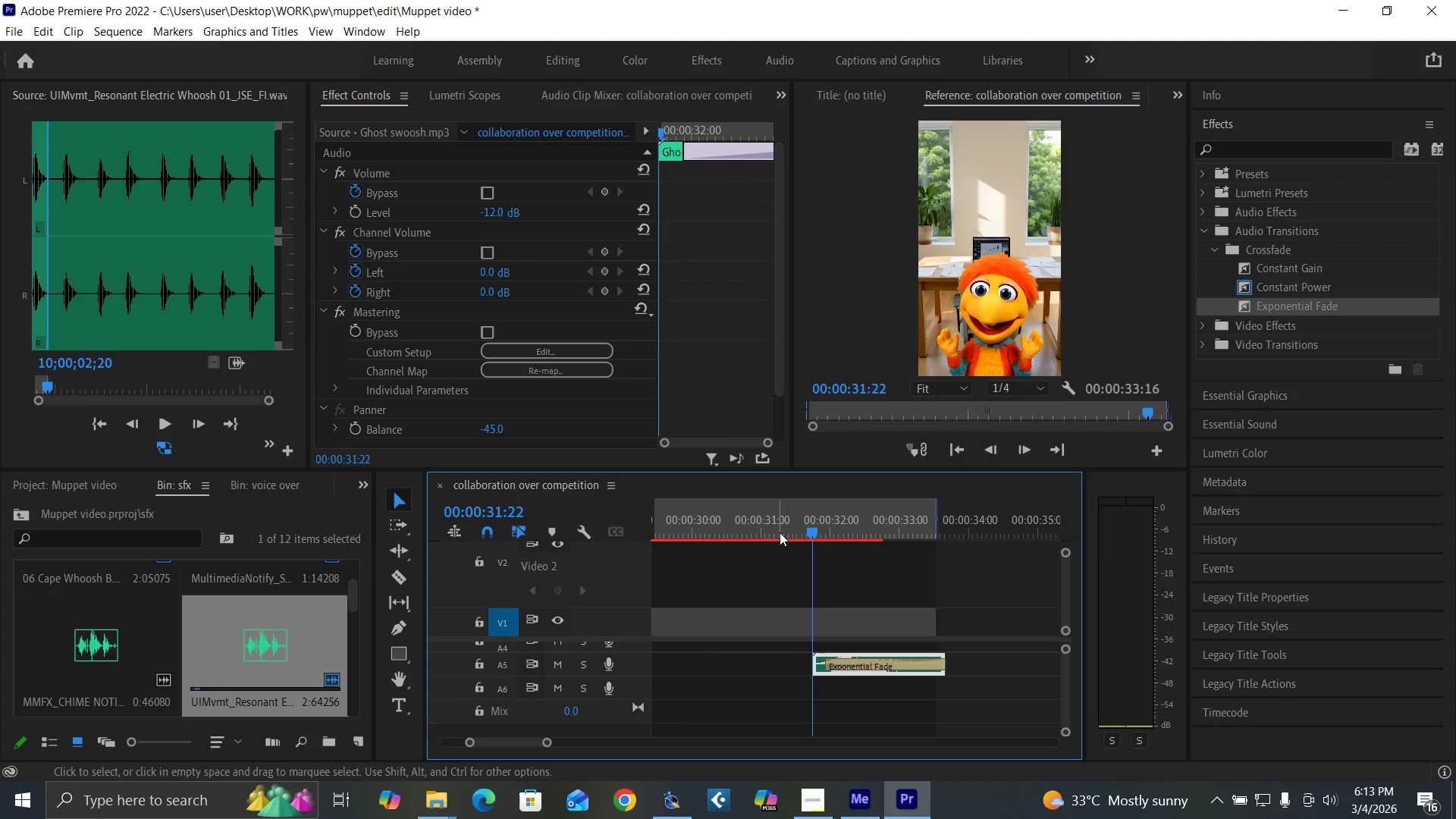 
left_click([780, 531])
 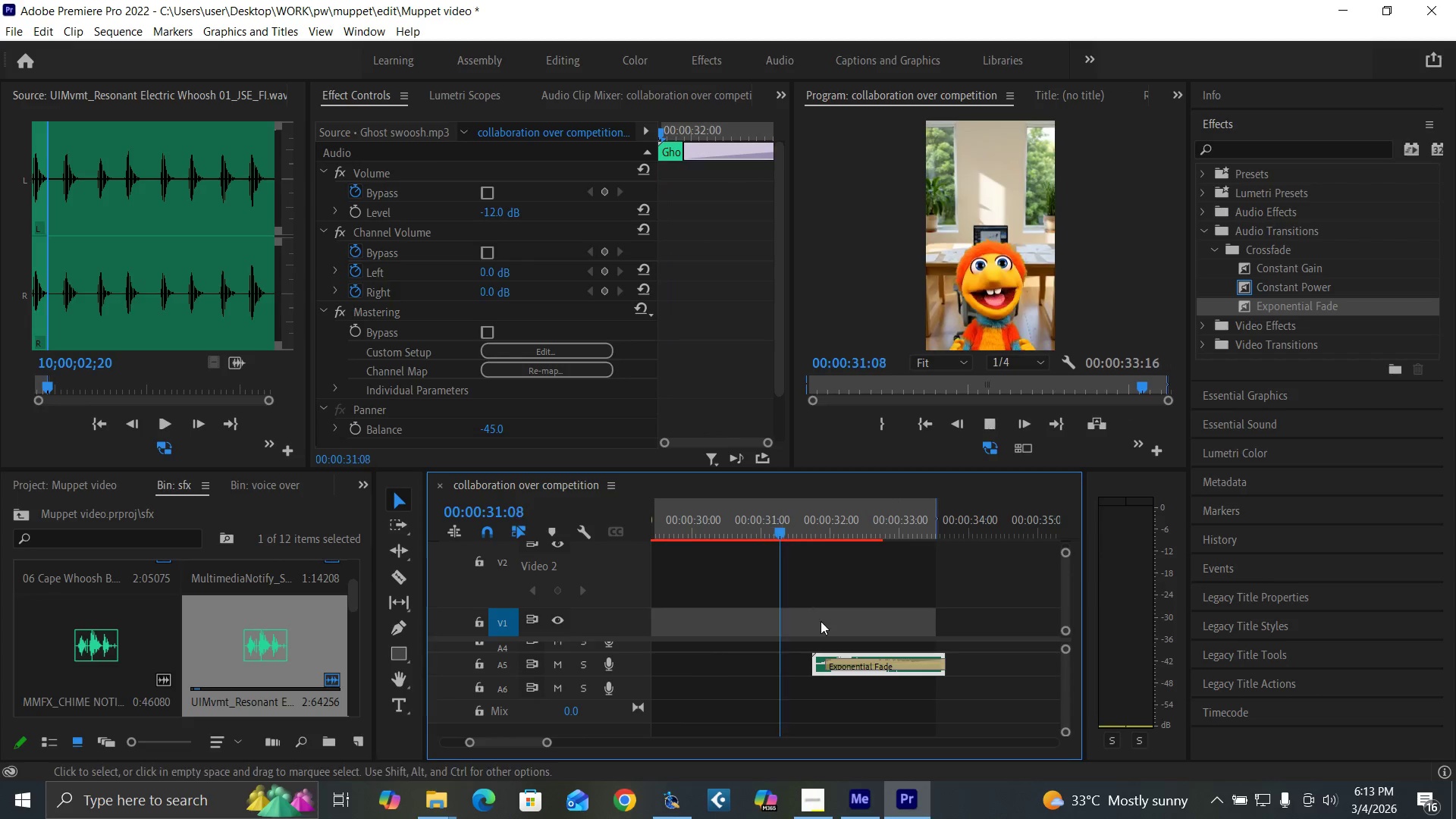 
key(Space)
 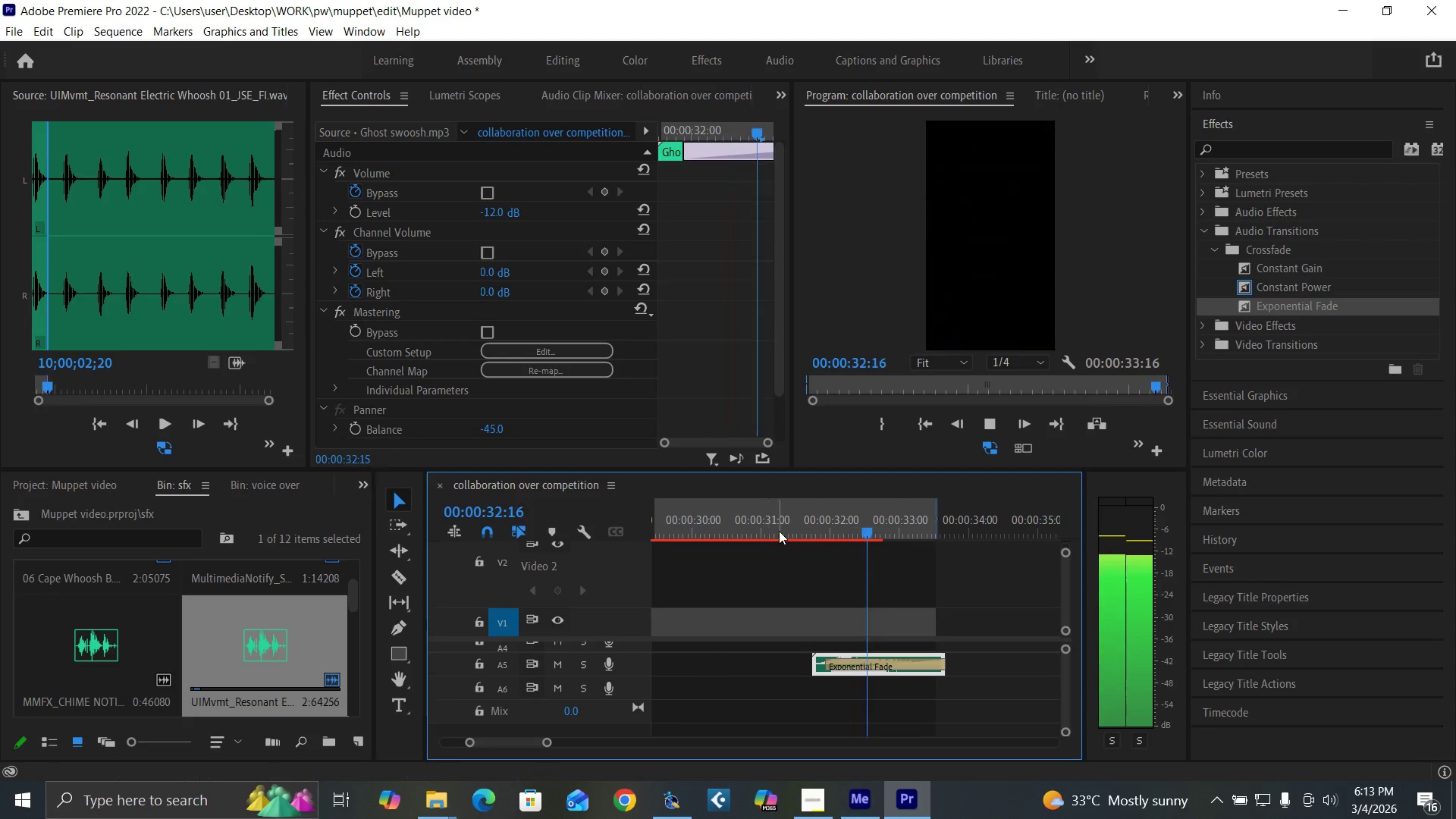 
key(Space)
 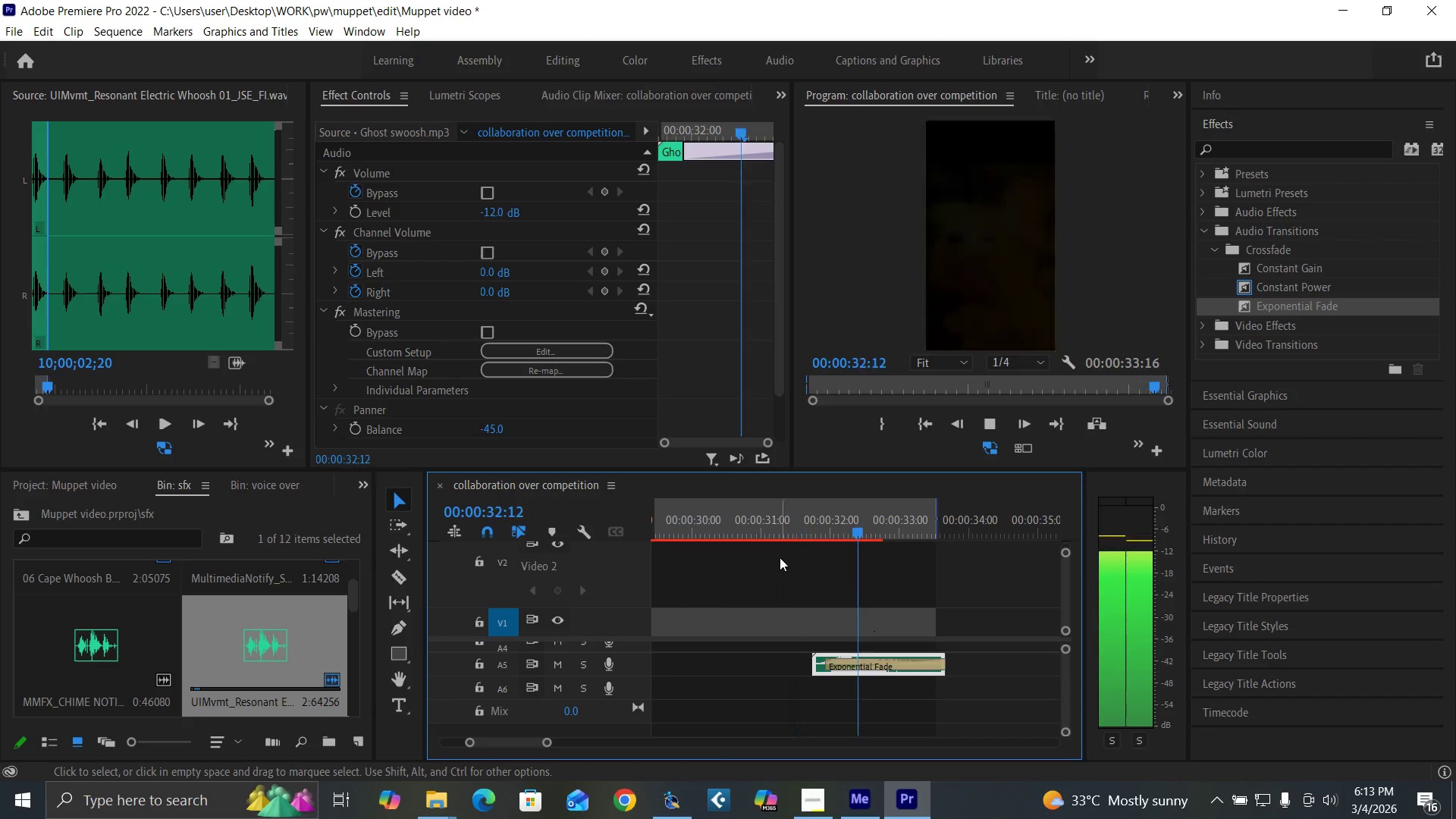 
left_click_drag(start_coordinate=[789, 529], to_coordinate=[811, 538])
 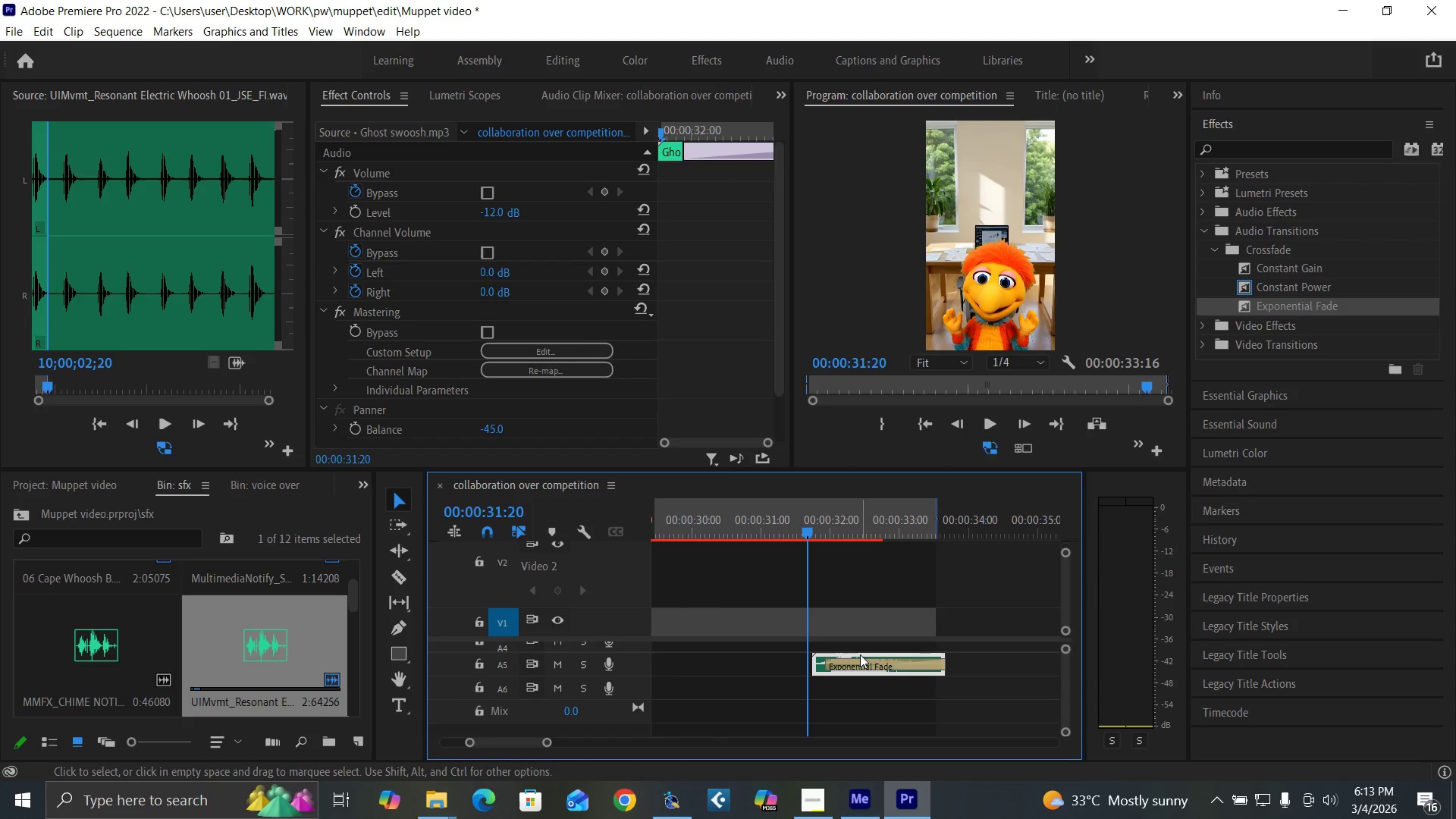 
left_click_drag(start_coordinate=[860, 654], to_coordinate=[854, 656])
 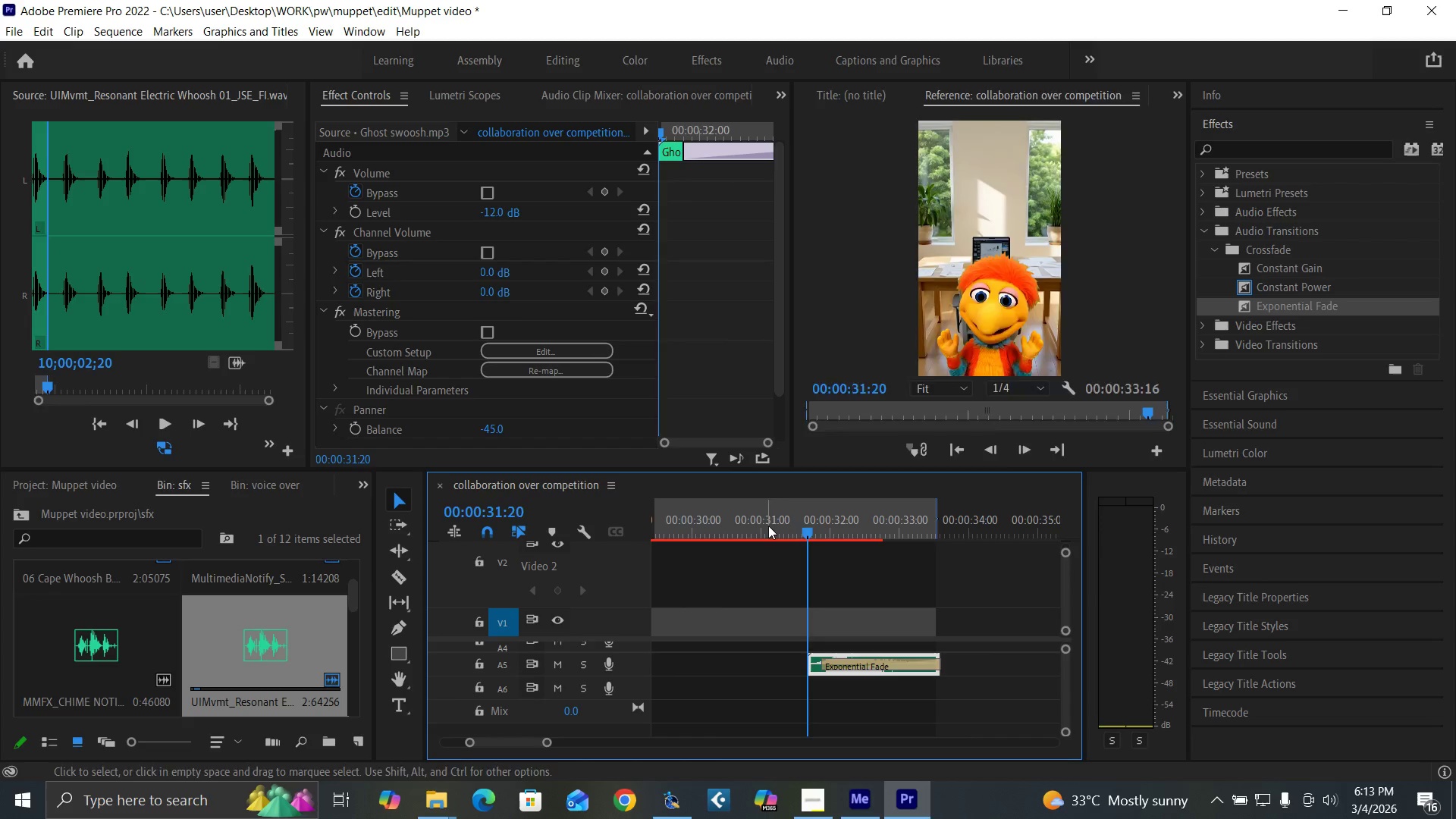 
left_click([768, 526])
 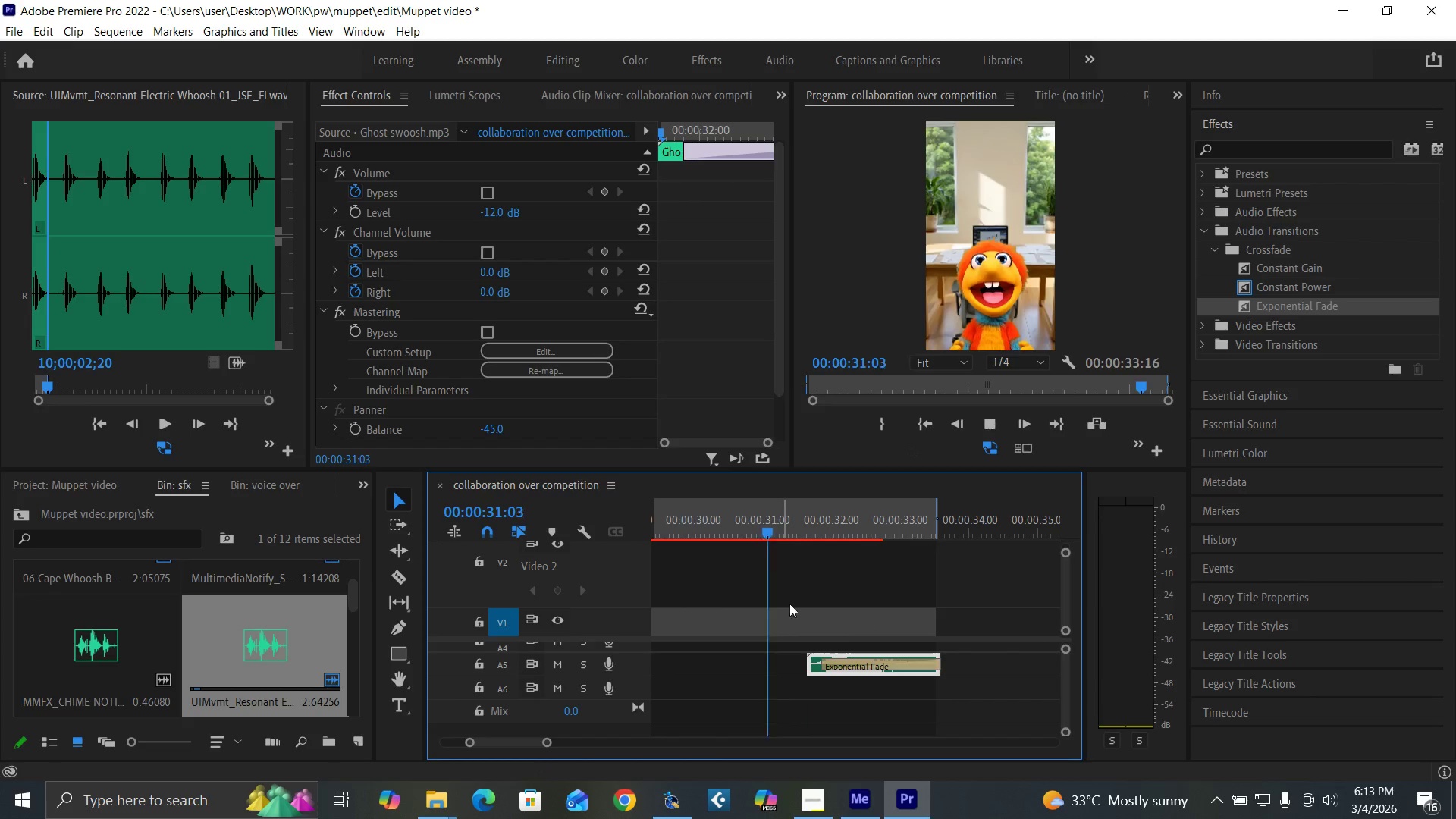 
key(Space)
 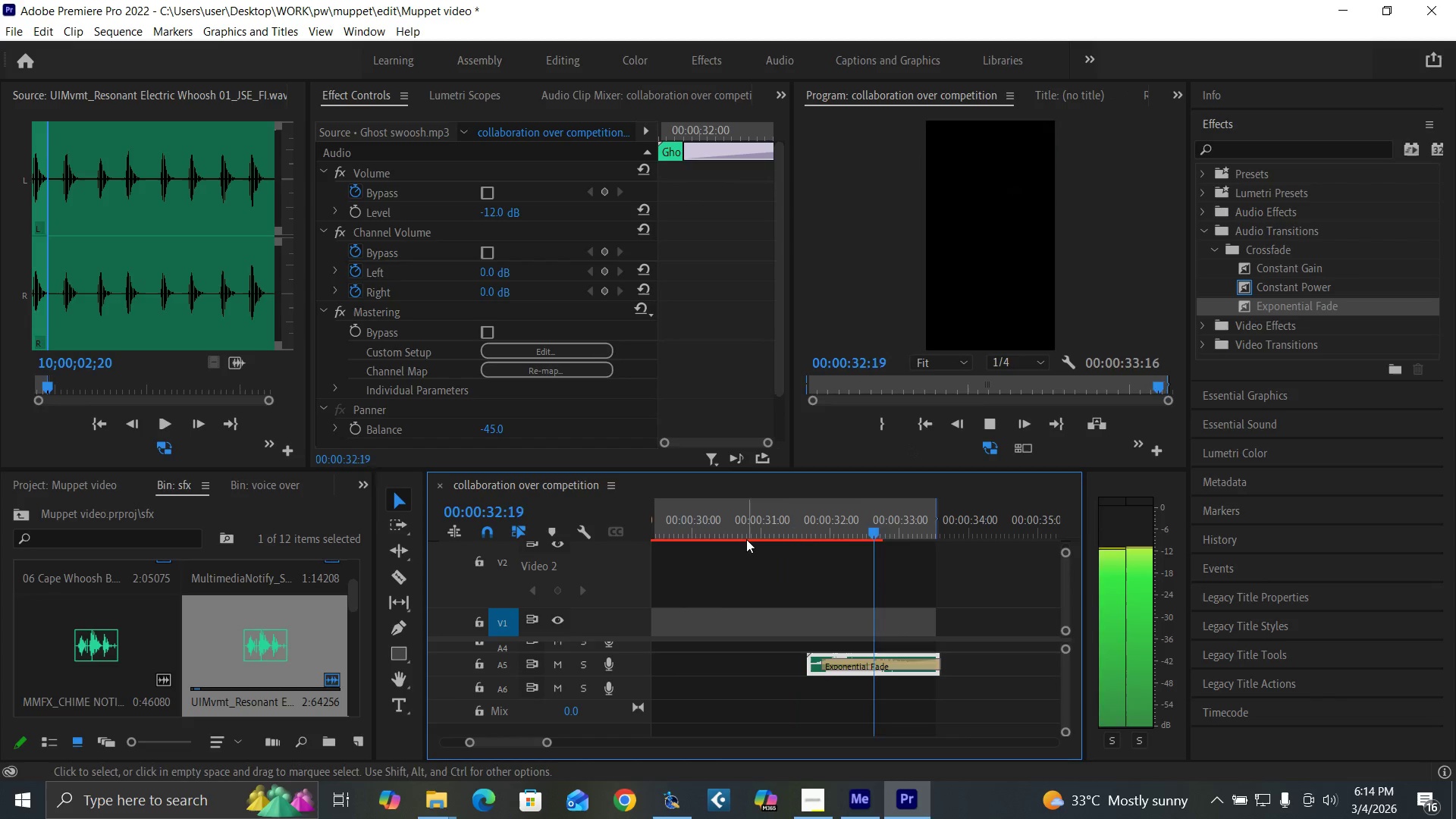 
key(Space)
 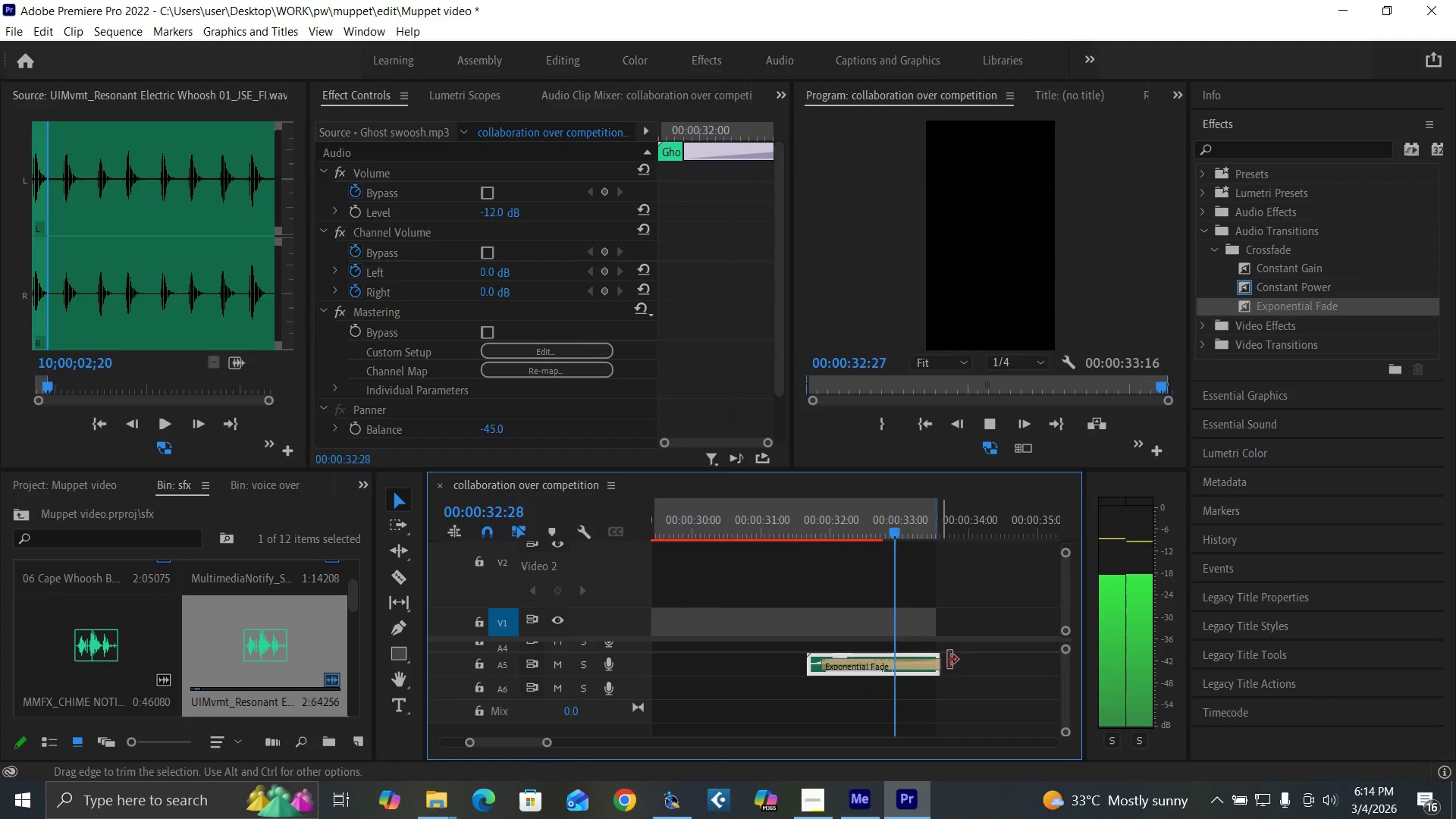 
key(Space)
 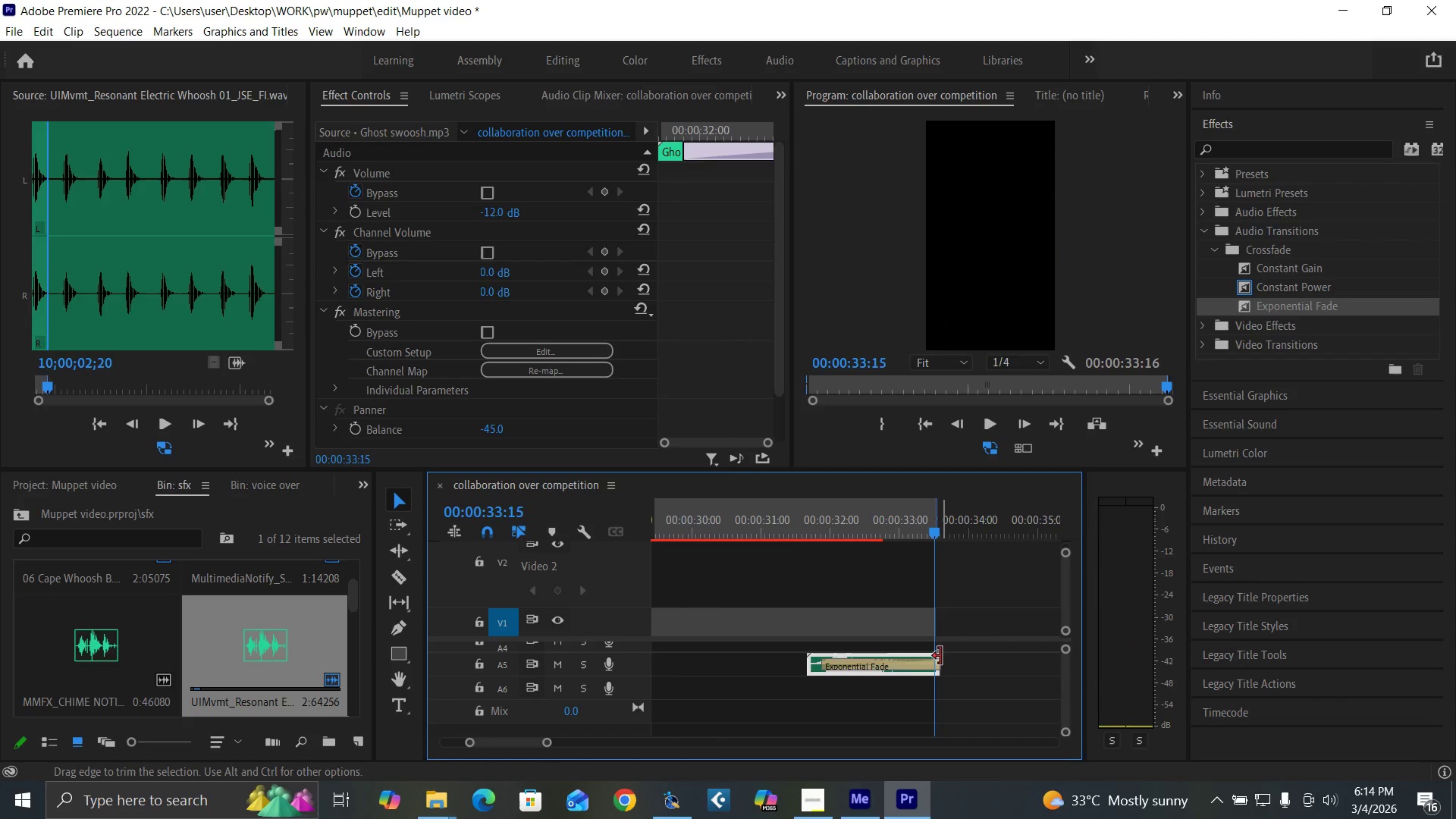 
left_click_drag(start_coordinate=[940, 656], to_coordinate=[935, 656])
 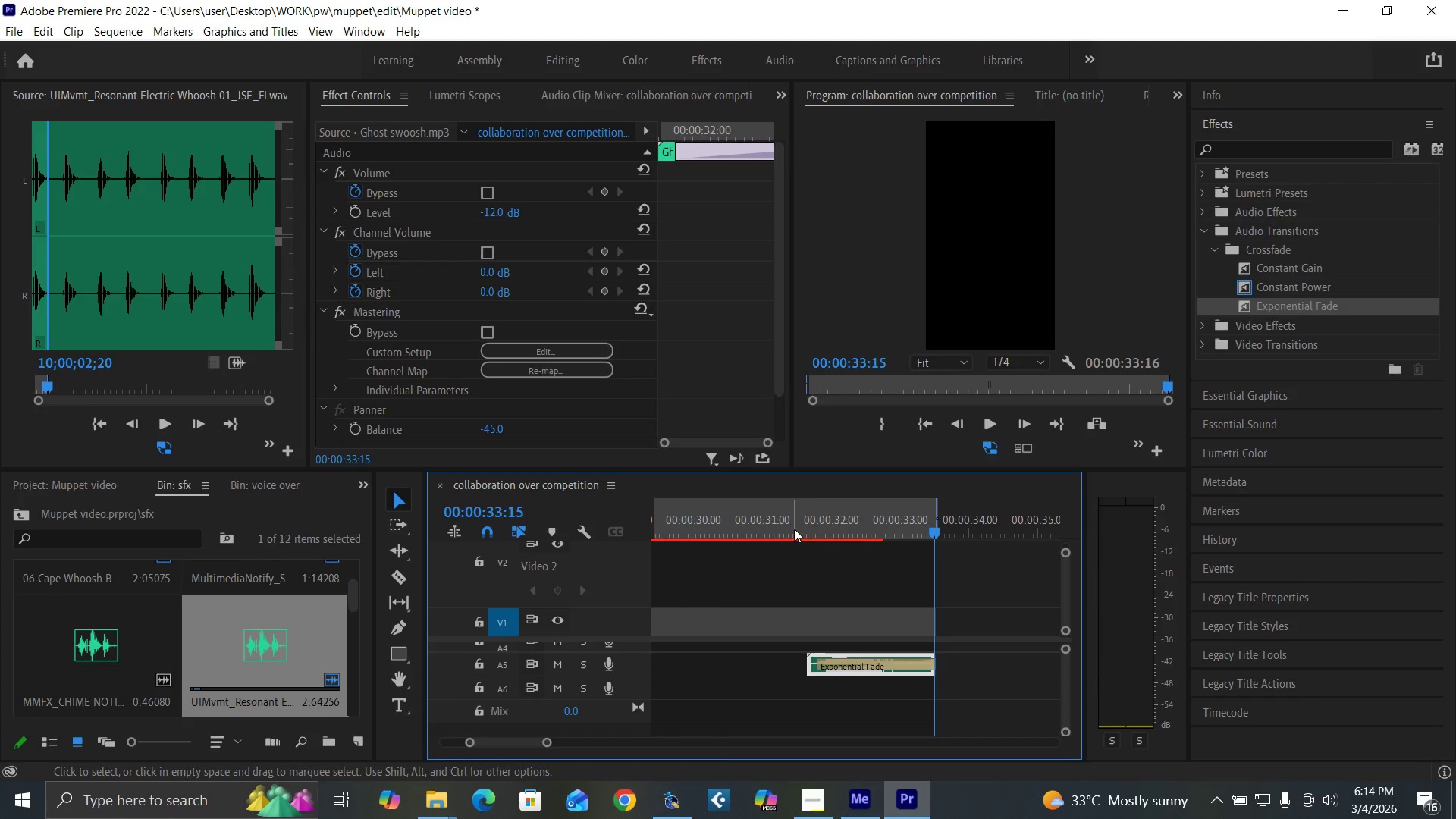 
left_click([794, 529])
 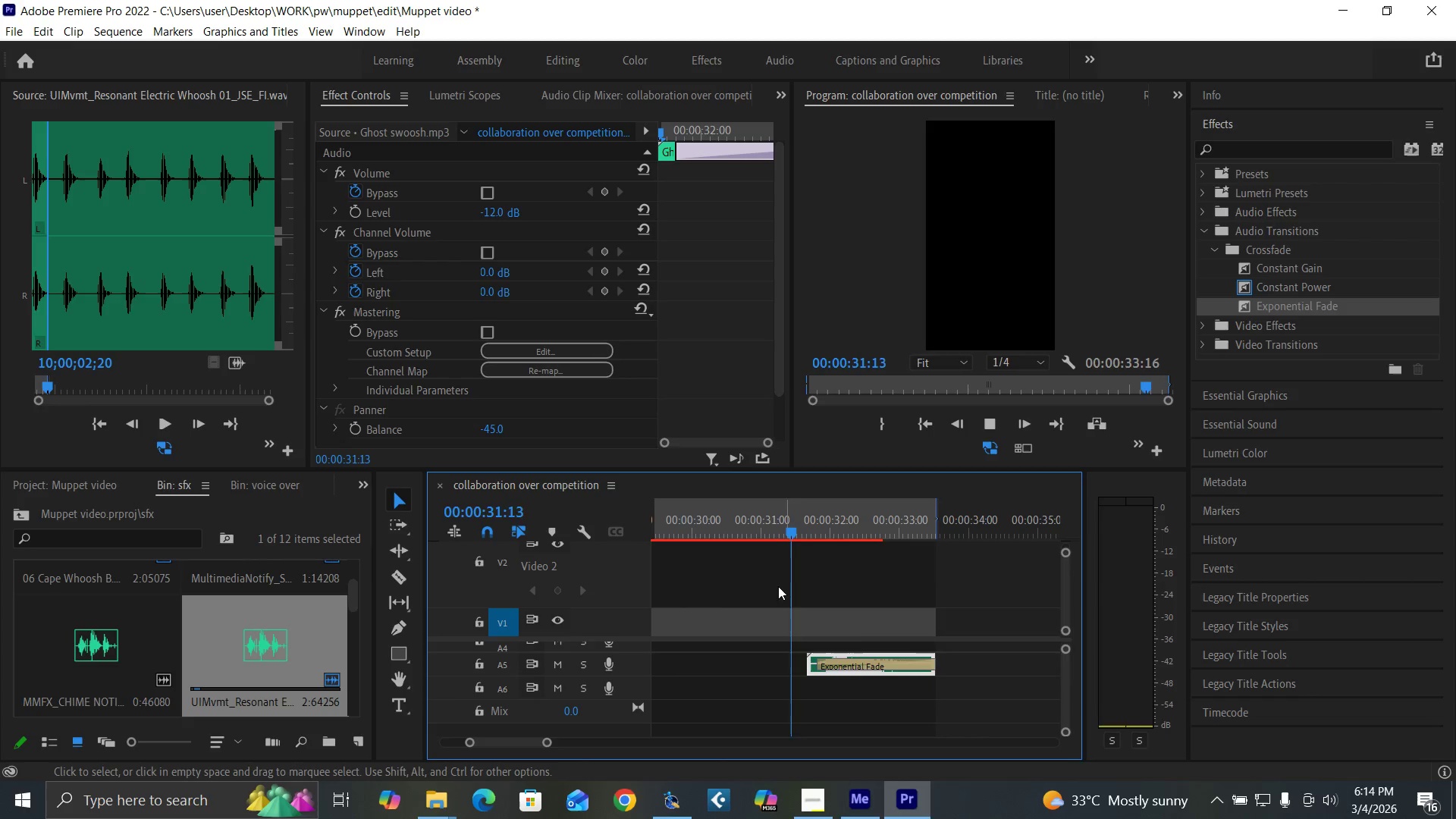 
key(Space)
 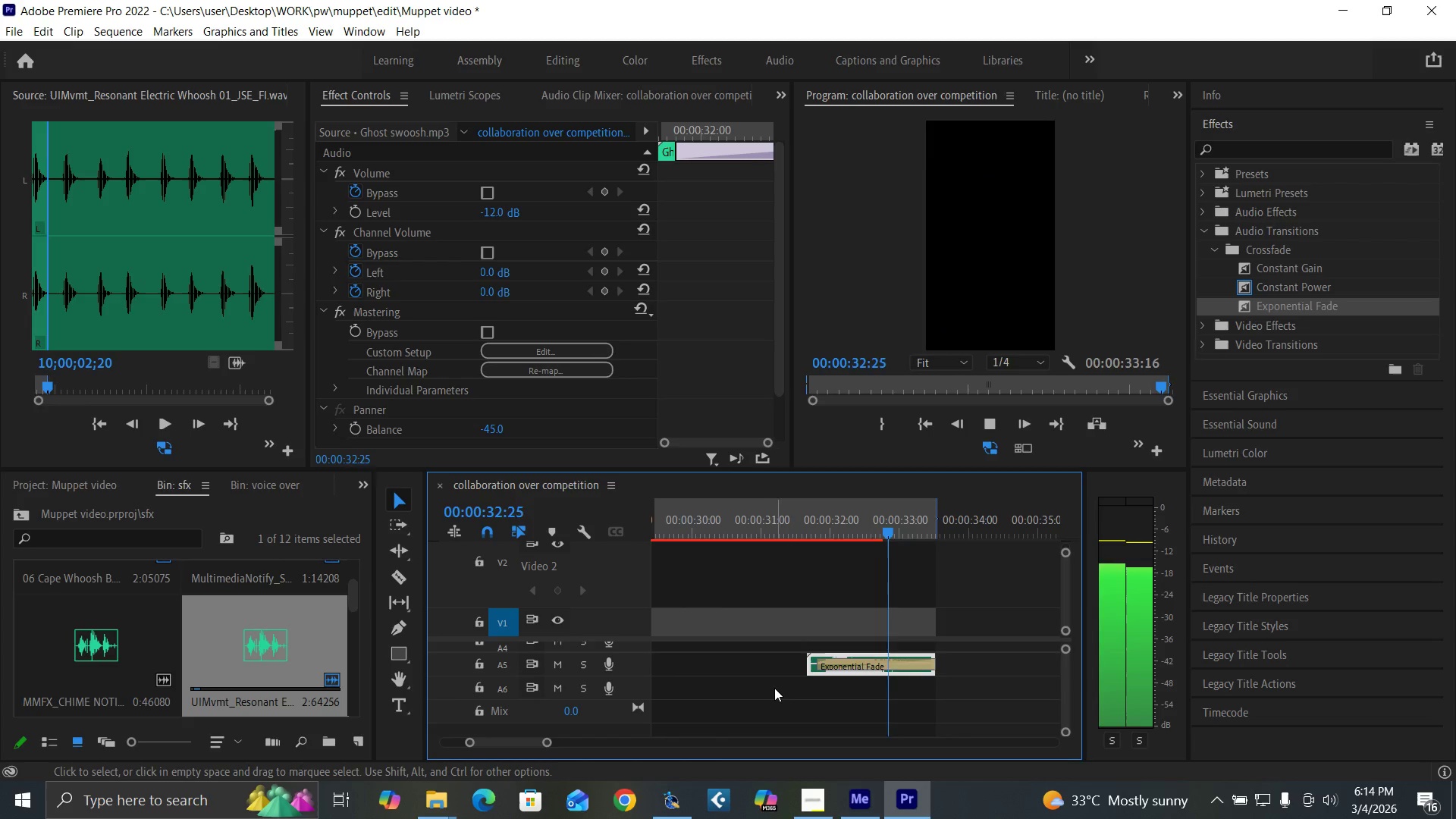 
key(Space)
 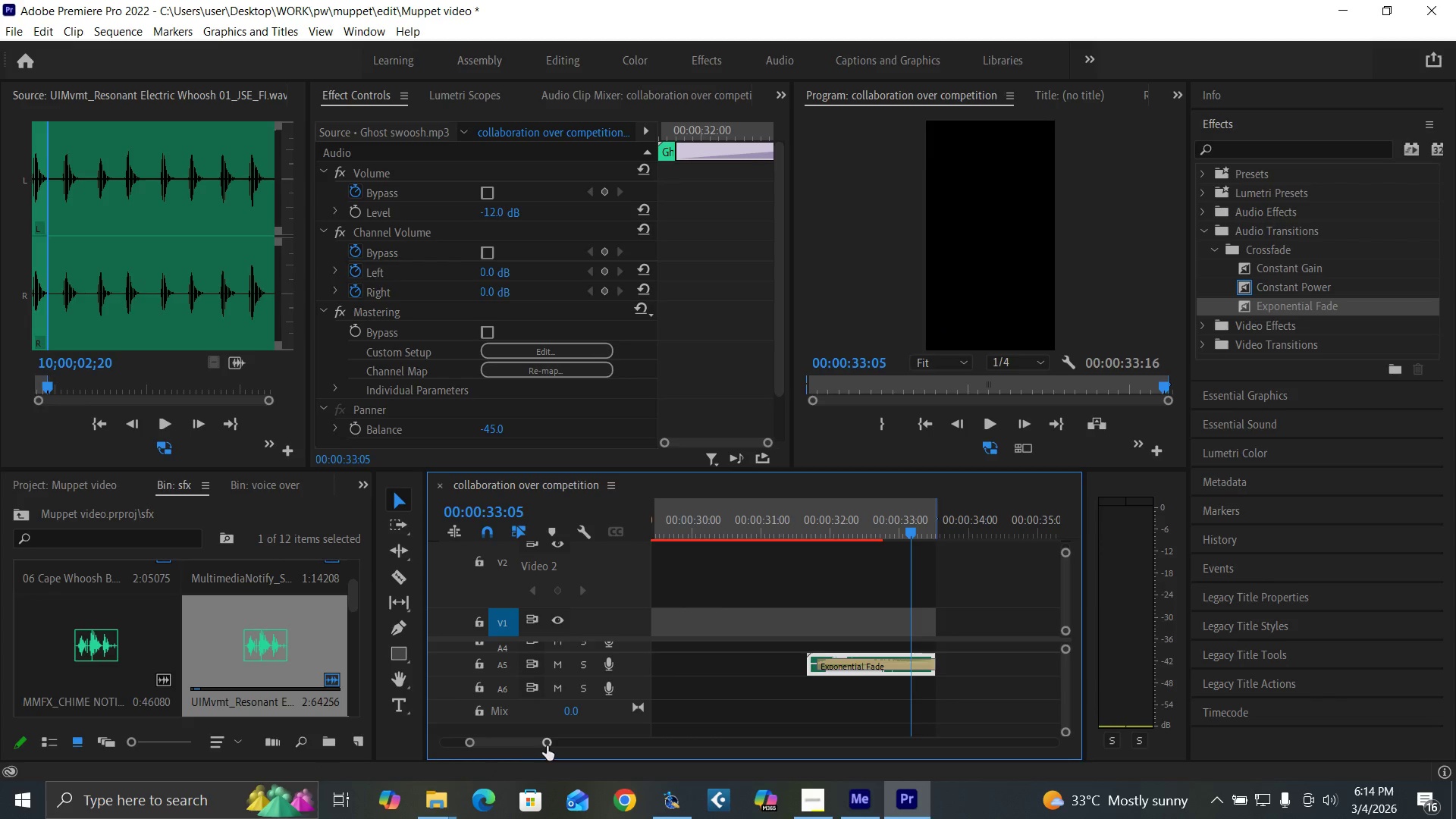 
left_click_drag(start_coordinate=[548, 743], to_coordinate=[687, 758])
 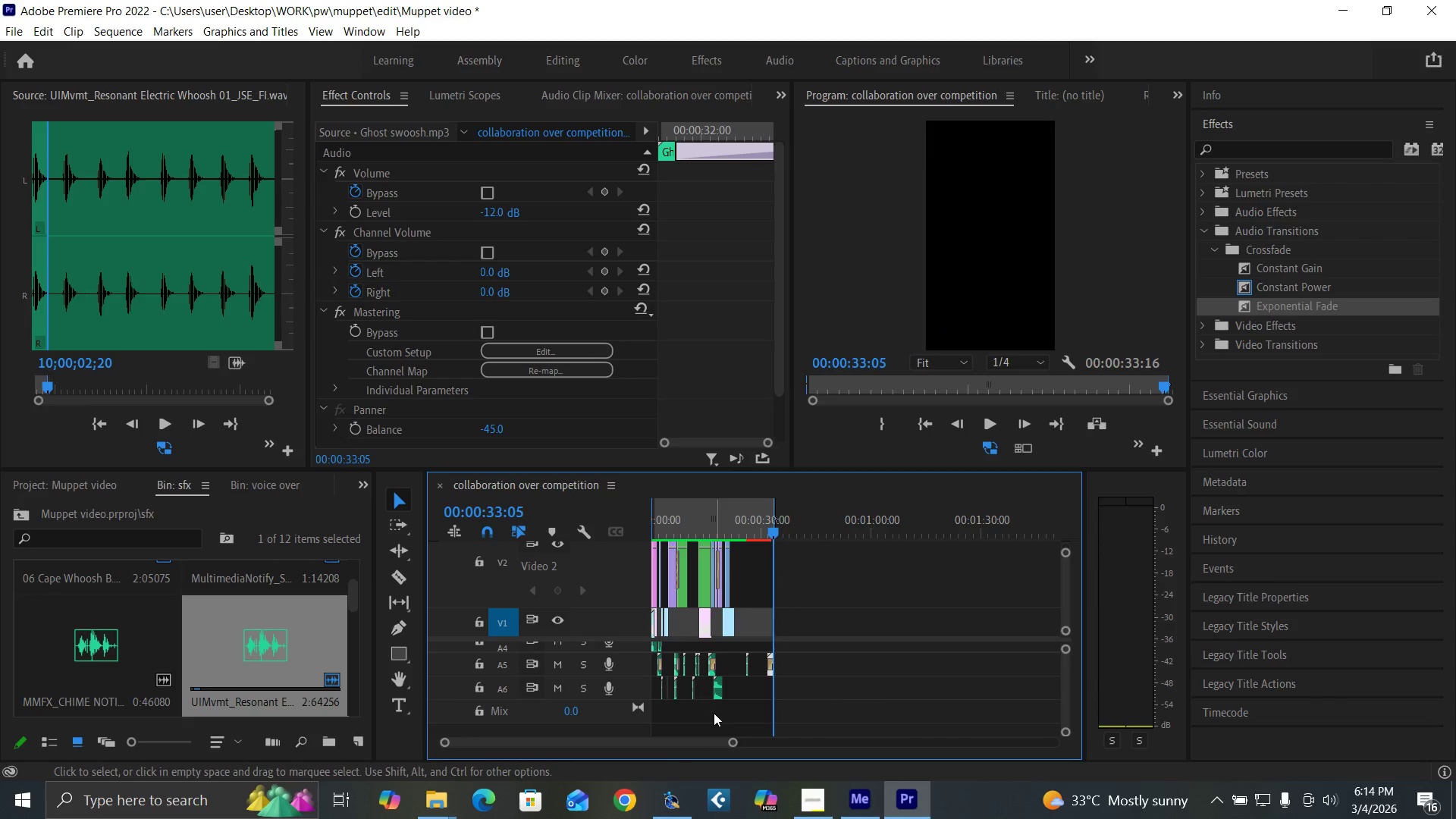 
key(Control+S)
 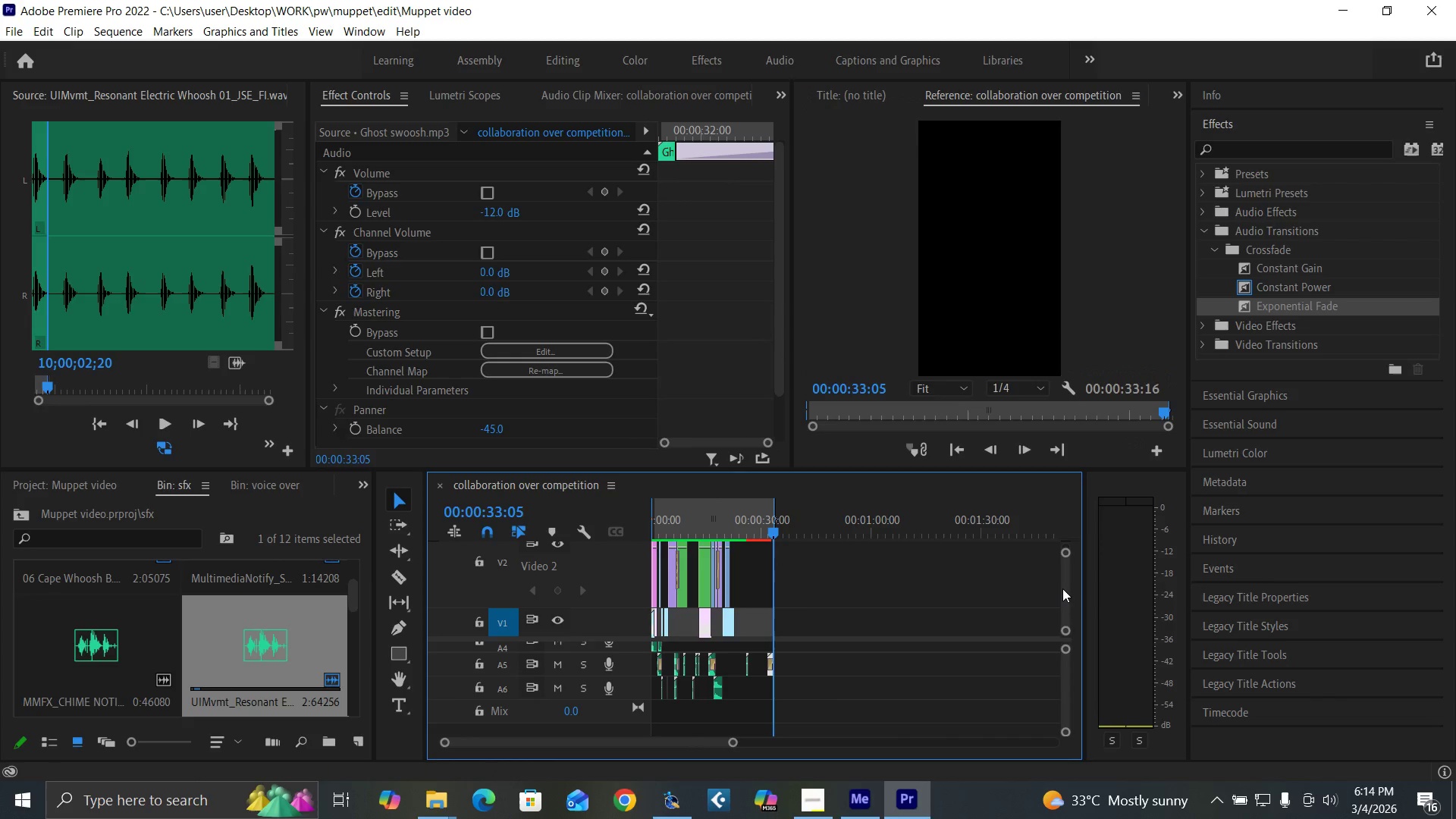 
left_click_drag(start_coordinate=[1065, 593], to_coordinate=[1065, 618])
 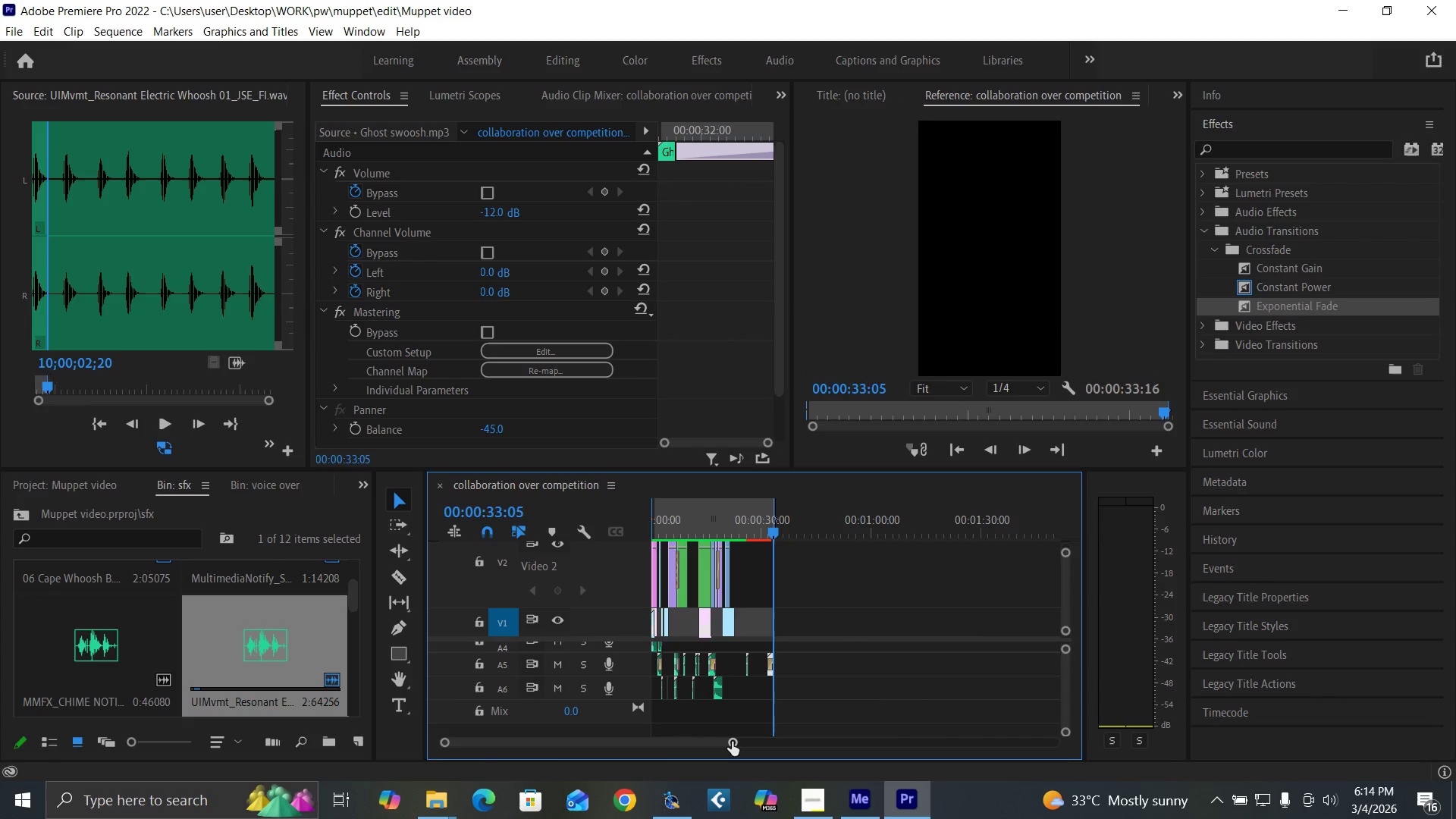 
left_click_drag(start_coordinate=[732, 742], to_coordinate=[697, 748])
 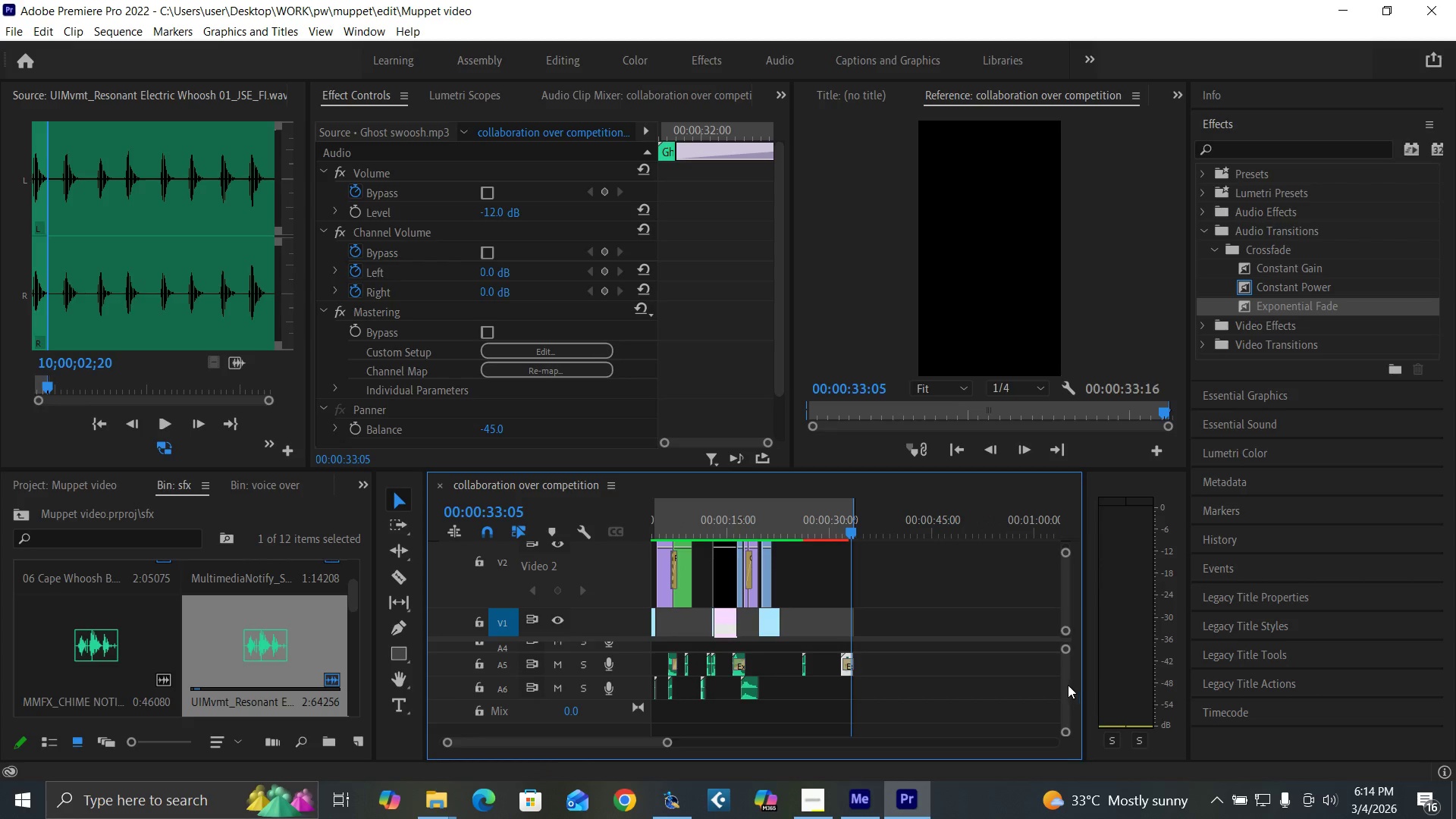 
left_click_drag(start_coordinate=[1068, 685], to_coordinate=[1062, 654])
 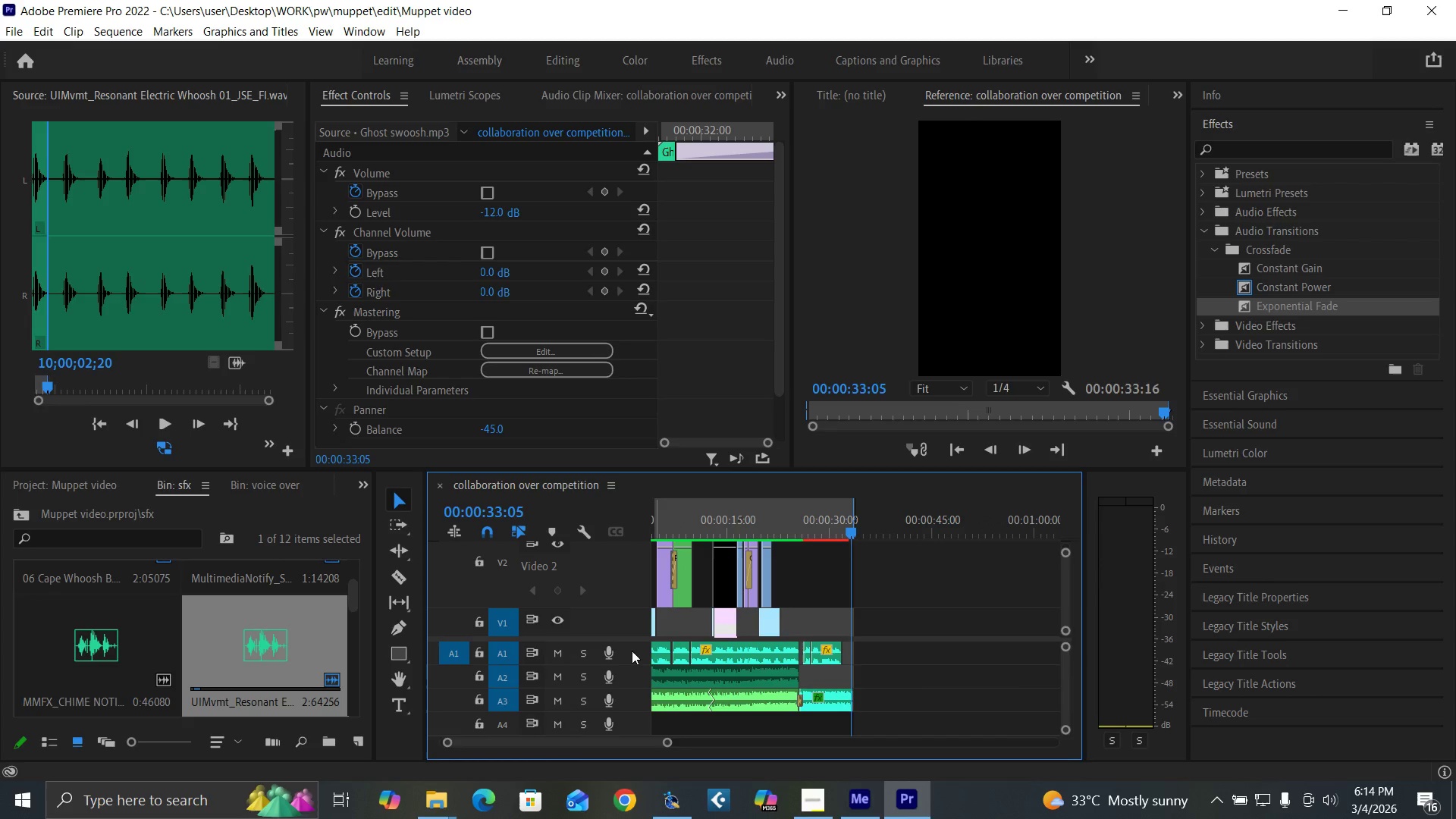 
left_click([632, 651])
 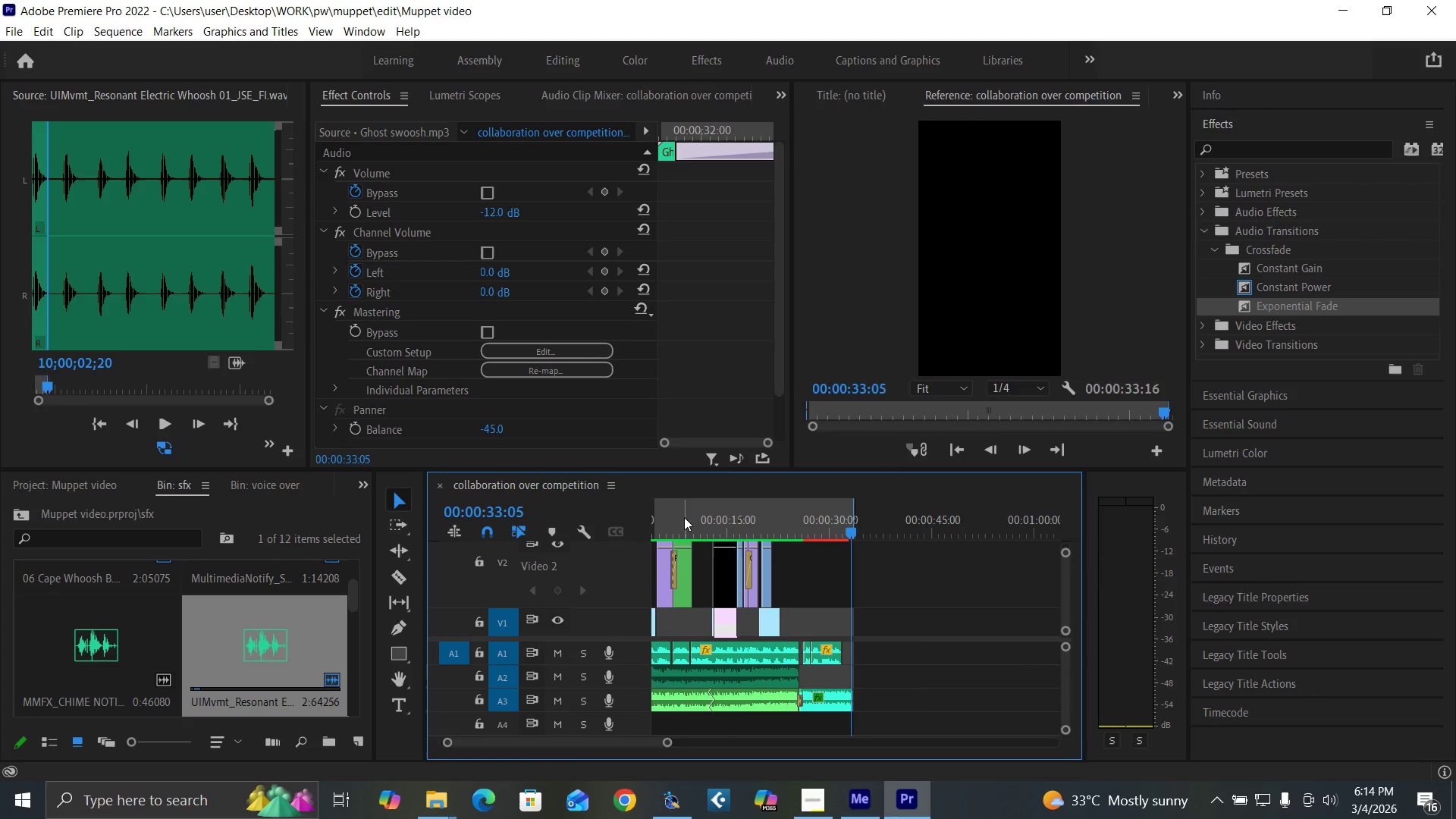 
left_click_drag(start_coordinate=[684, 517], to_coordinate=[524, 604])
 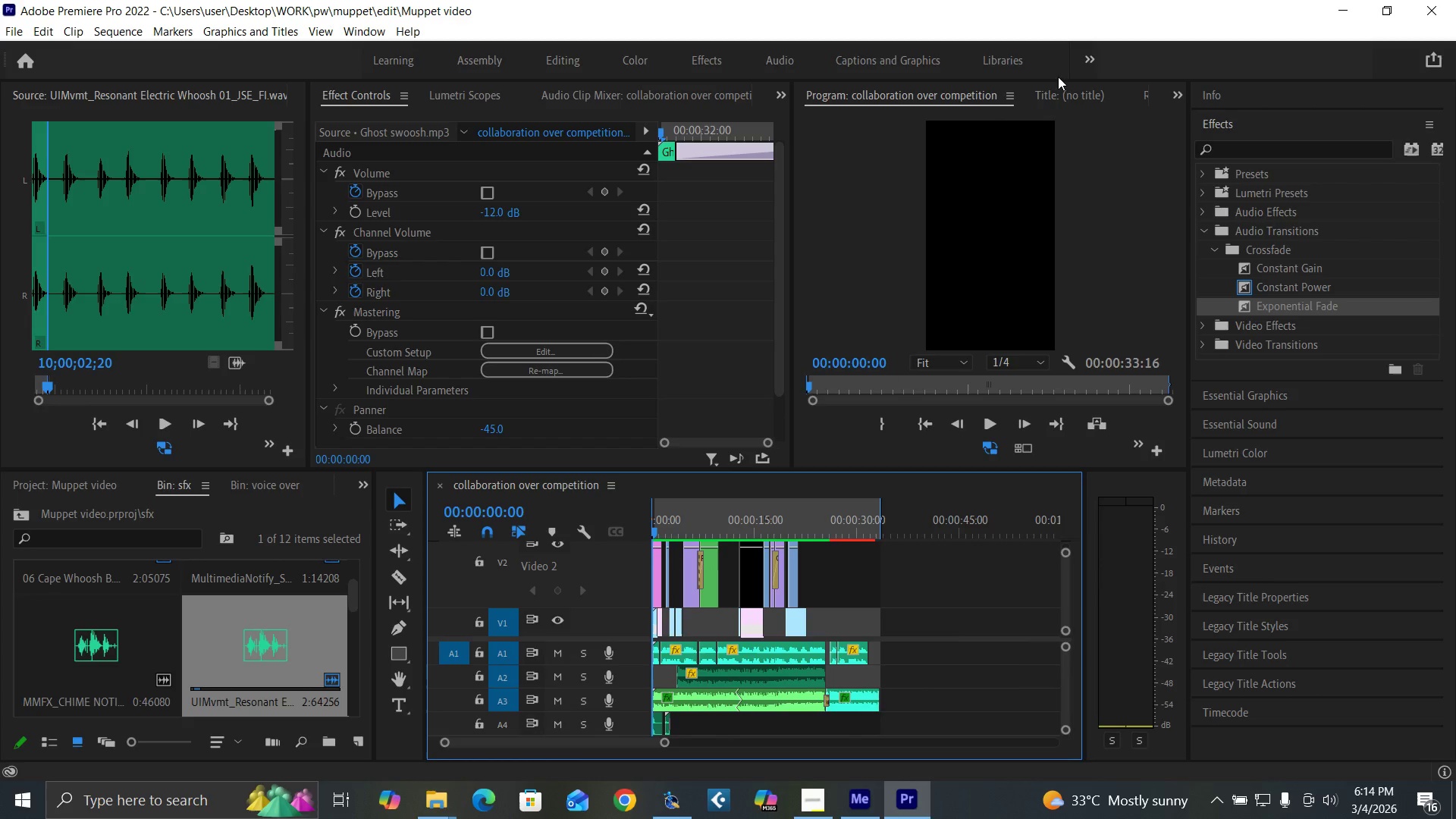 
left_click([779, 96])
 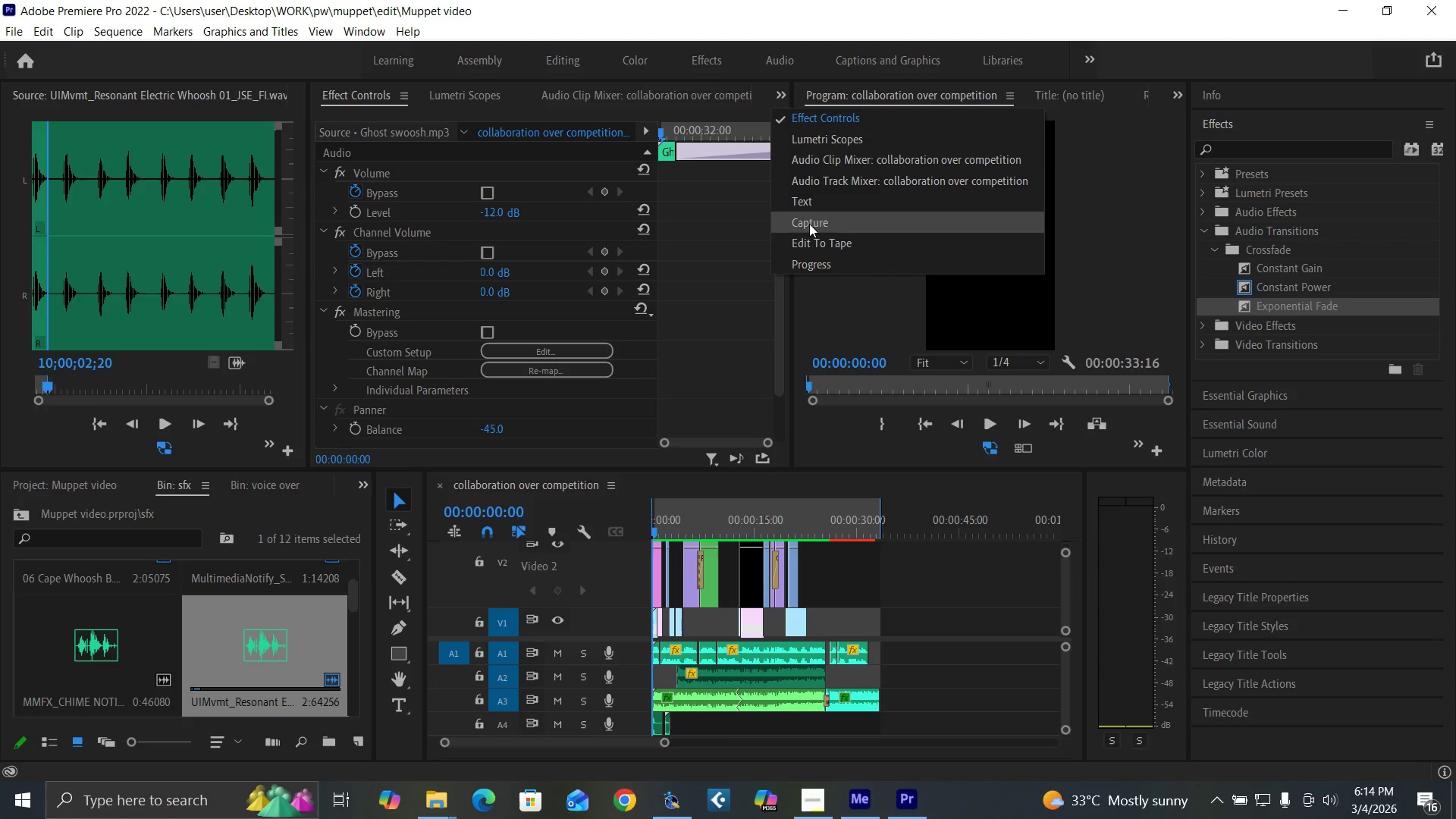 
left_click([802, 206])
 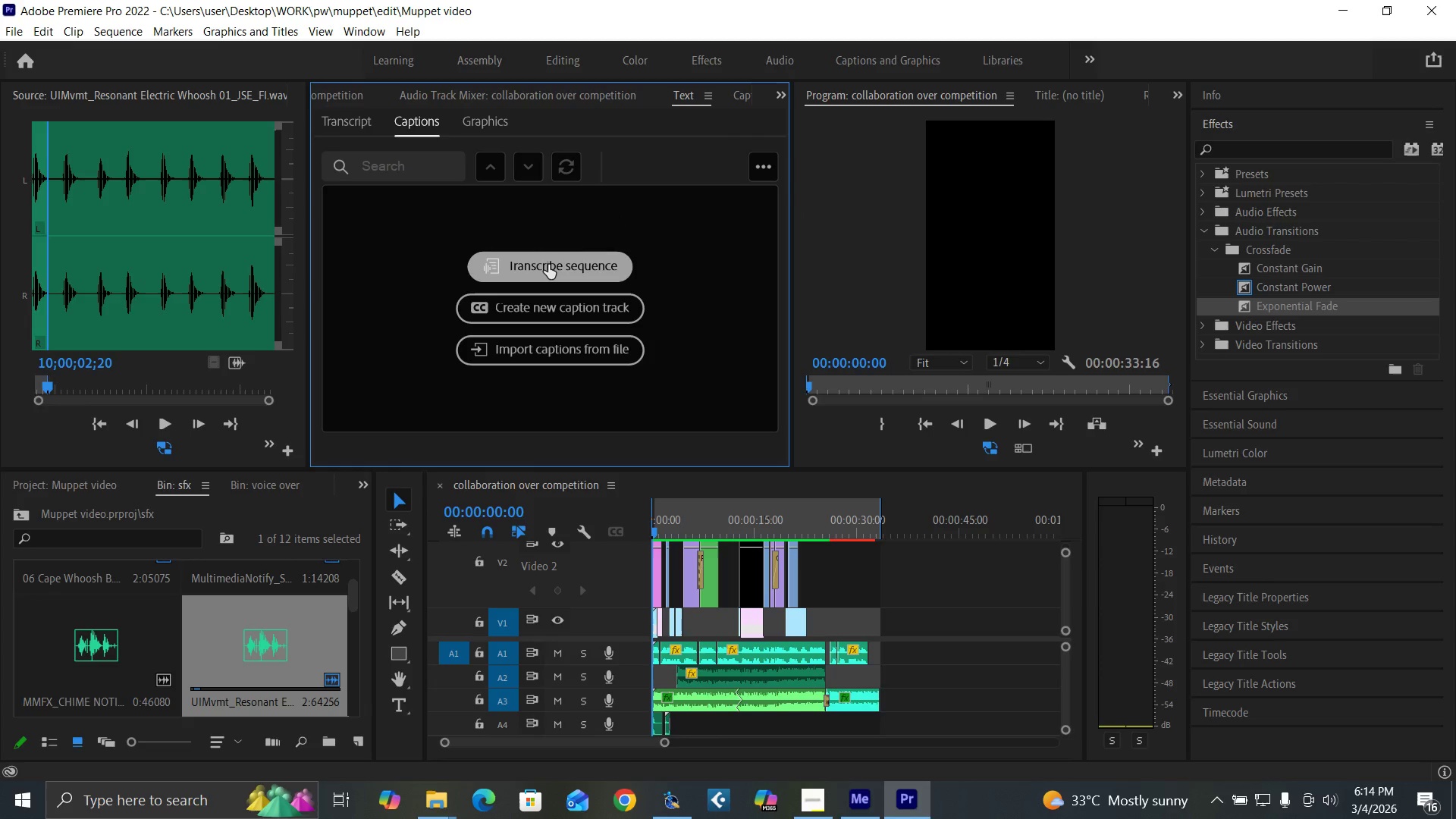 
mouse_move([542, 266])
 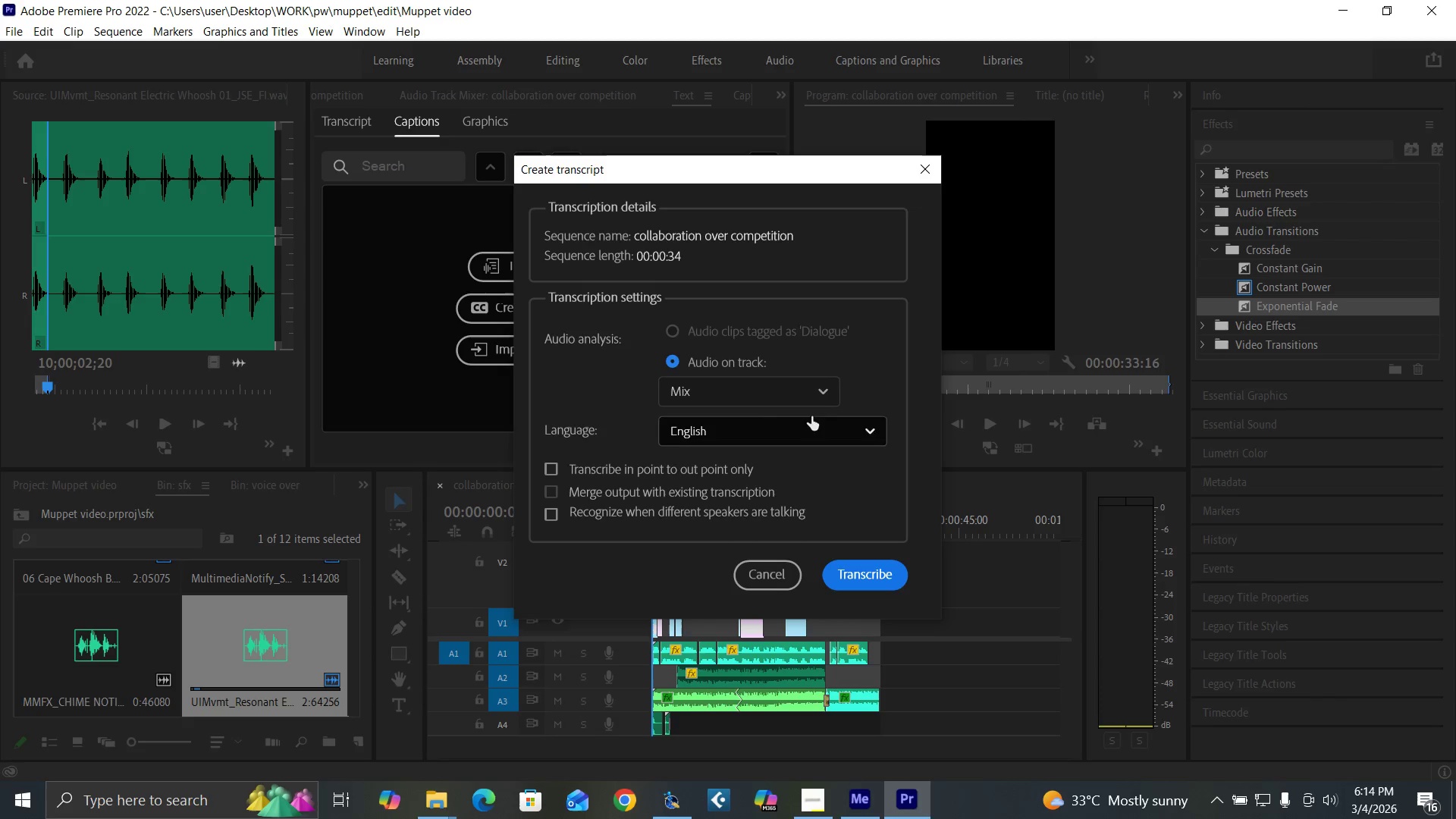 
wait(15.88)
 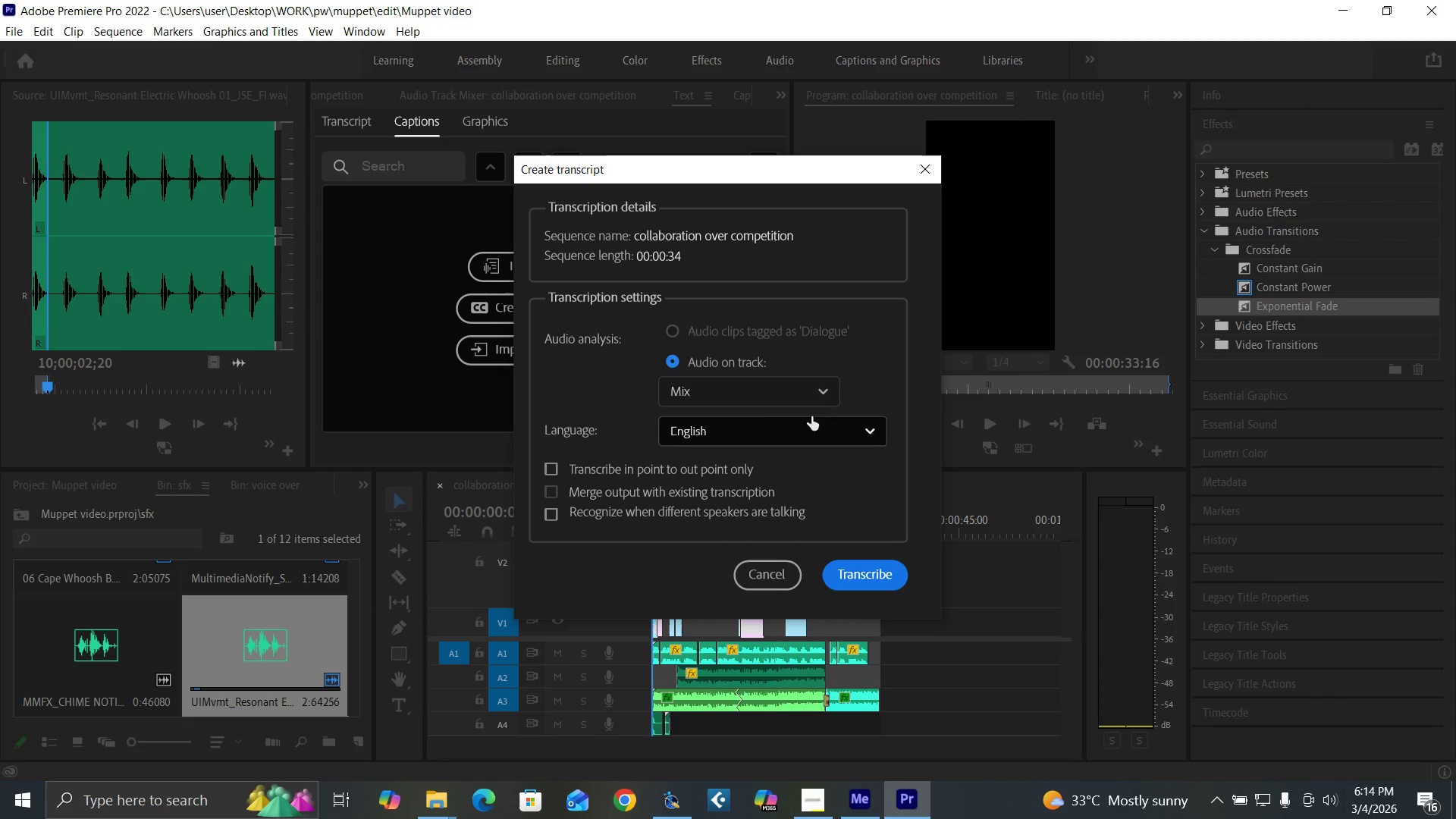 
left_click([816, 809])
 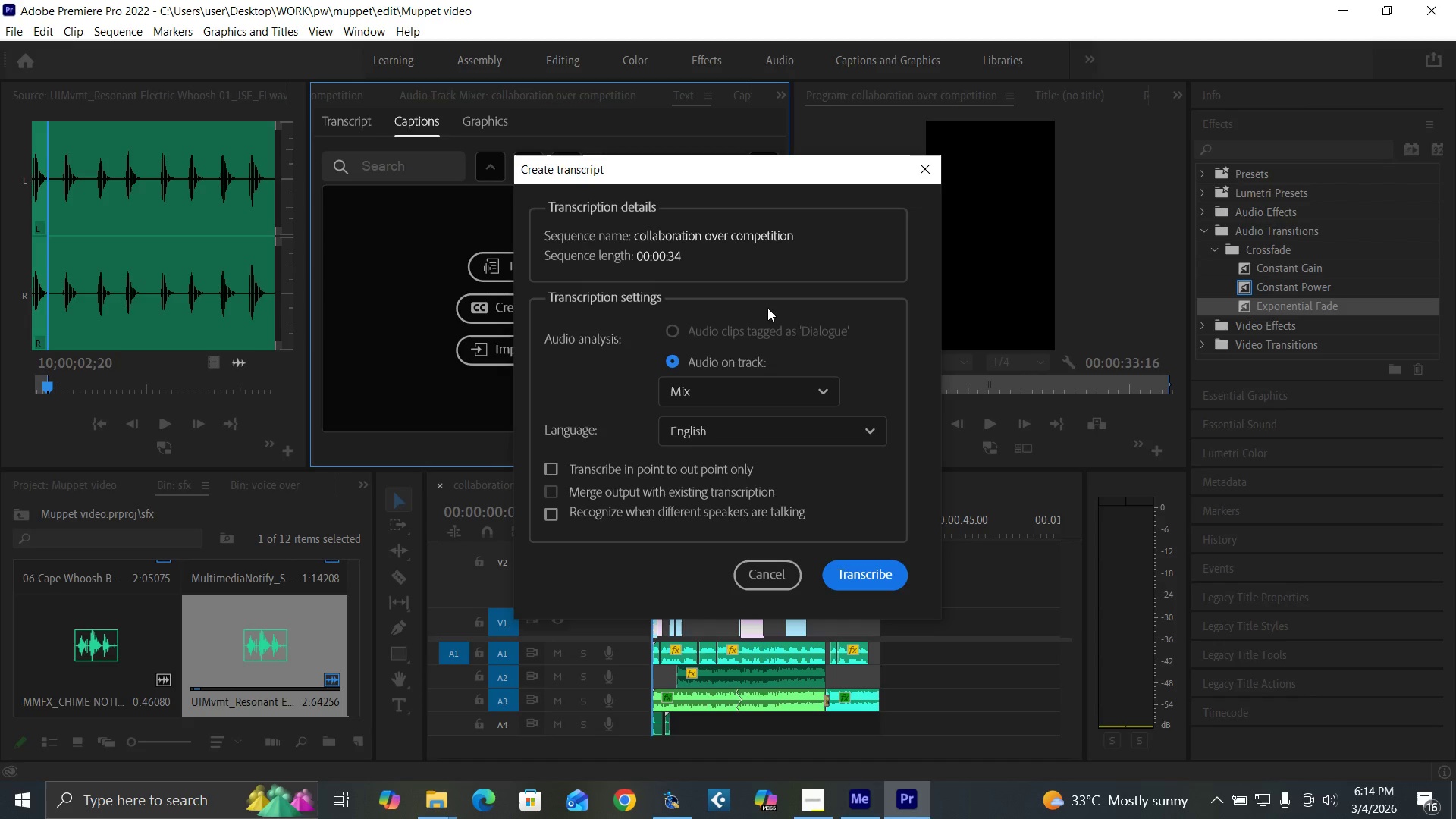 
wait(6.42)
 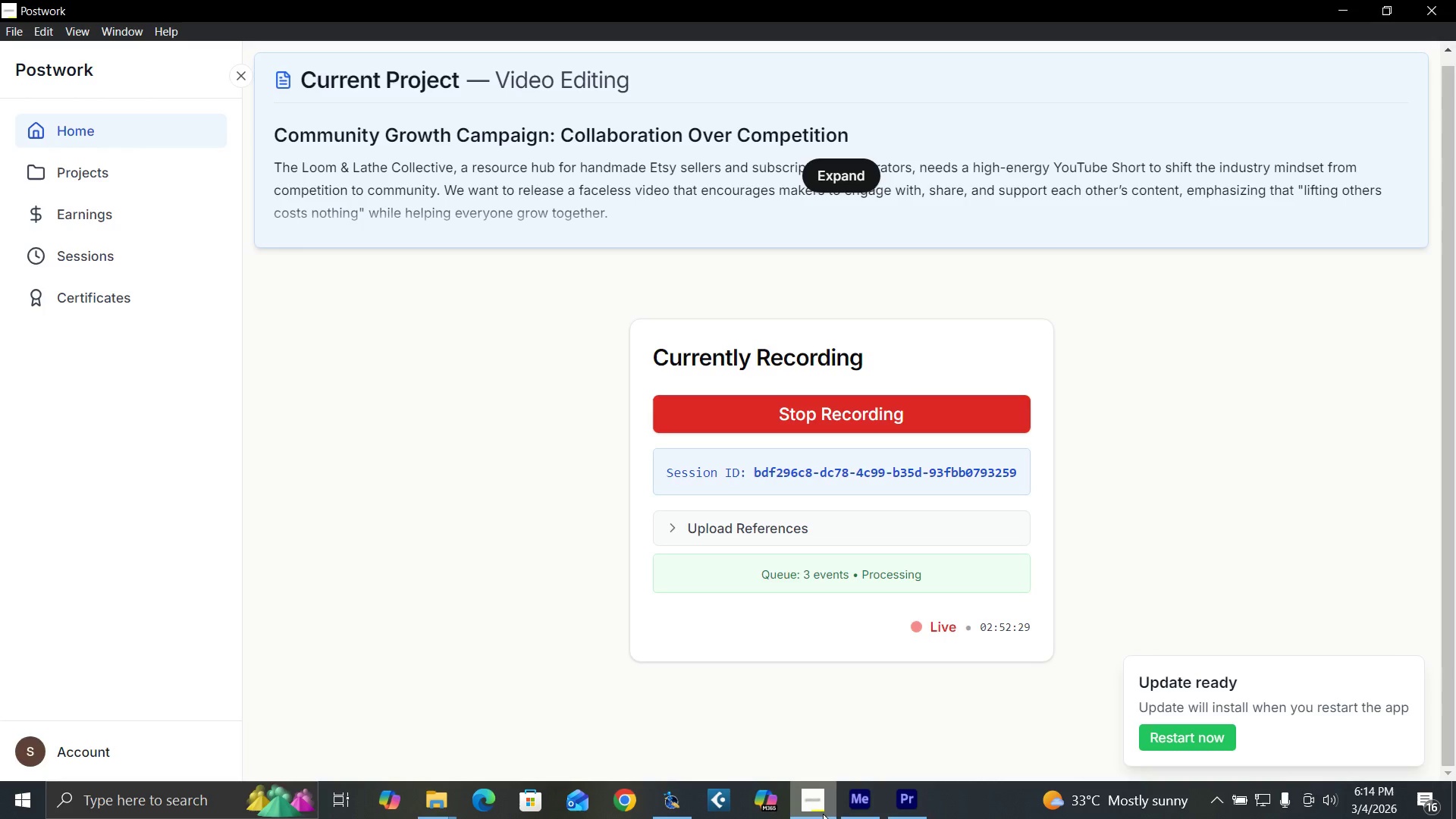 
left_click([552, 472])
 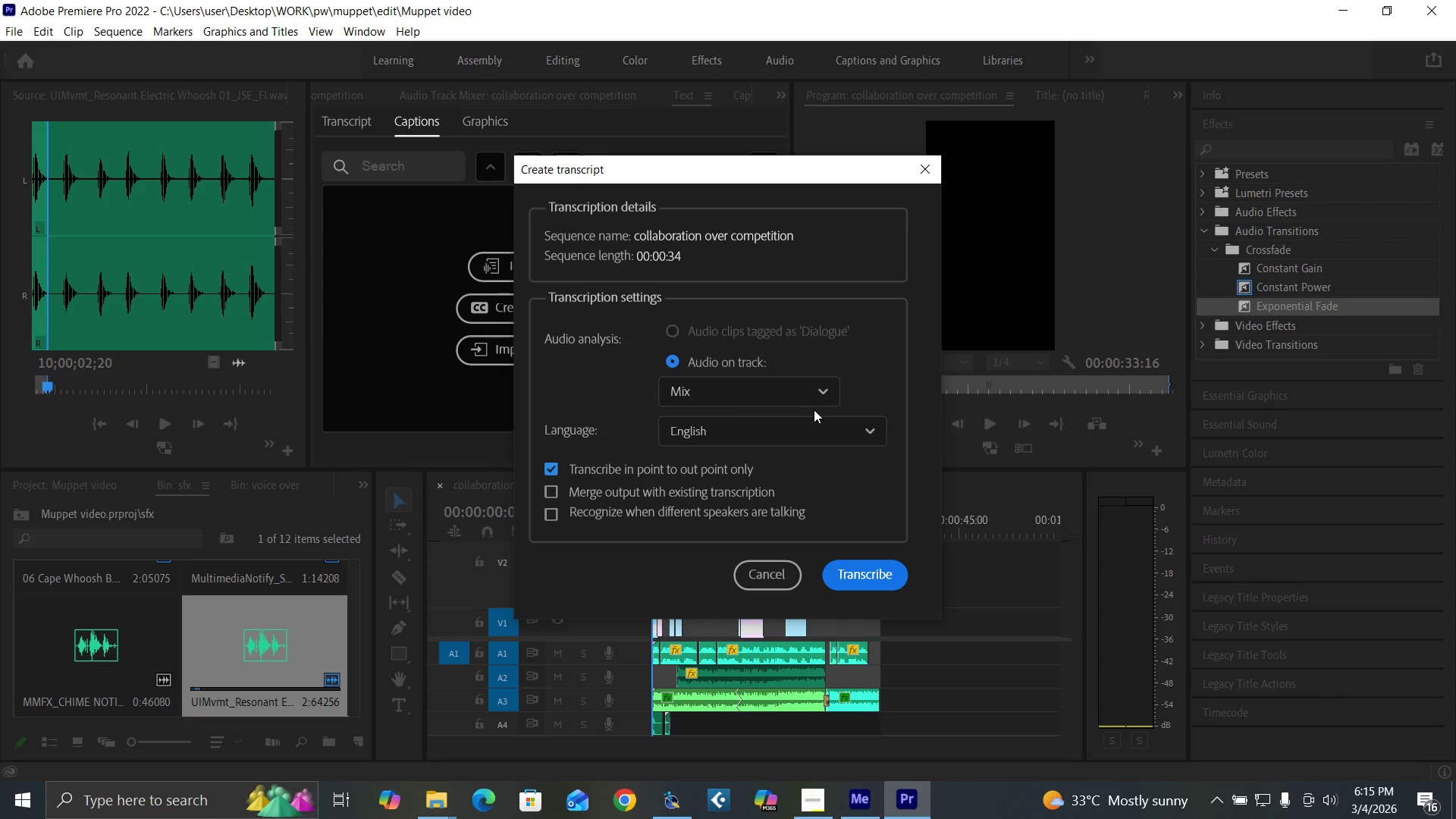 
wait(7.3)
 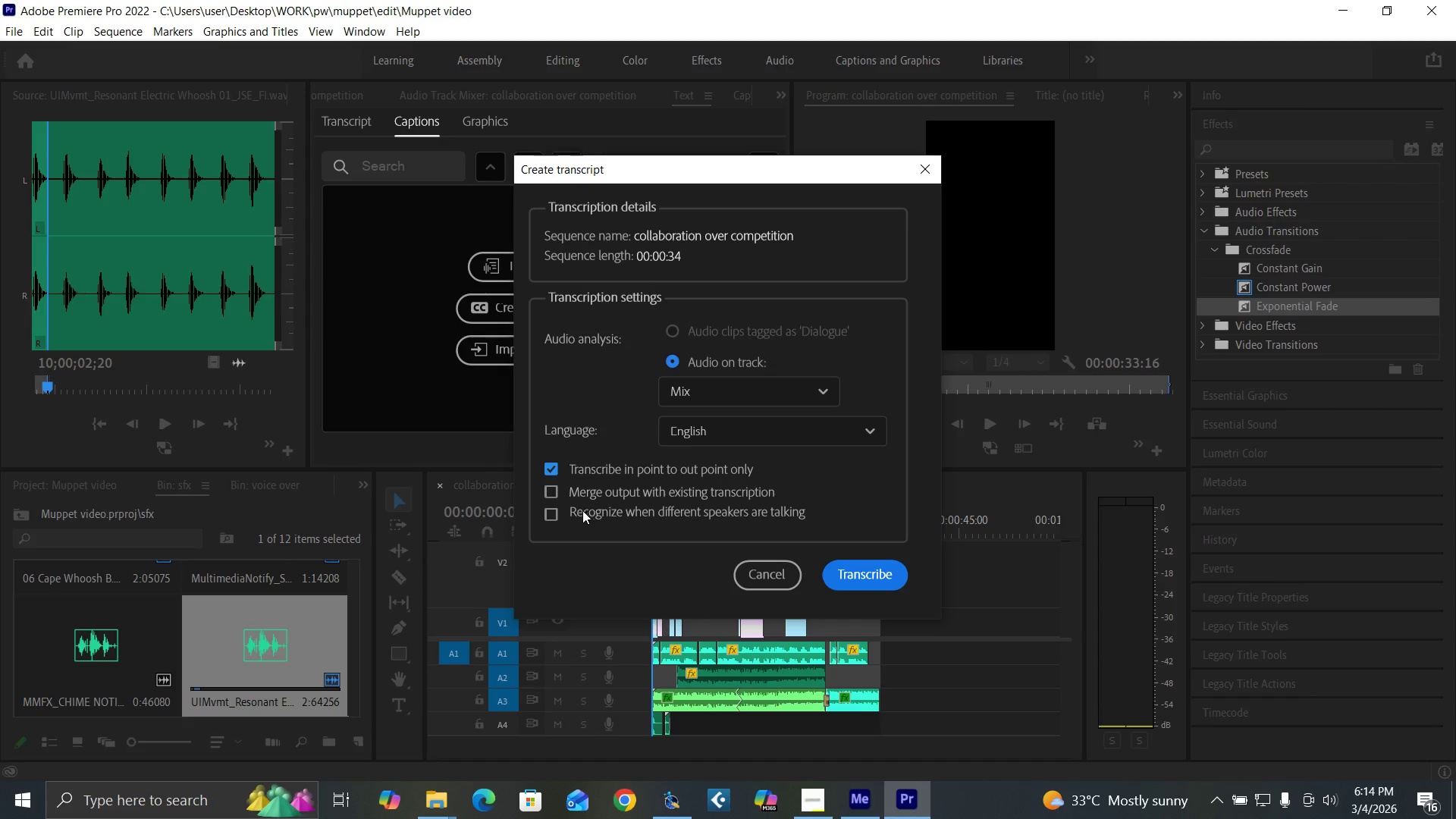 
left_click([791, 395])
 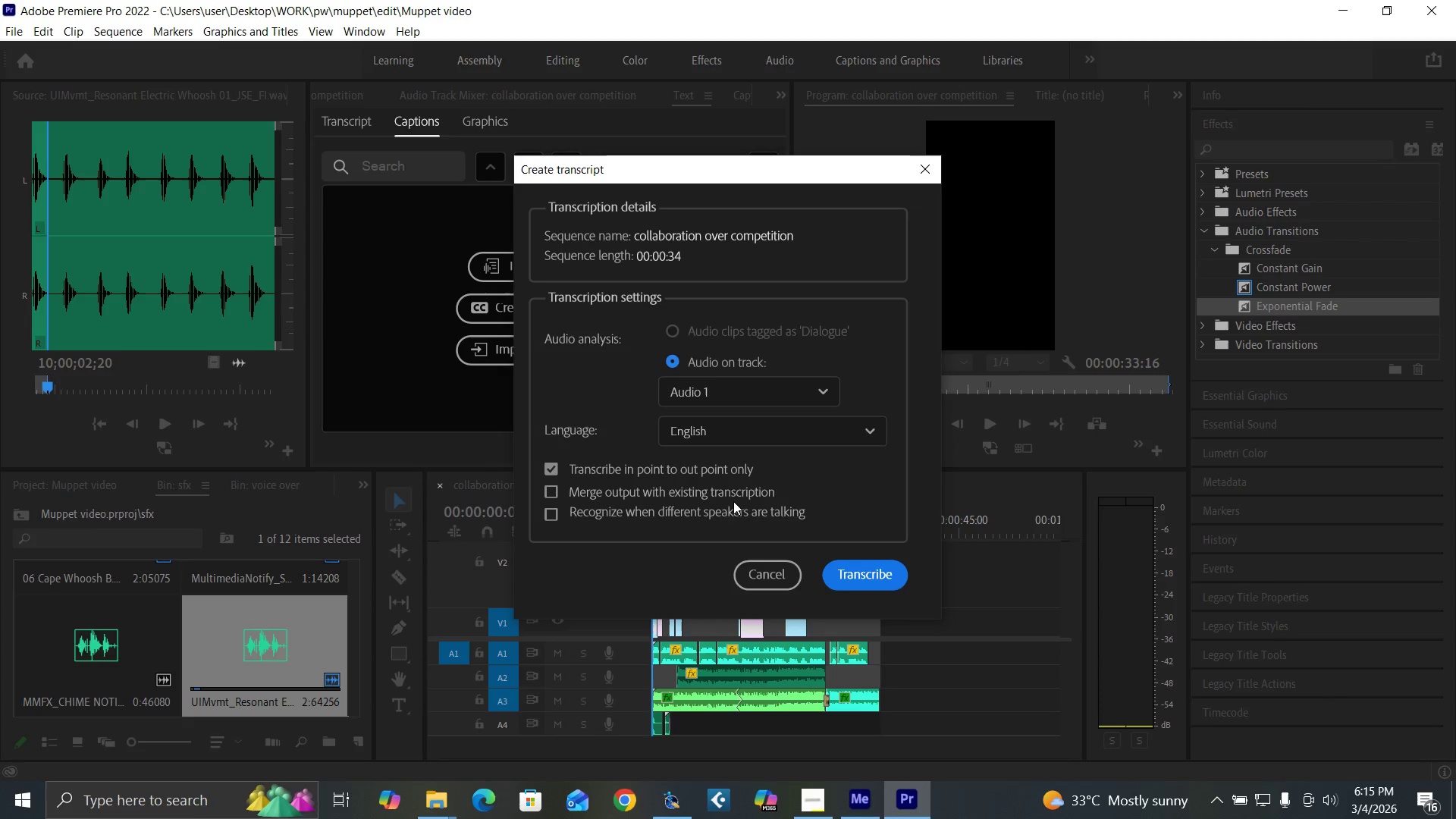 
wait(7.56)
 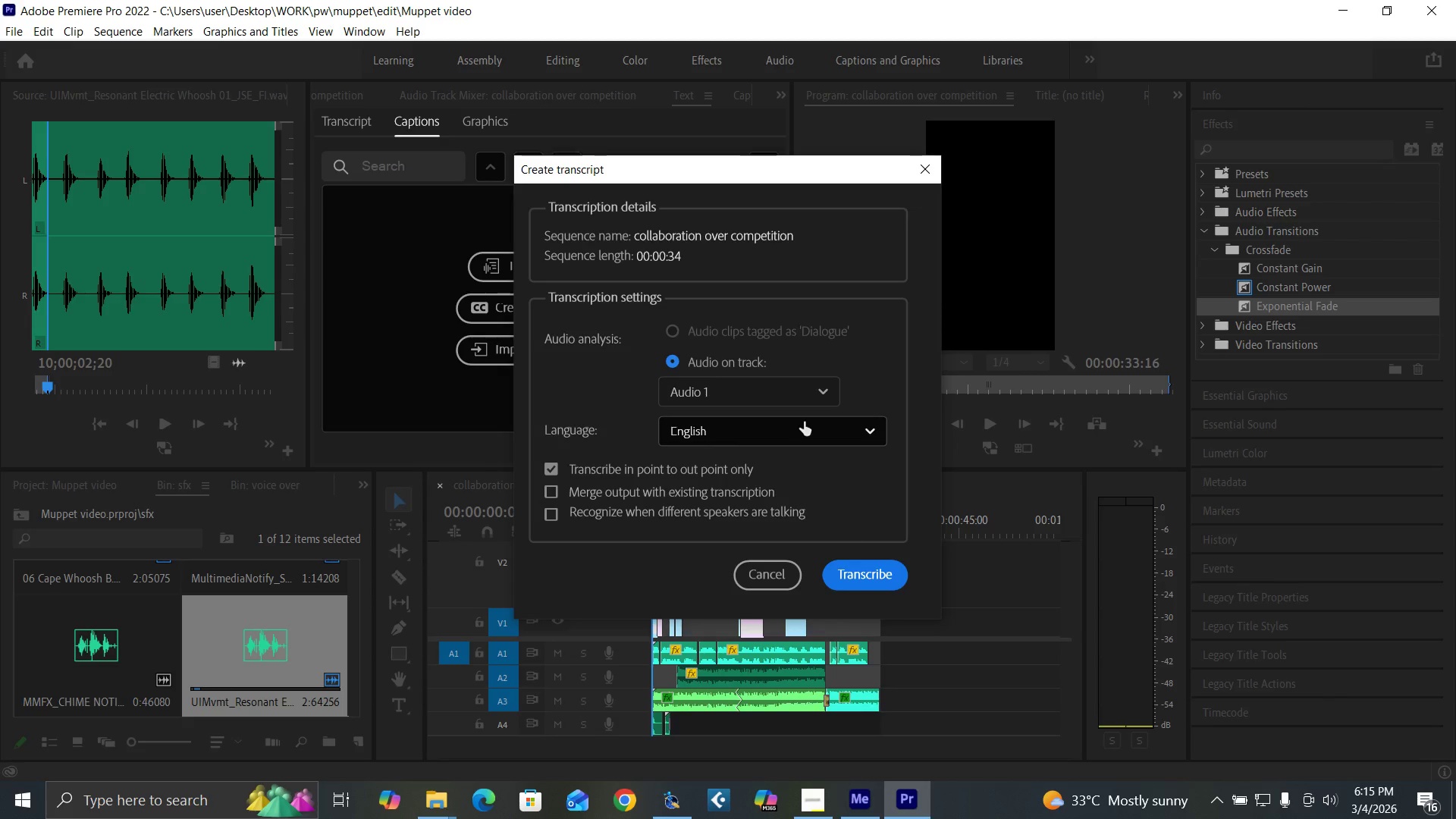 
left_click([855, 578])
 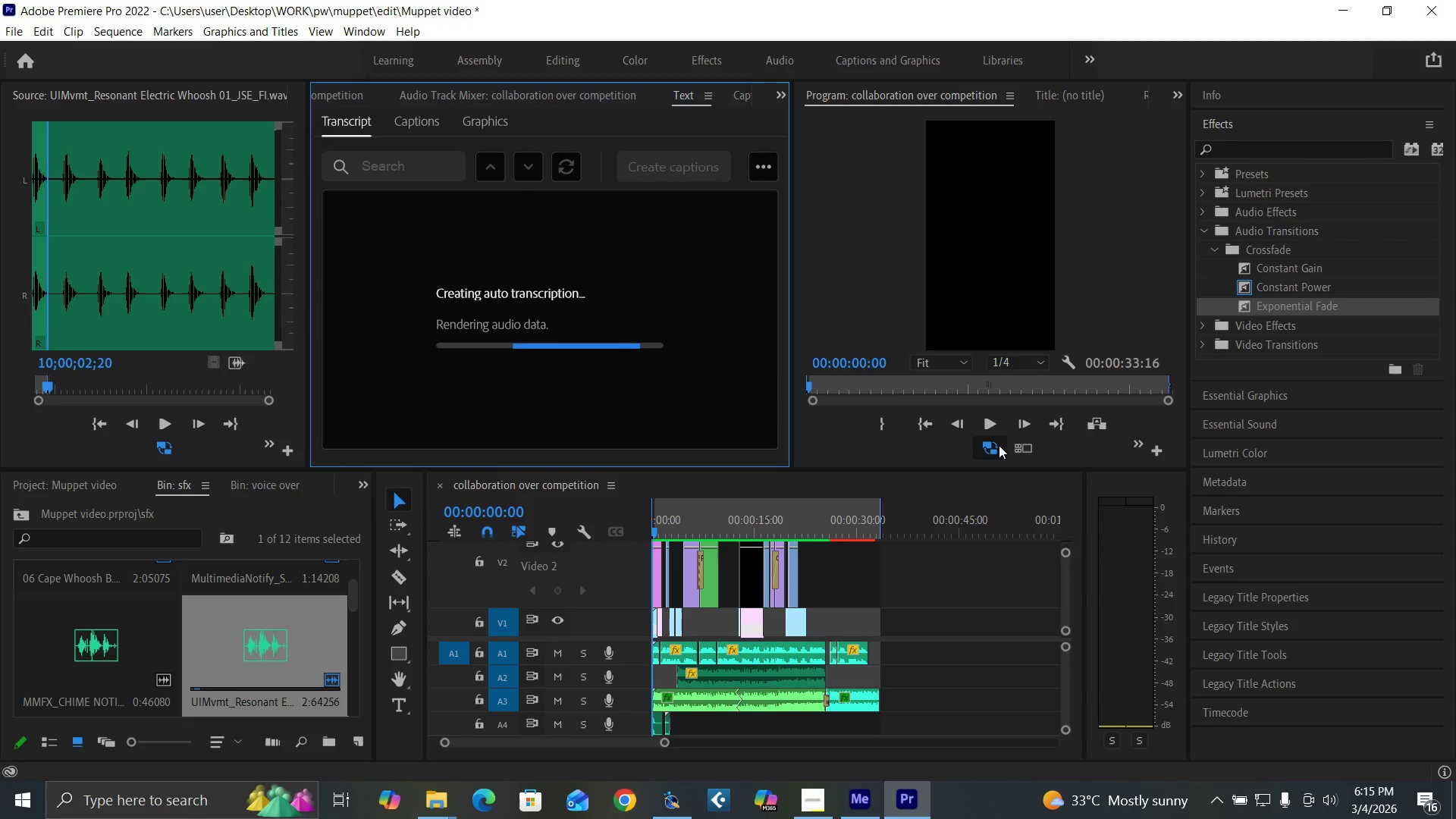 
mouse_move([974, 468])
 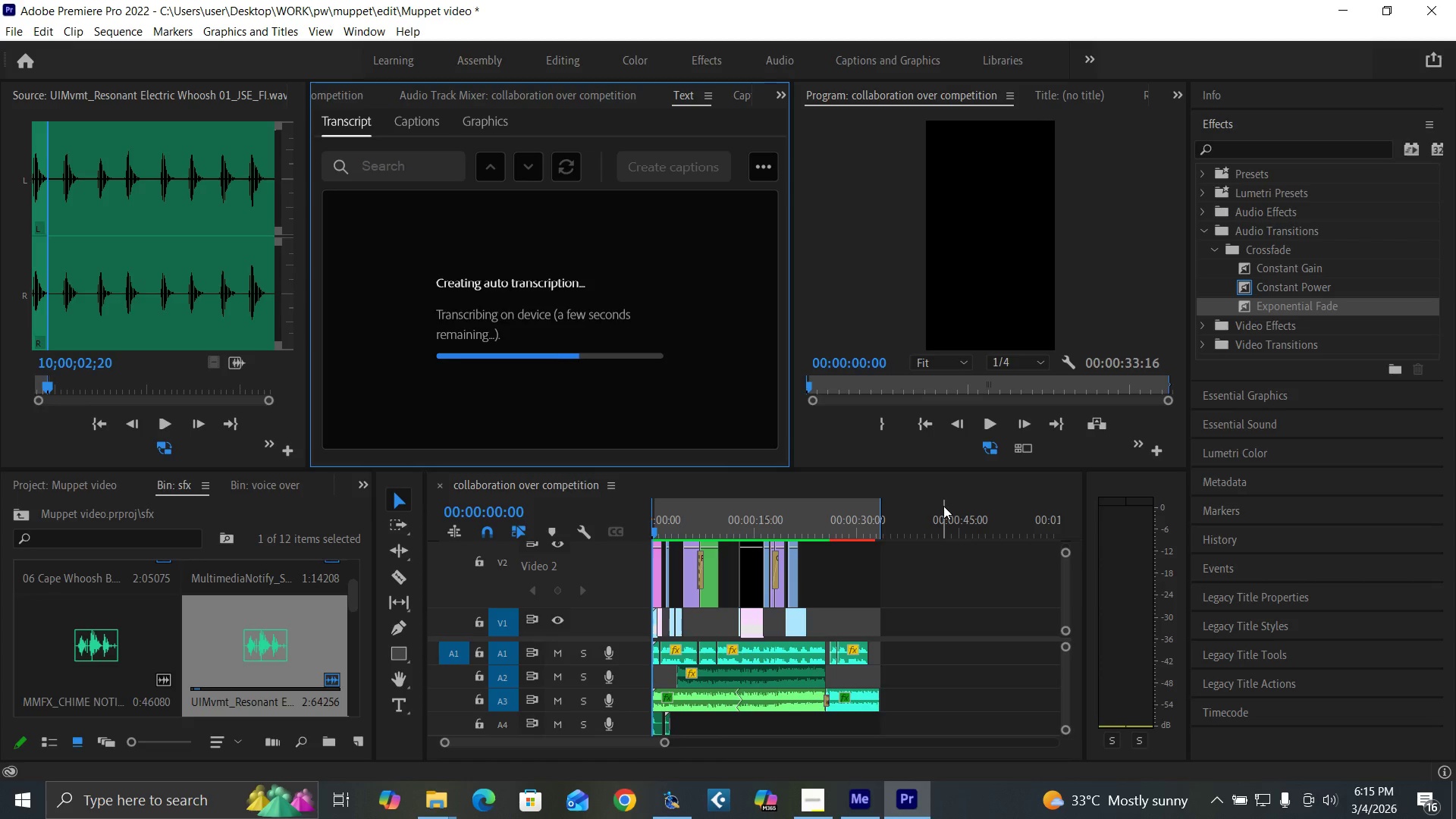 
wait(18.85)
 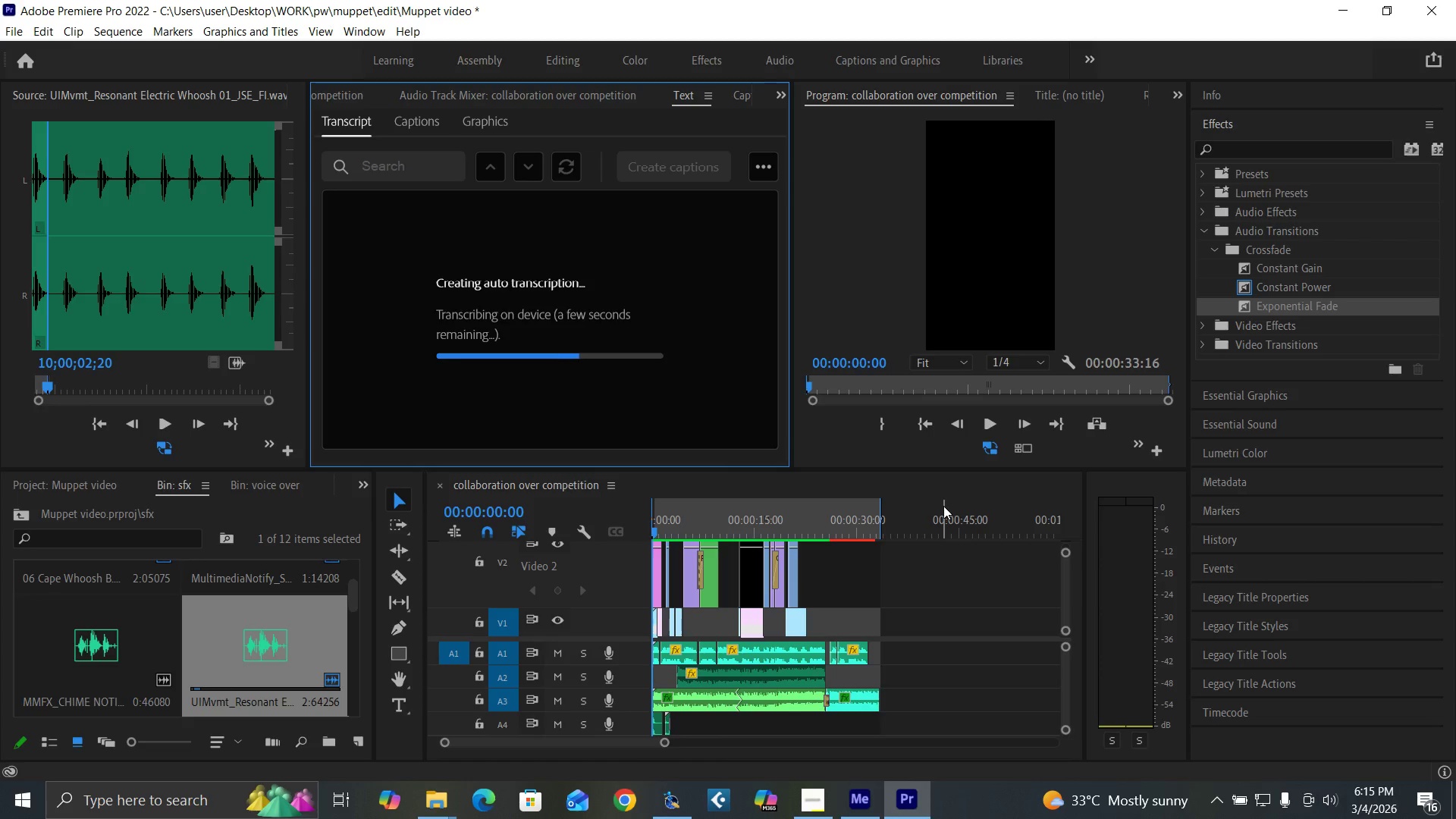 
left_click_drag(start_coordinate=[672, 521], to_coordinate=[631, 553])
 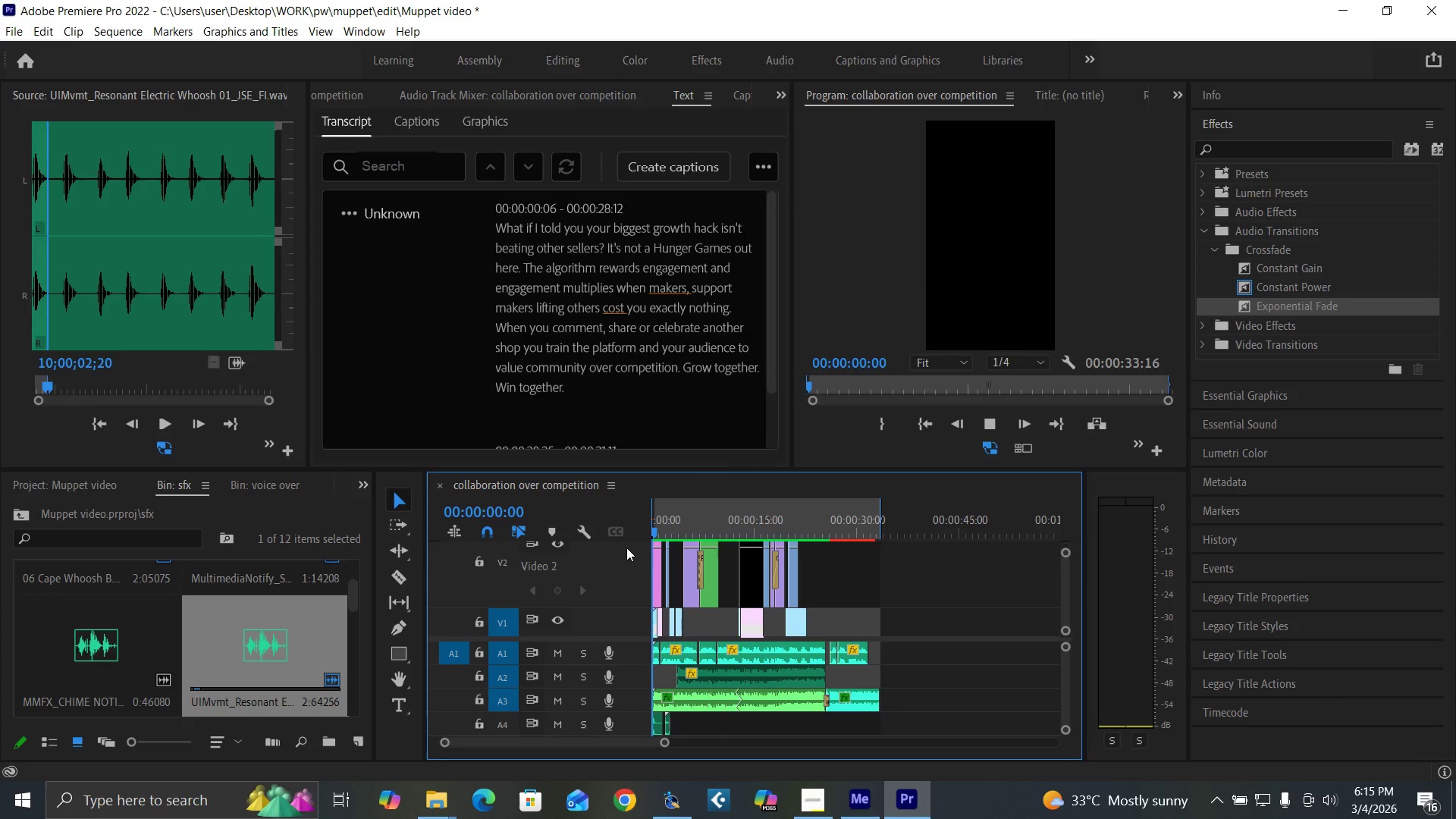 
key(Space)
 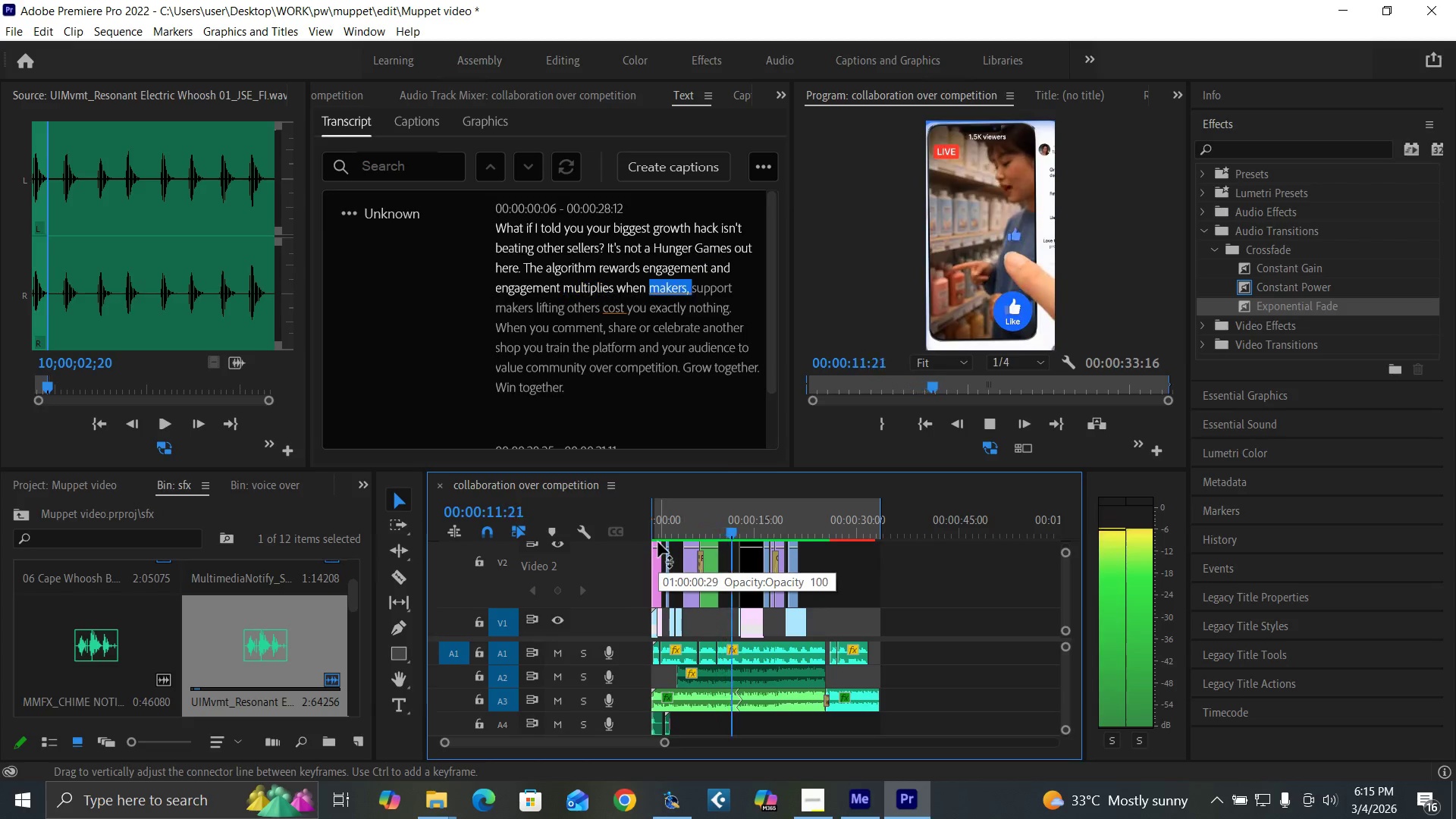 
wait(16.67)
 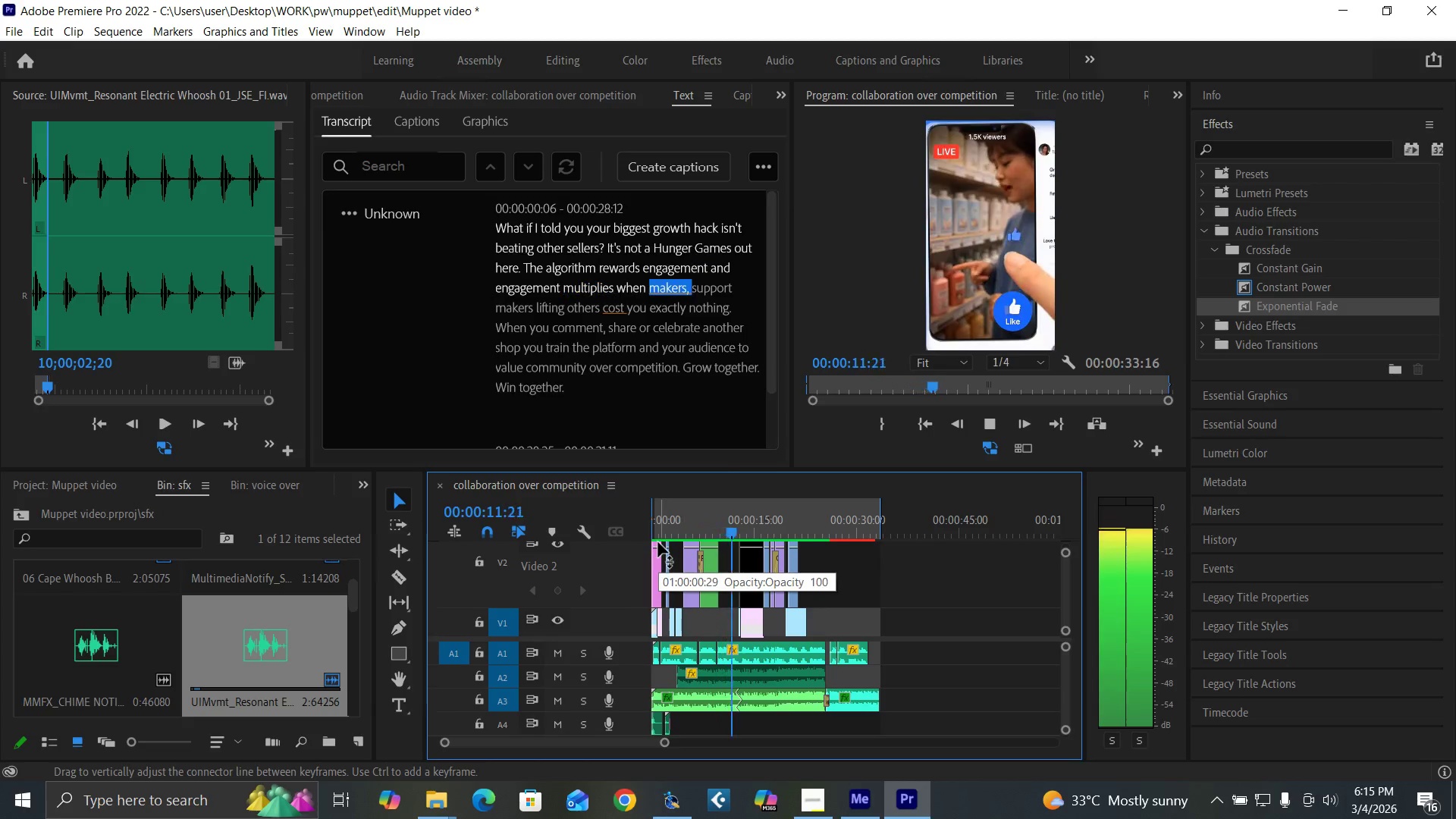 
key(Space)
 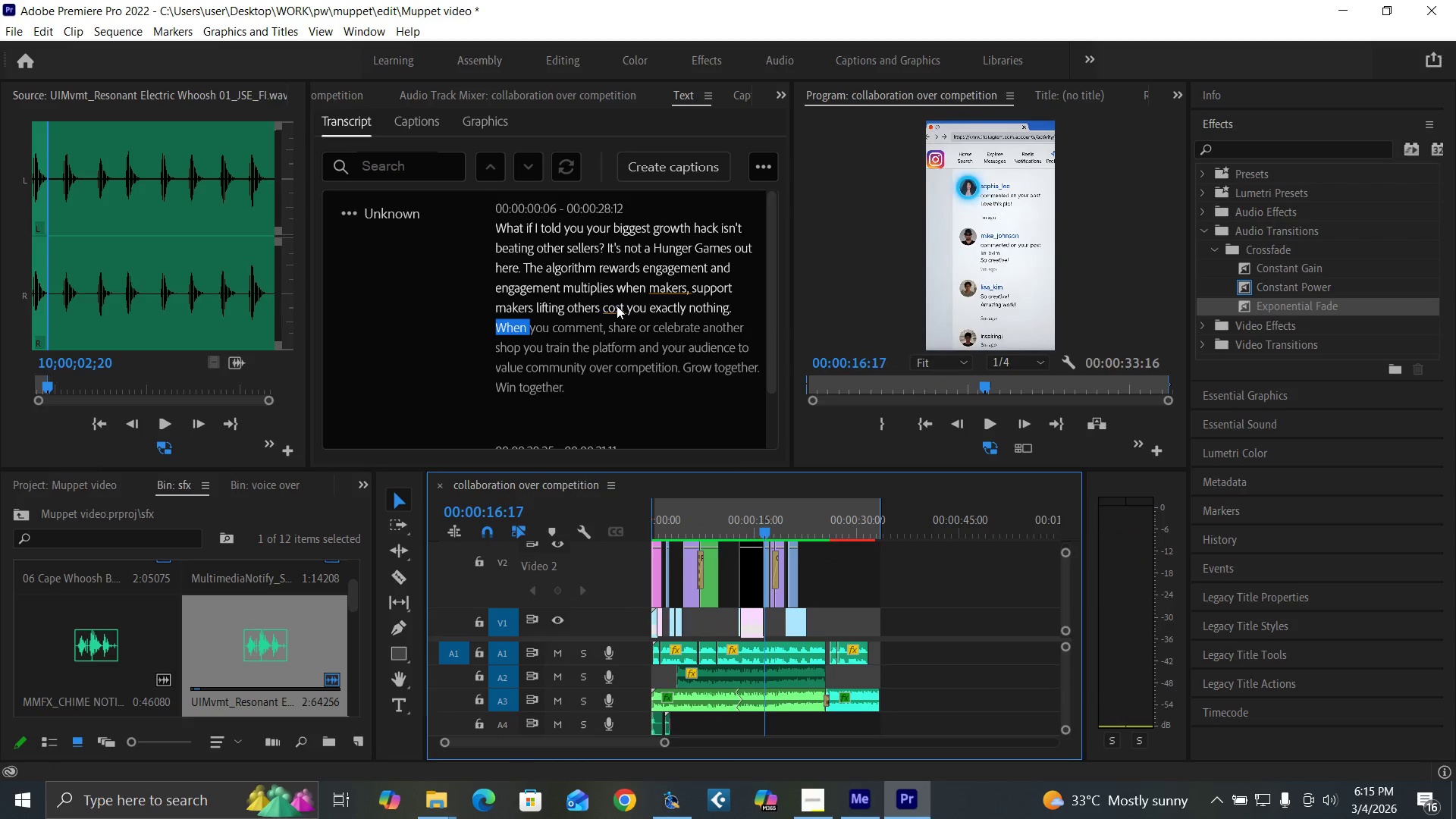 
double_click([617, 306])
 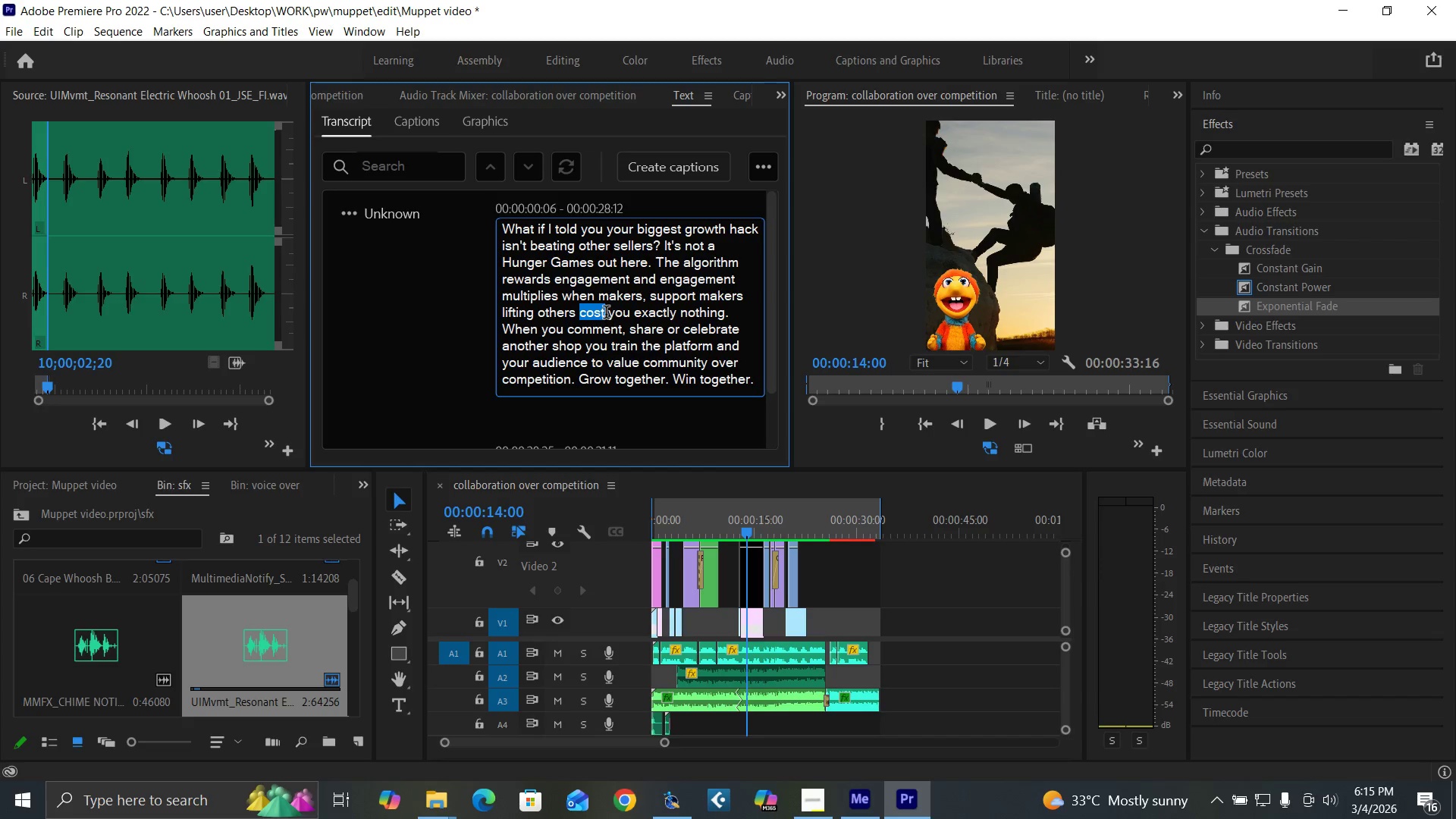 
left_click([606, 314])
 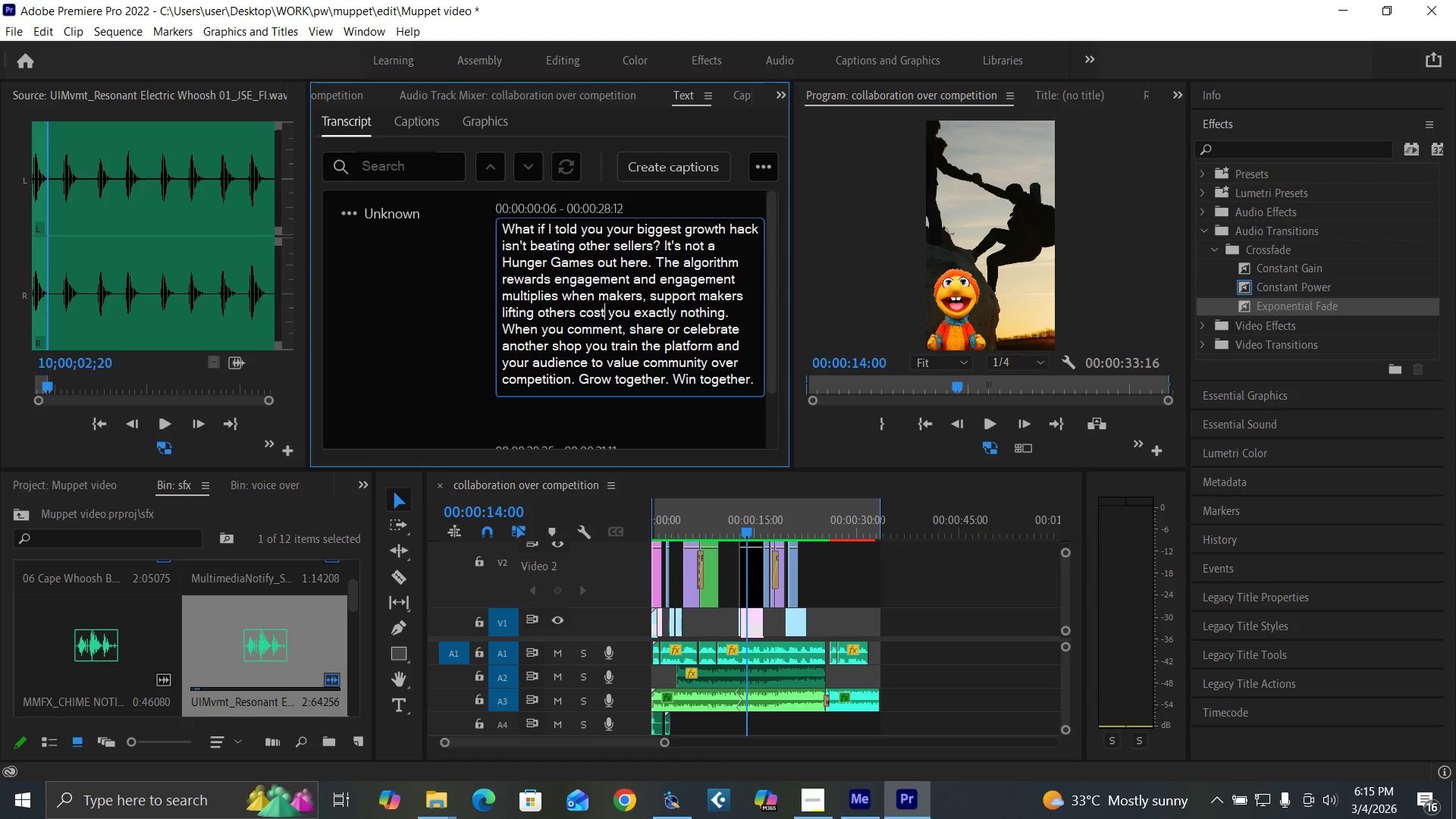 
key(S)
 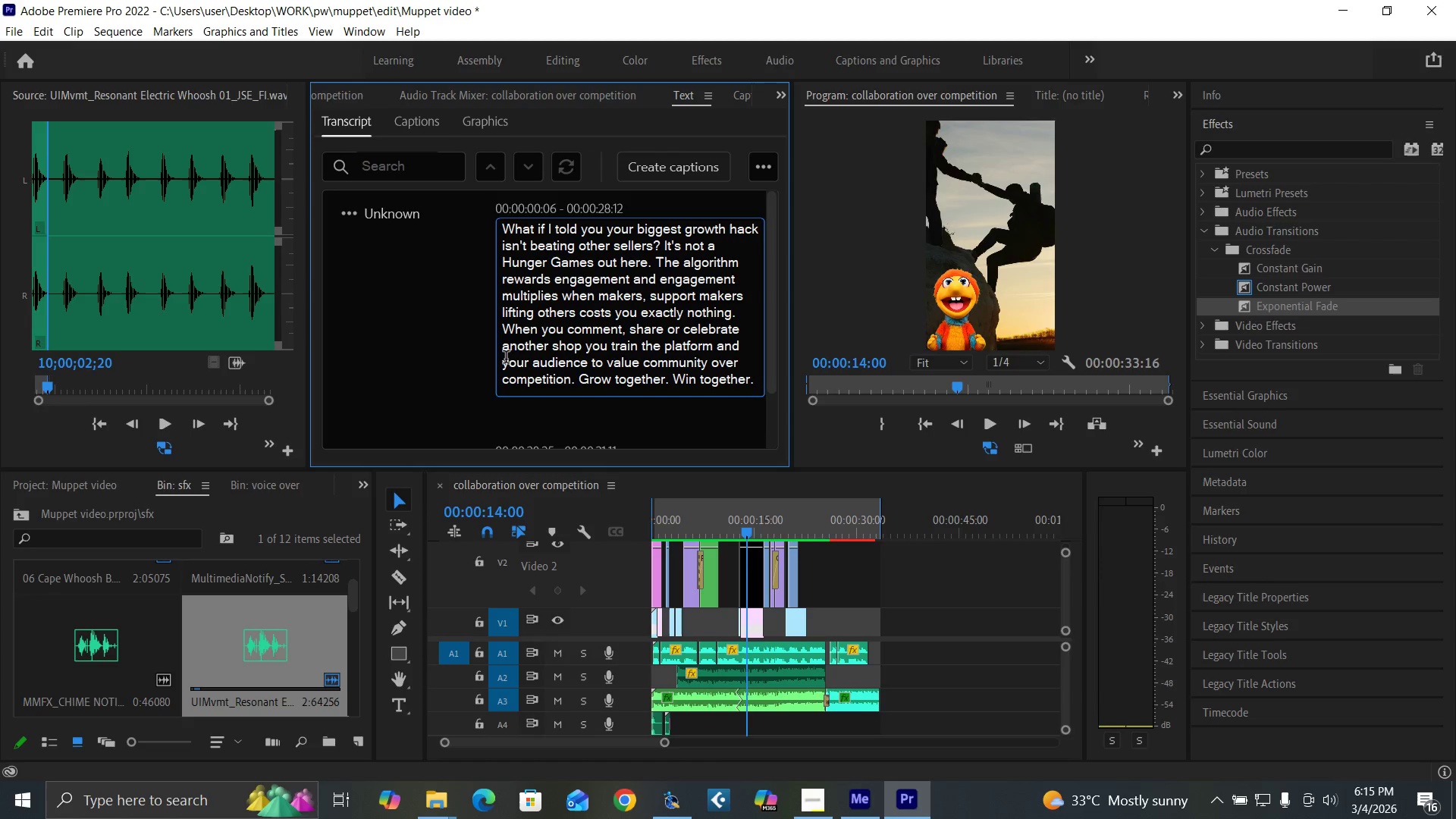 
left_click([475, 360])
 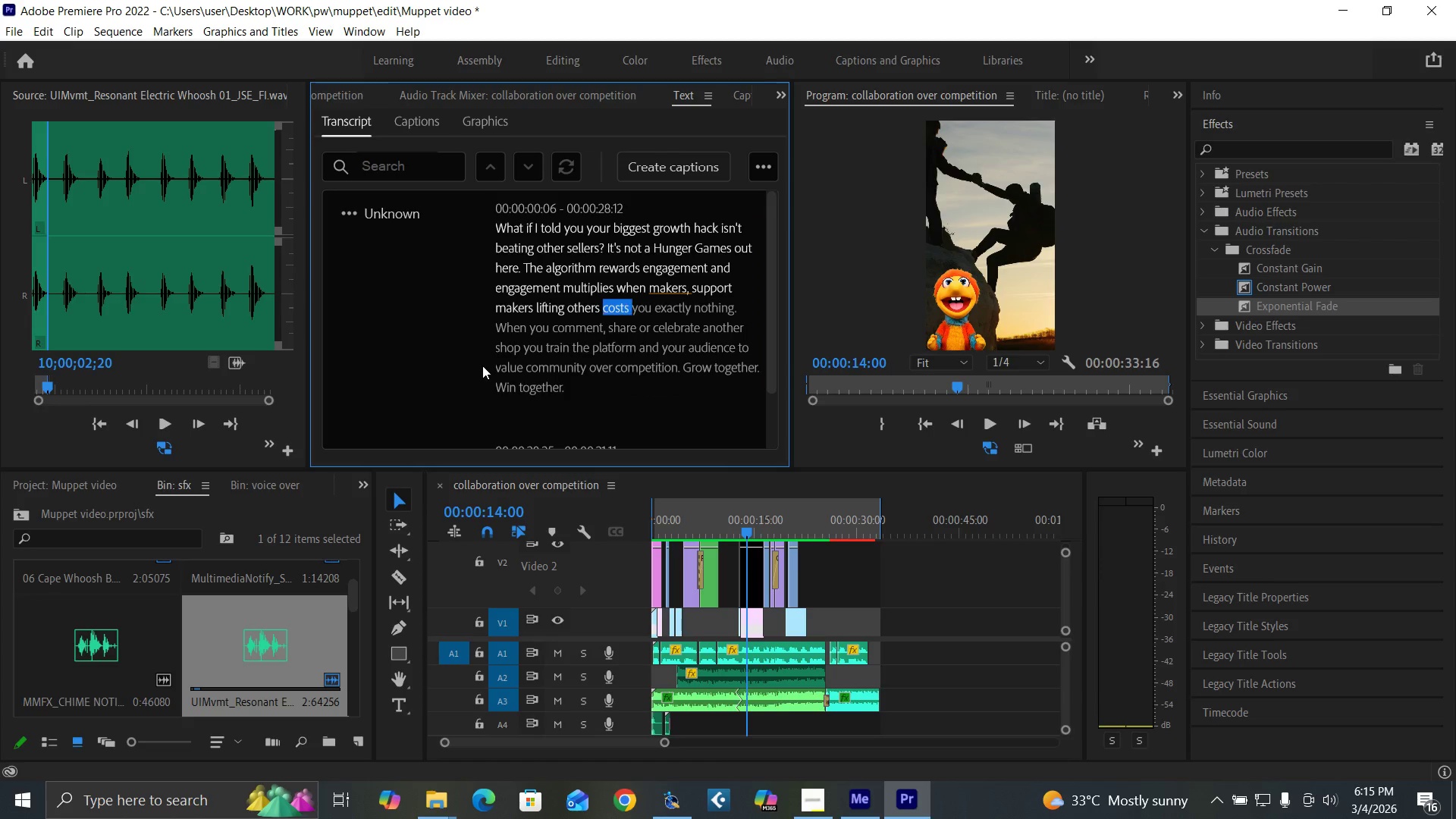 
key(V)
 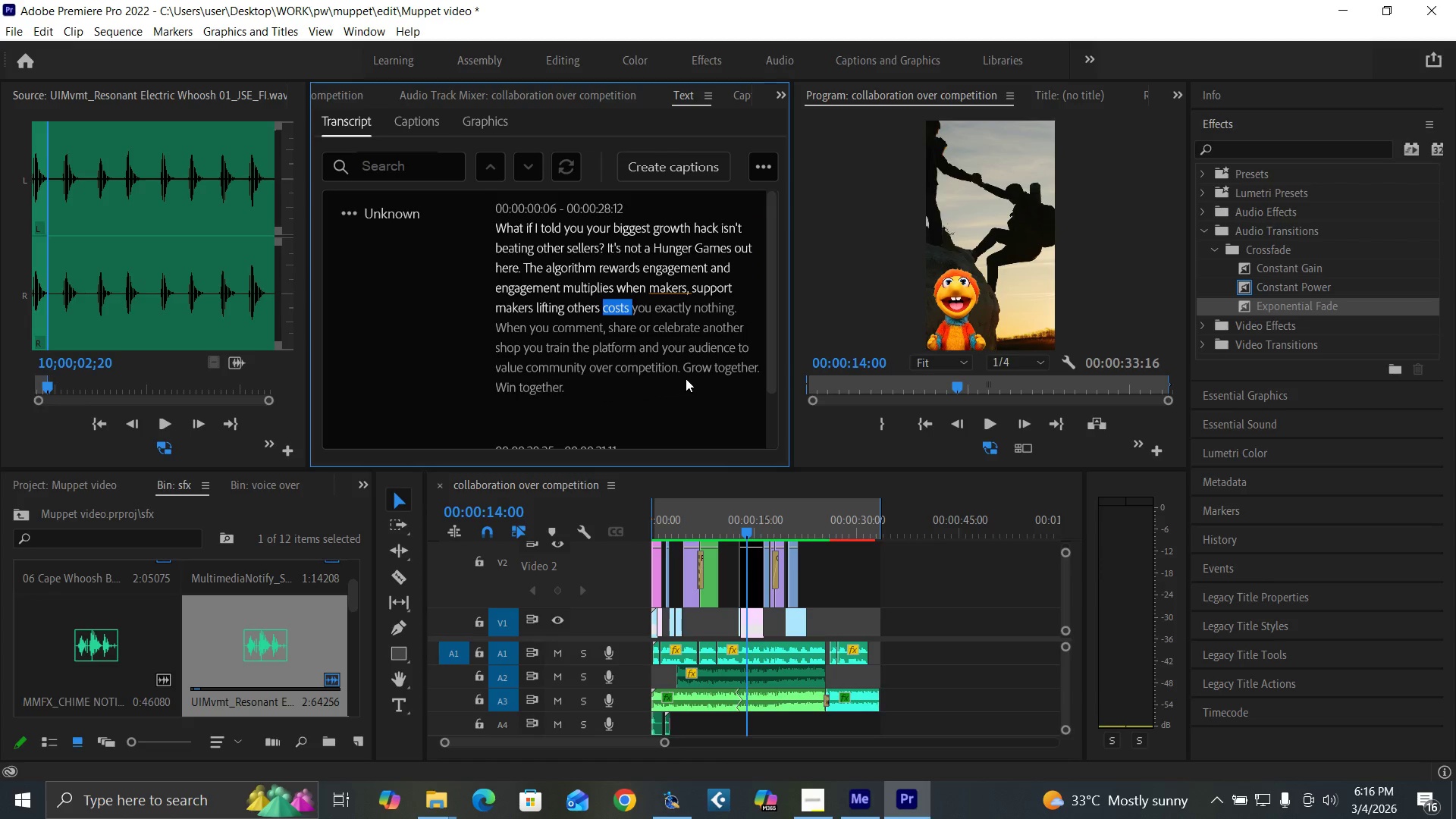 
key(Space)
 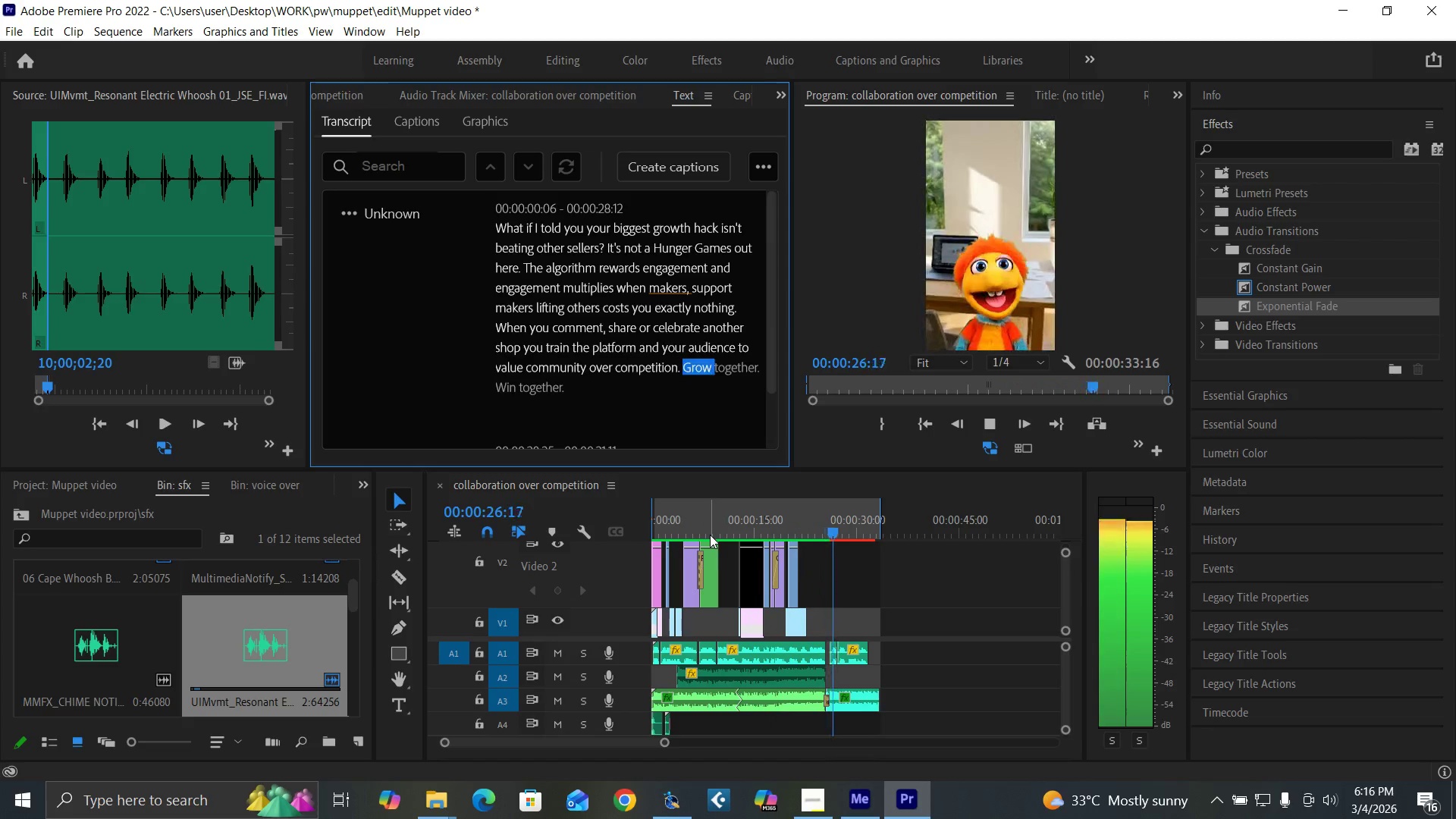 
wait(17.51)
 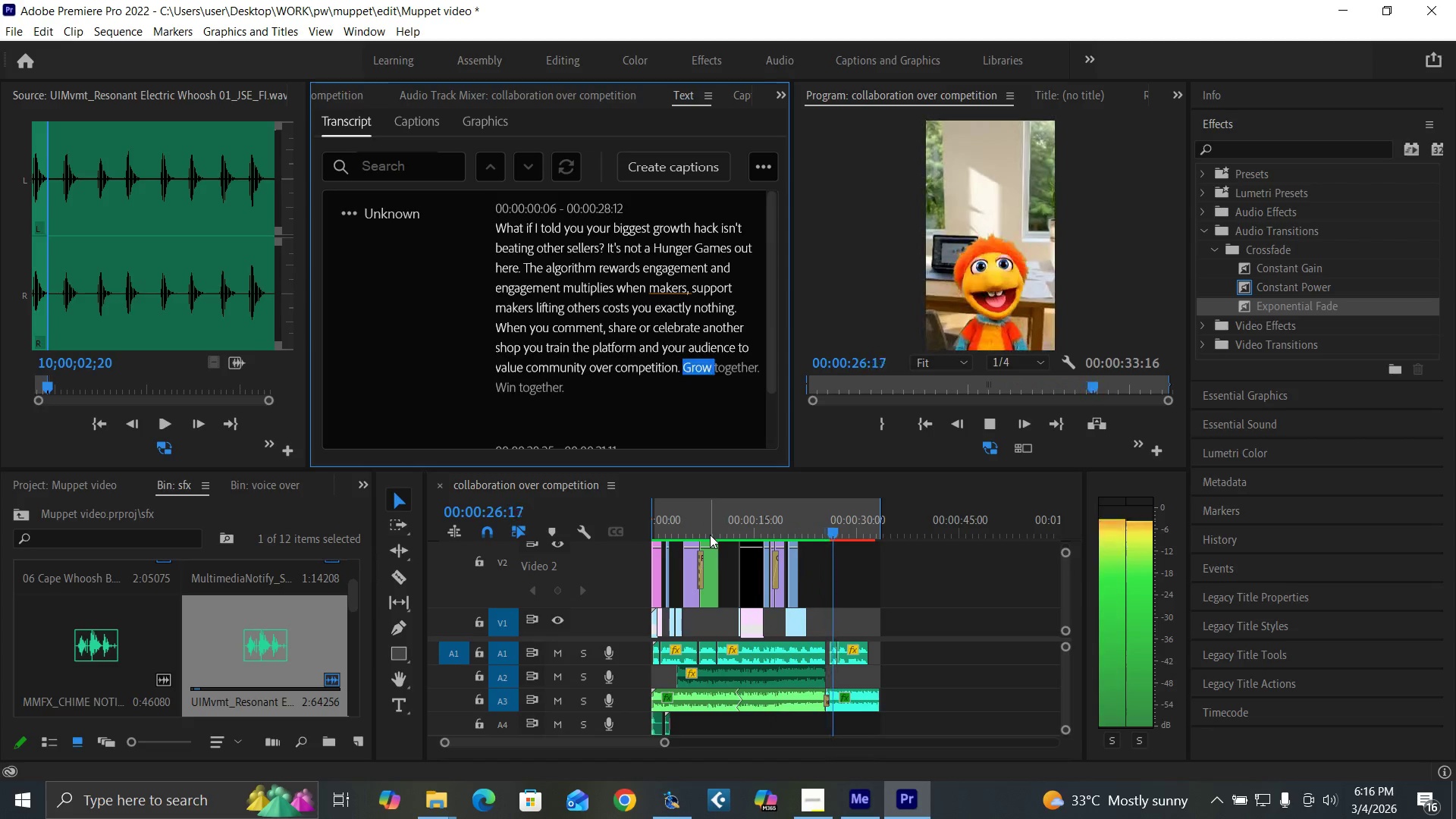 
key(Space)
 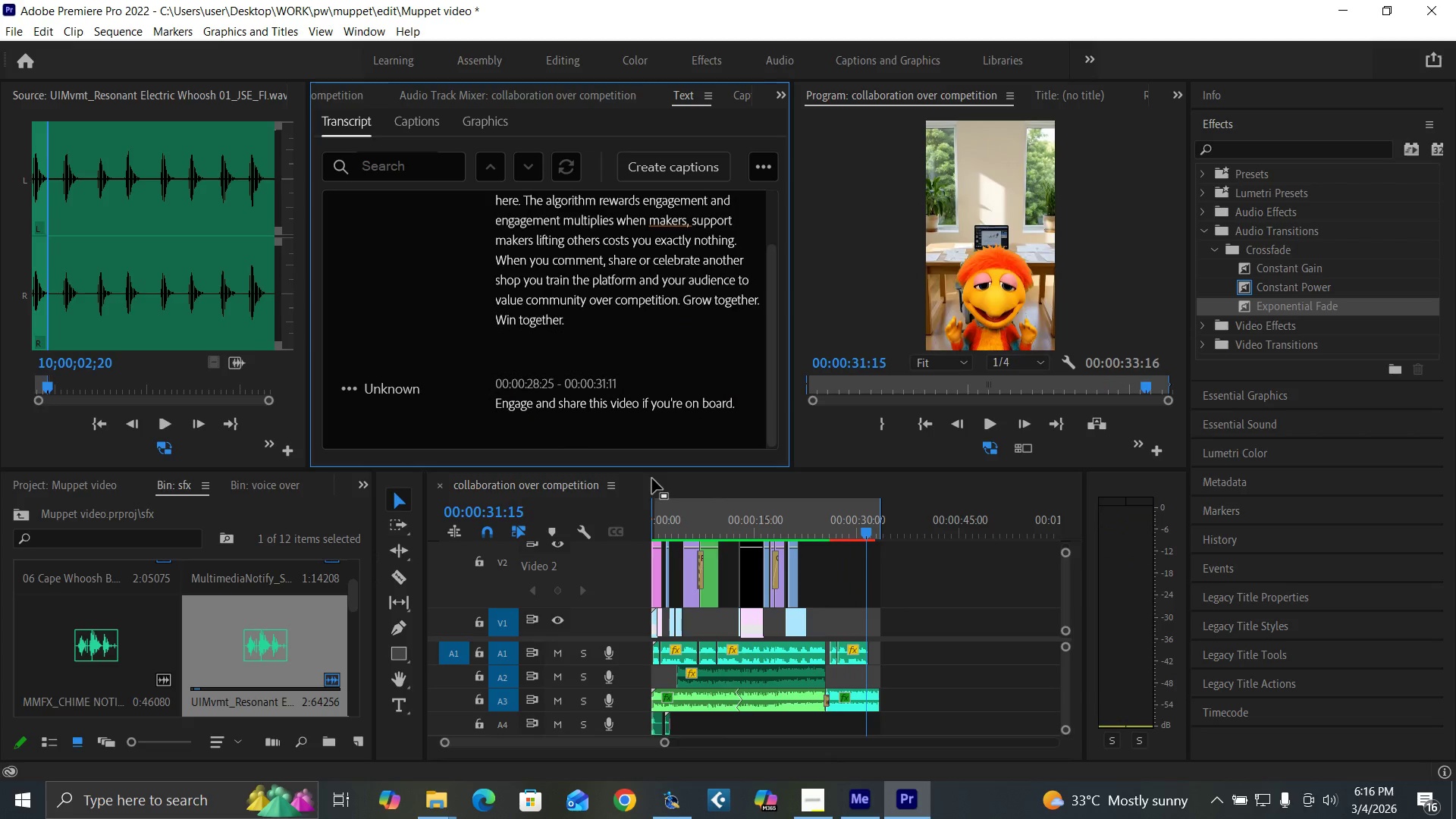 
key(Control+S)
 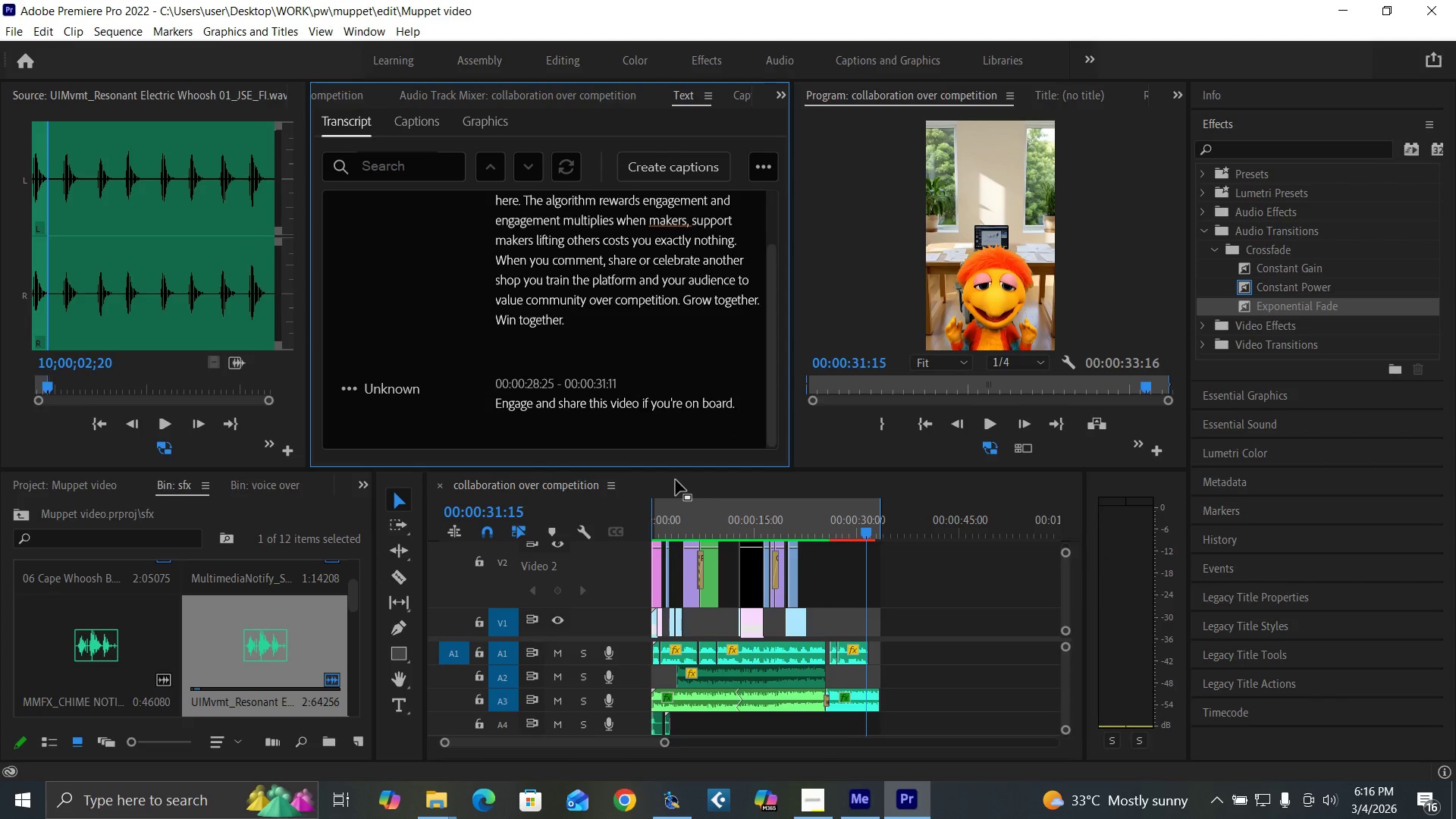 
left_click_drag(start_coordinate=[669, 524], to_coordinate=[635, 545])
 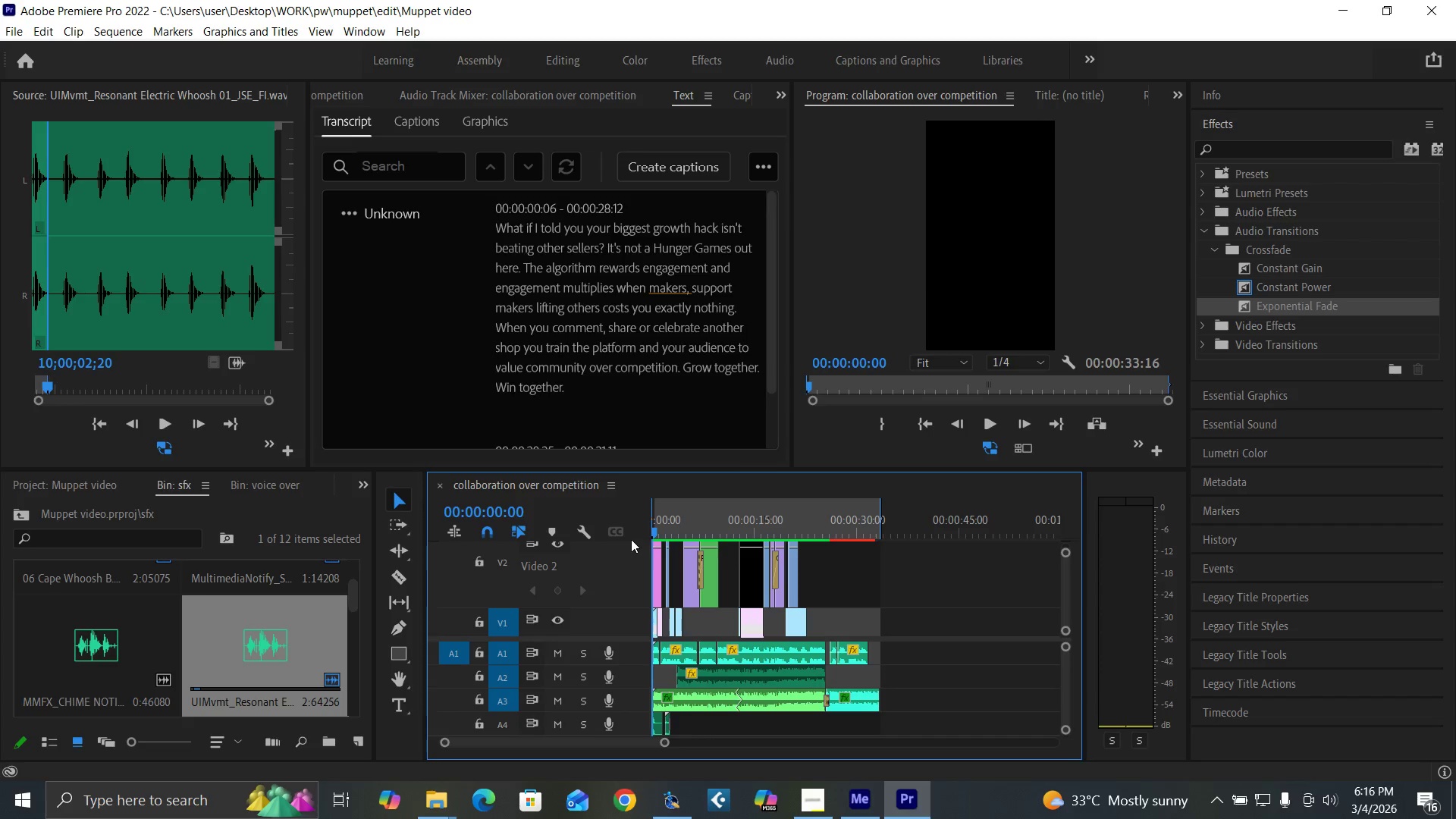 
key(Space)
 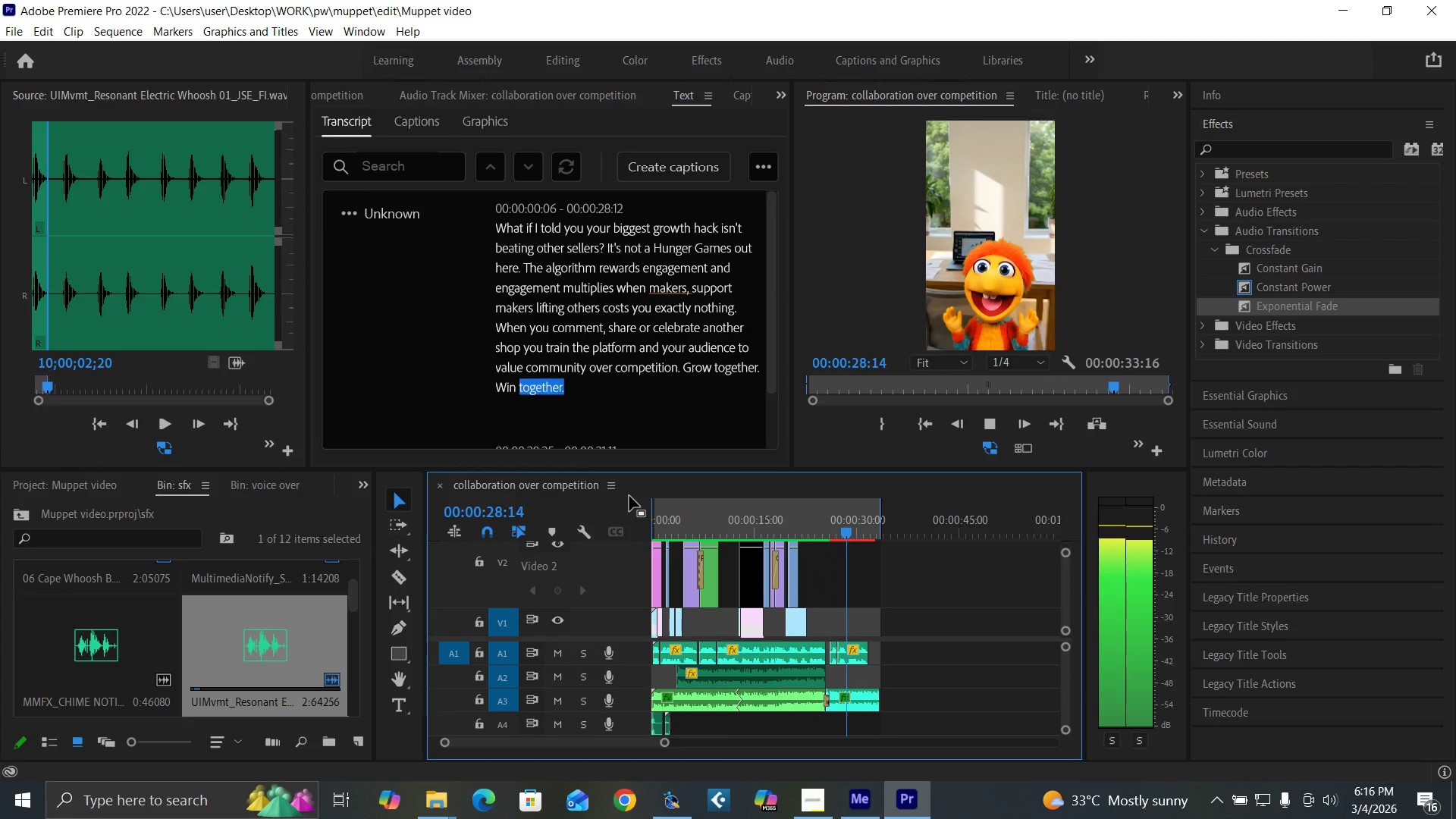 
wait(33.5)
 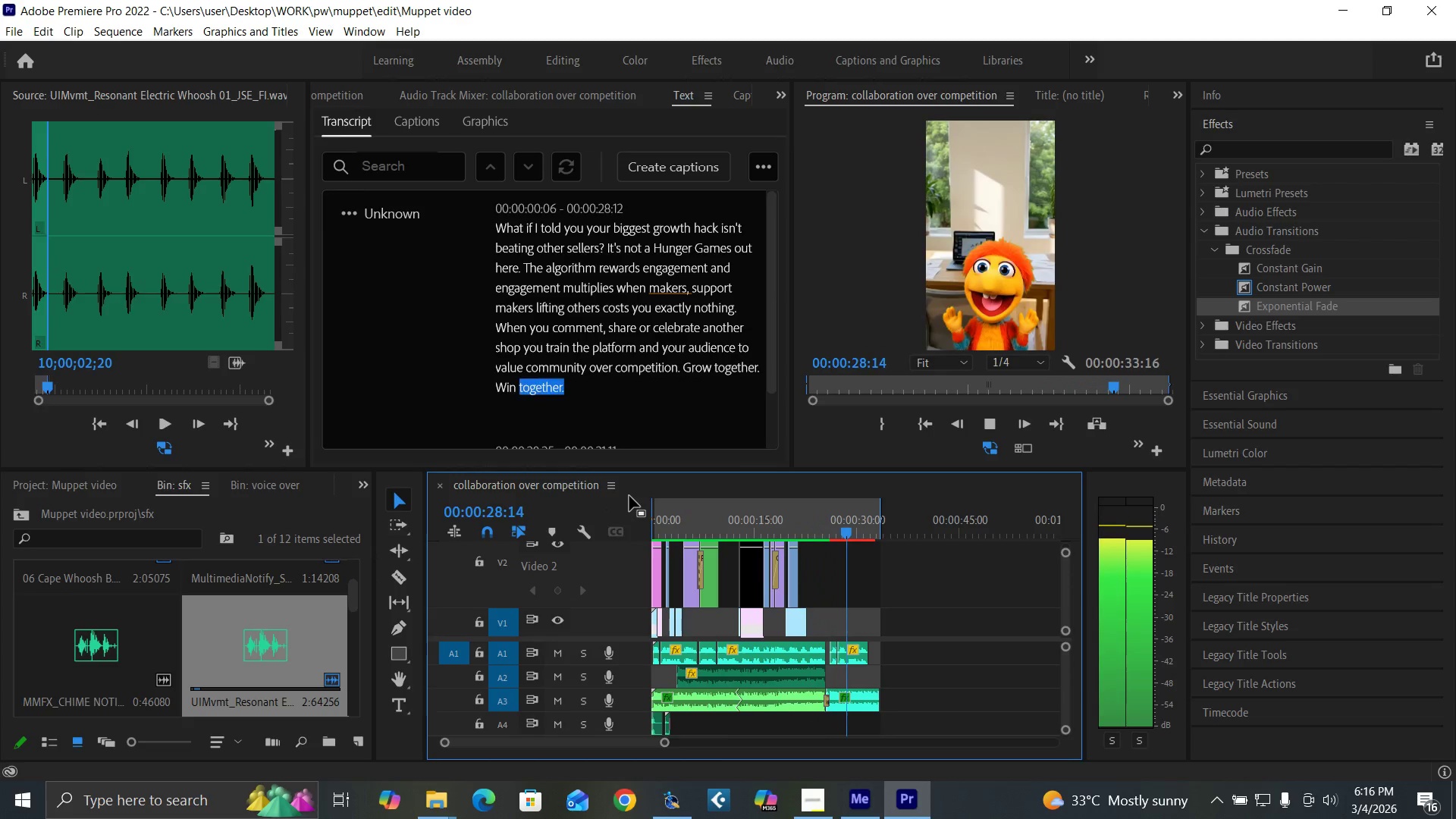 
key(Space)
 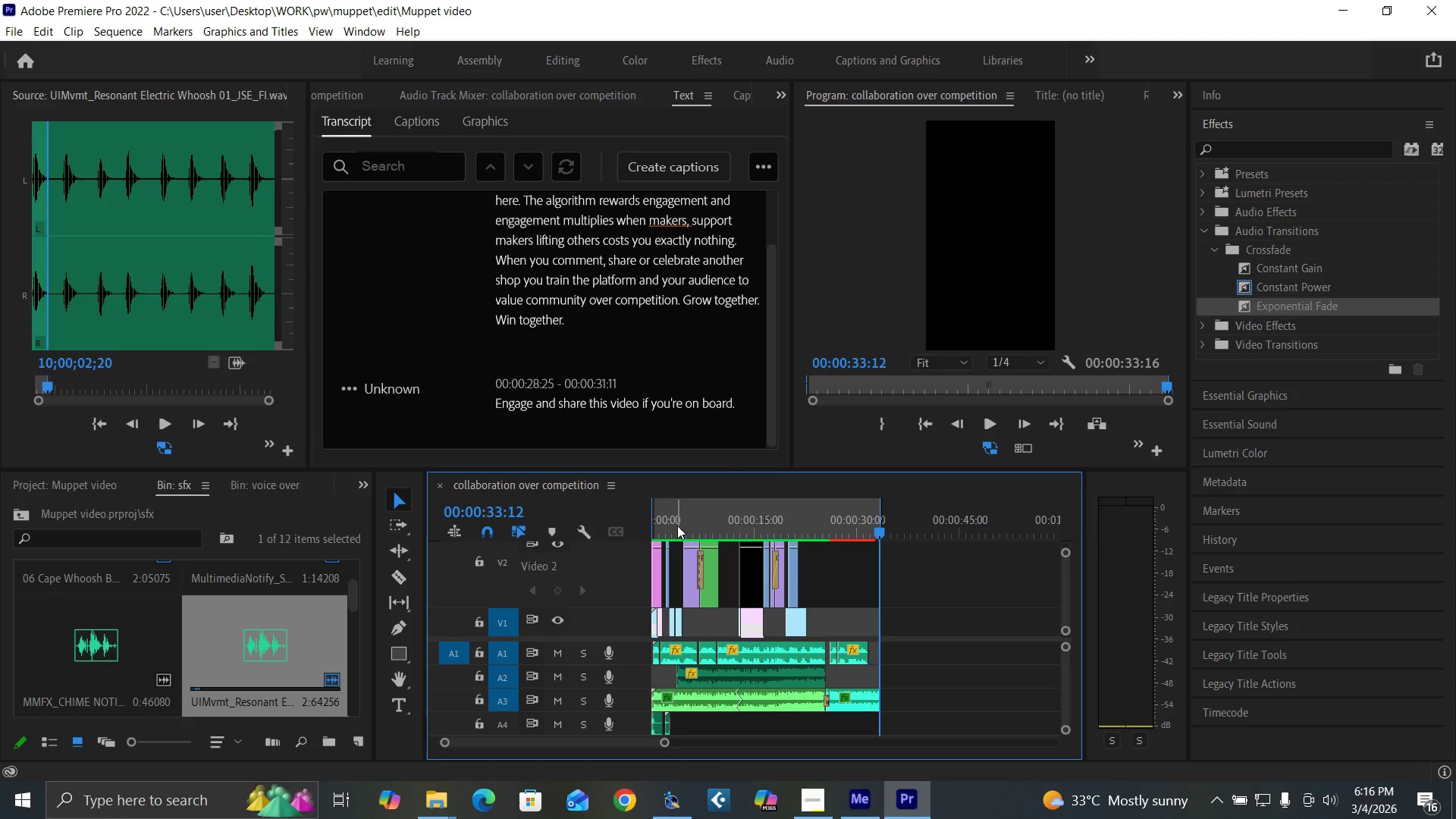 
key(Control+S)
 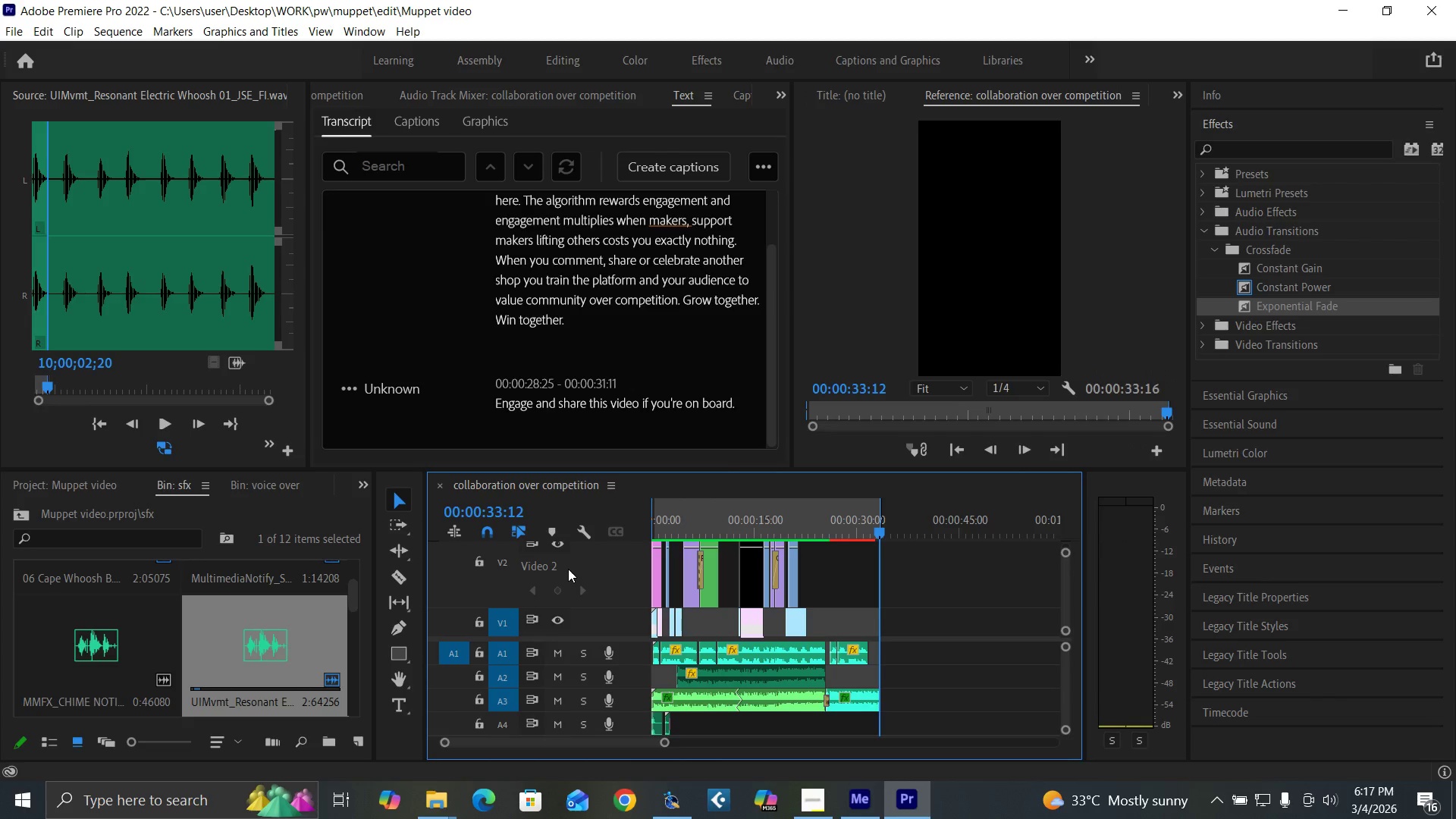 
key(Control+S)
 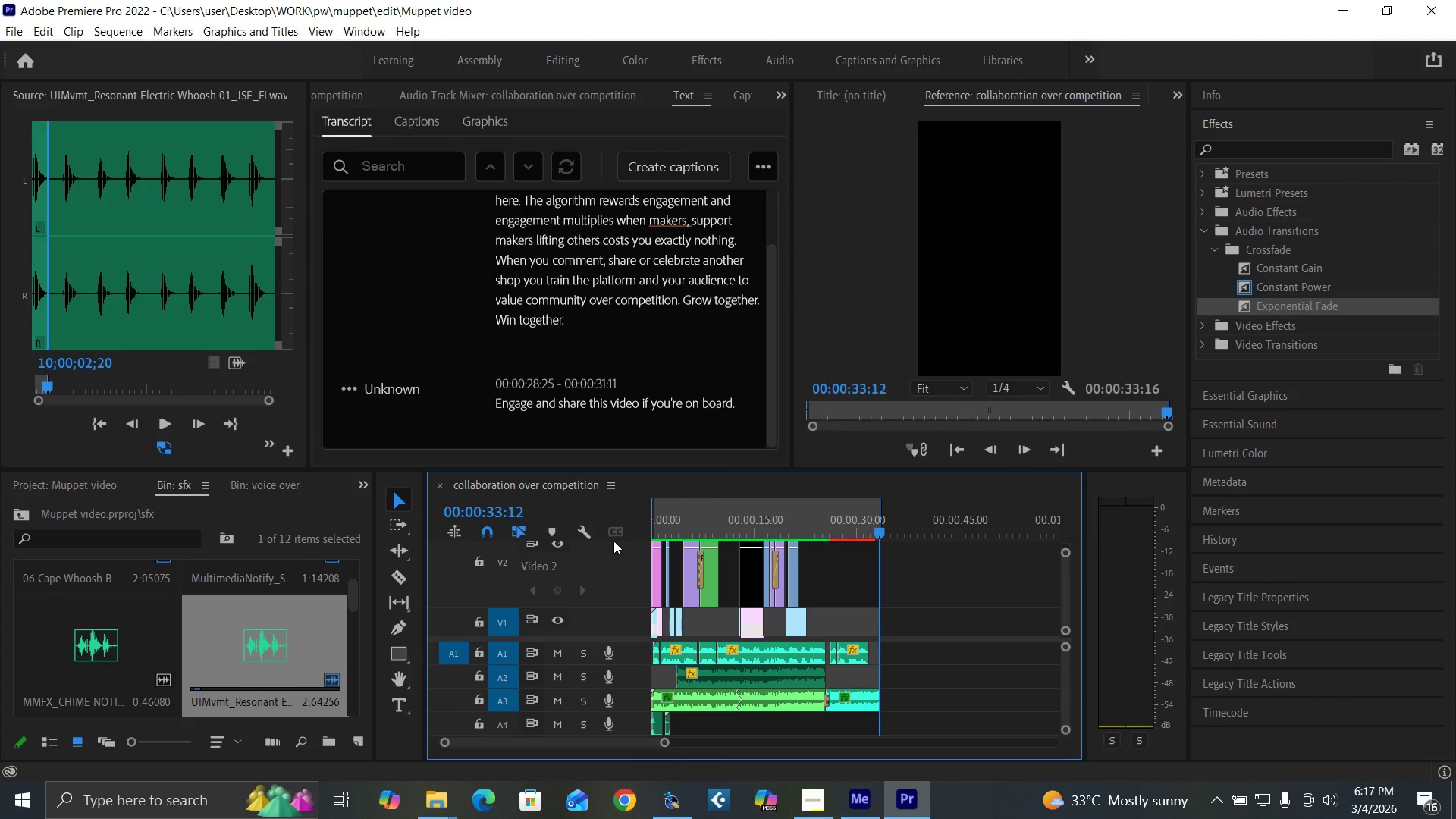 
key(Control+S)
 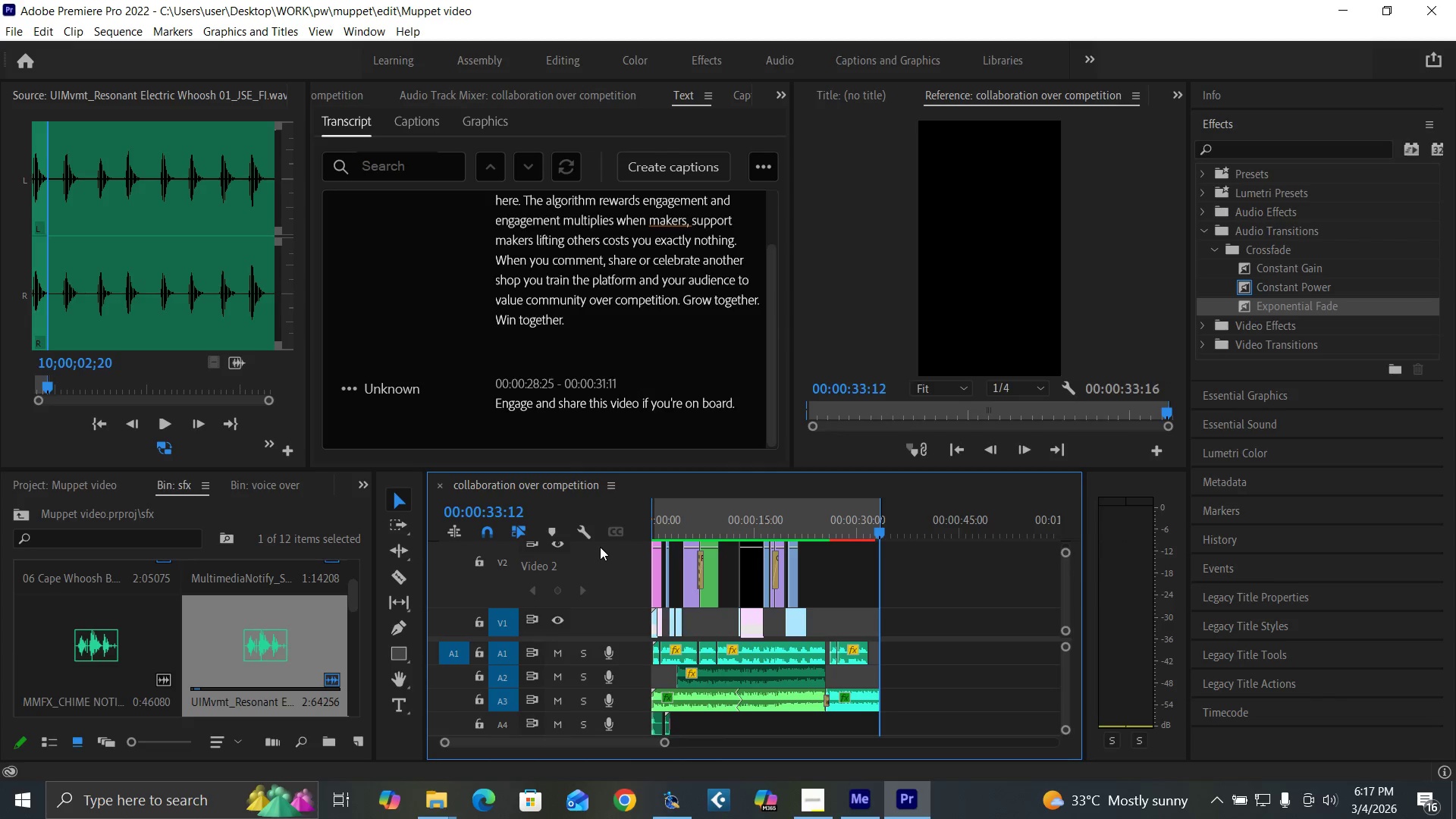 
key(Control+S)
 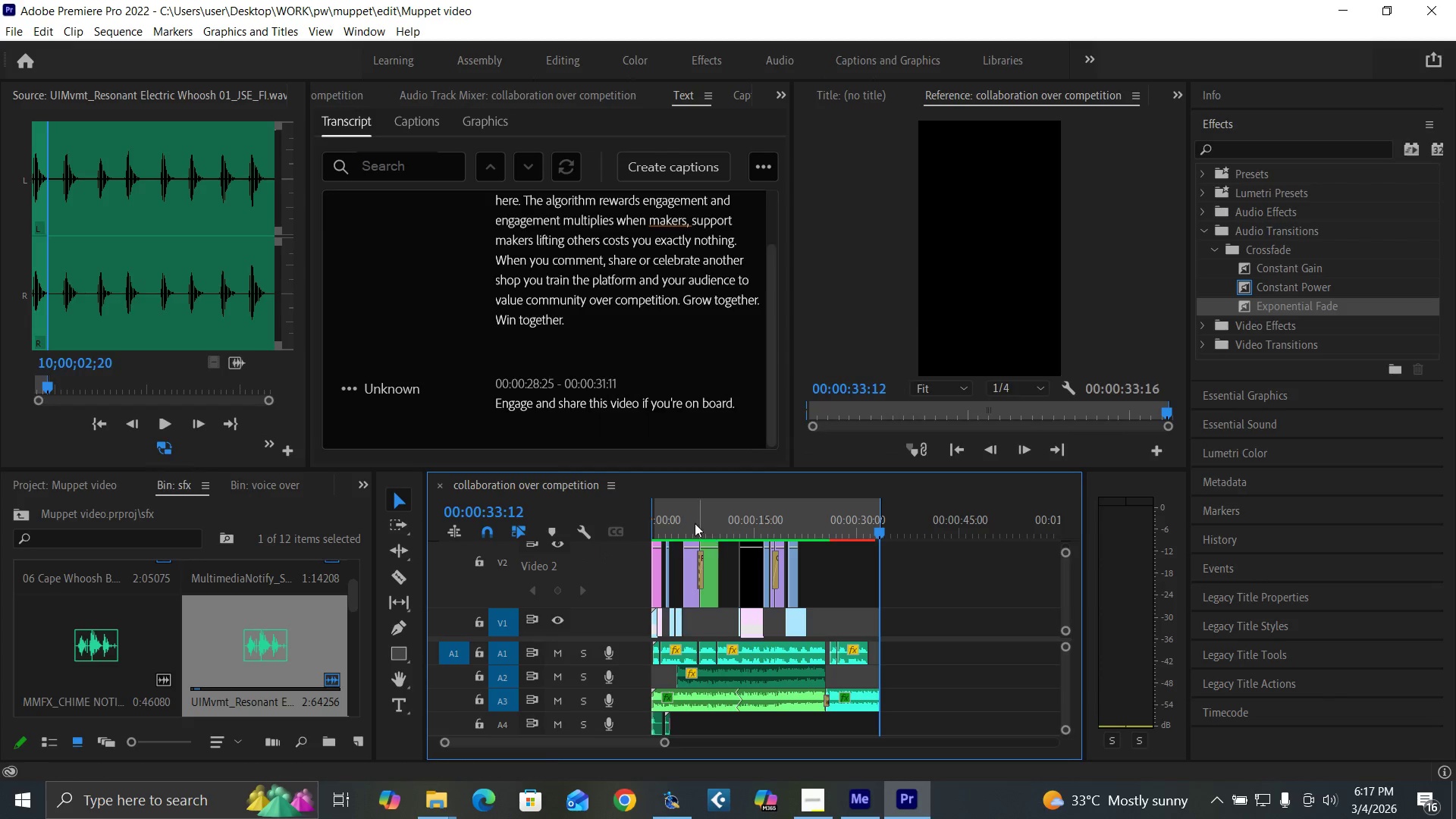 
left_click_drag(start_coordinate=[685, 520], to_coordinate=[639, 546])
 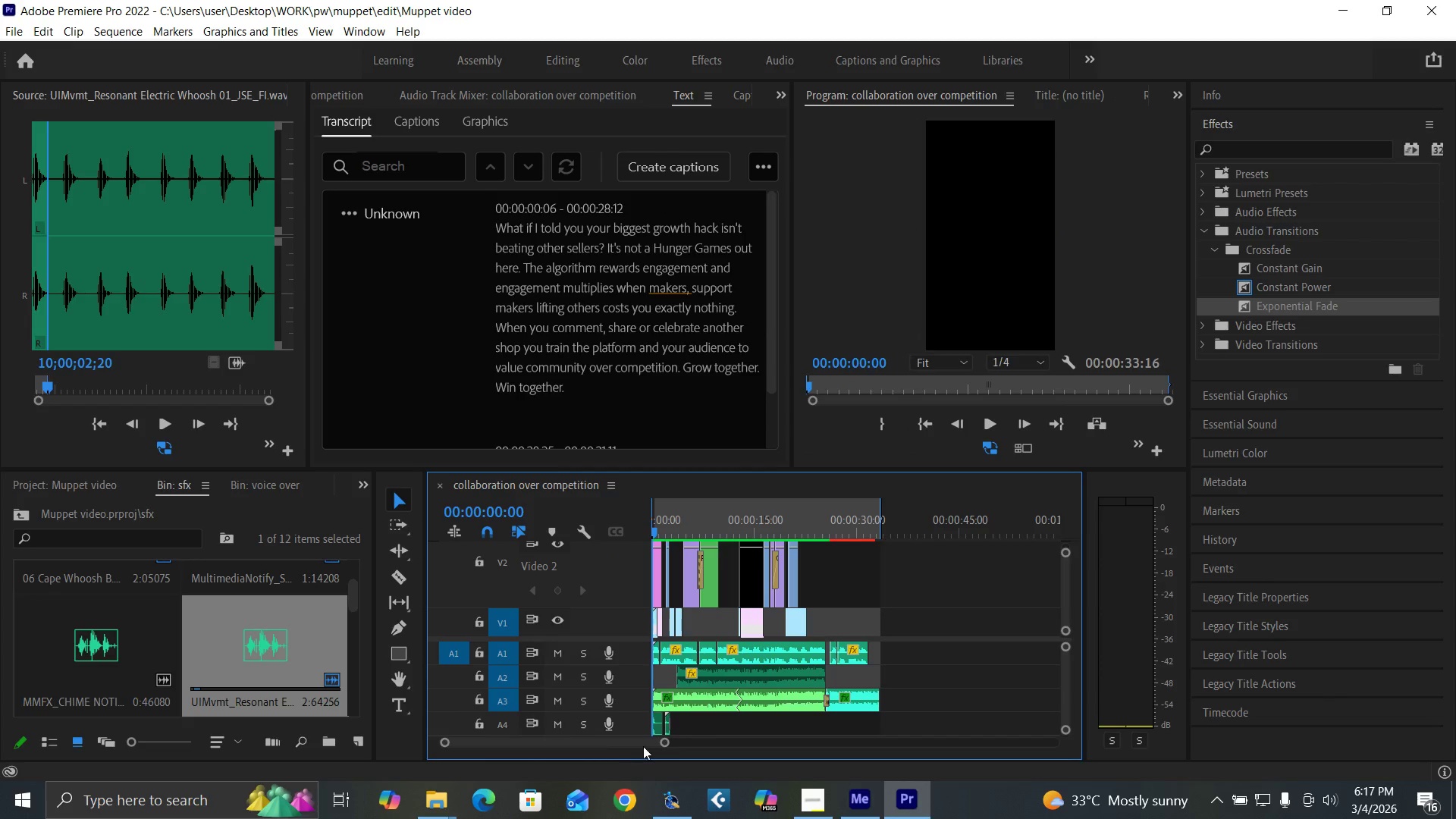 
left_click_drag(start_coordinate=[664, 742], to_coordinate=[644, 746])
 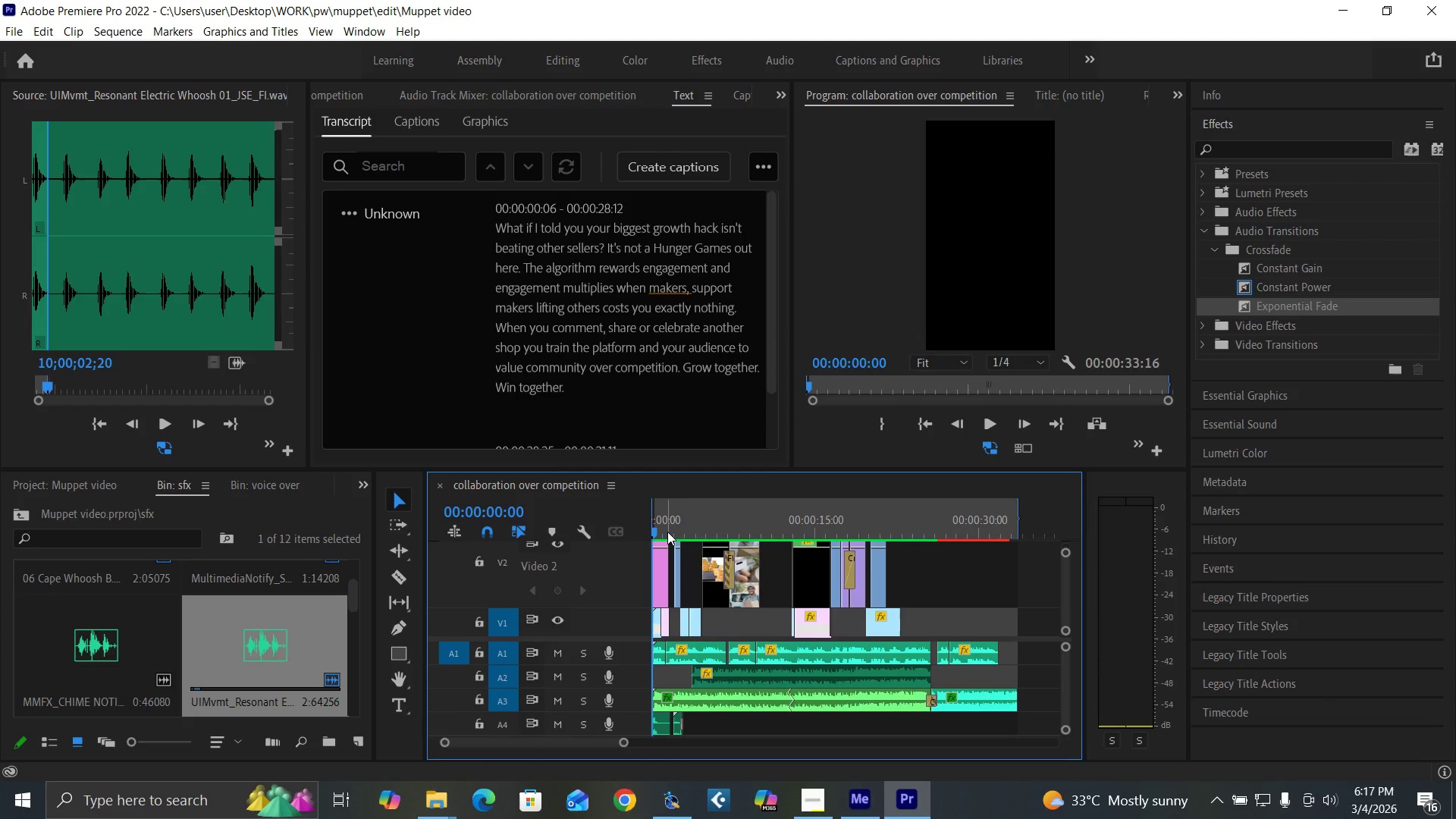 
left_click_drag(start_coordinate=[667, 532], to_coordinate=[641, 551])
 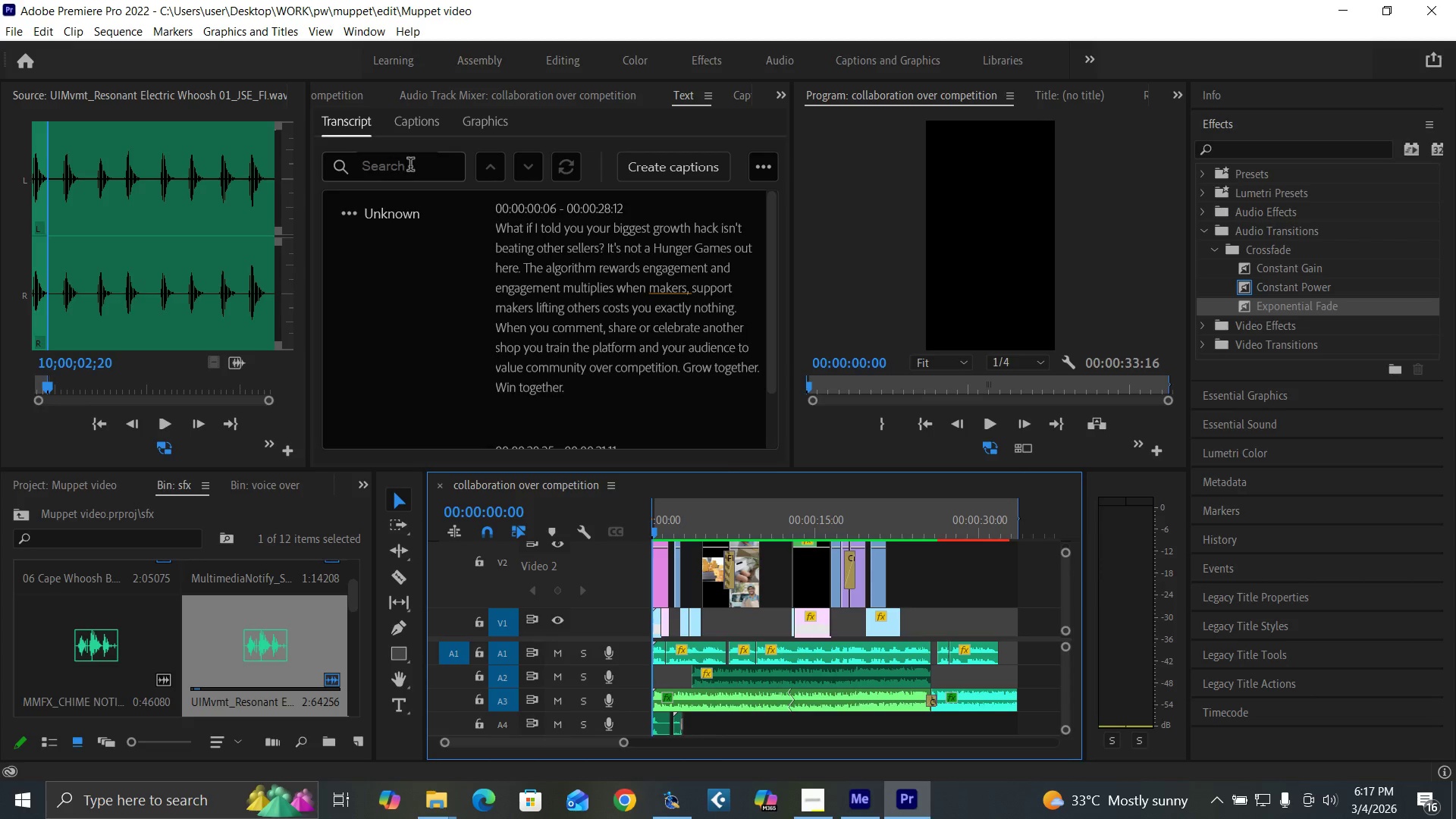 
left_click([417, 125])
 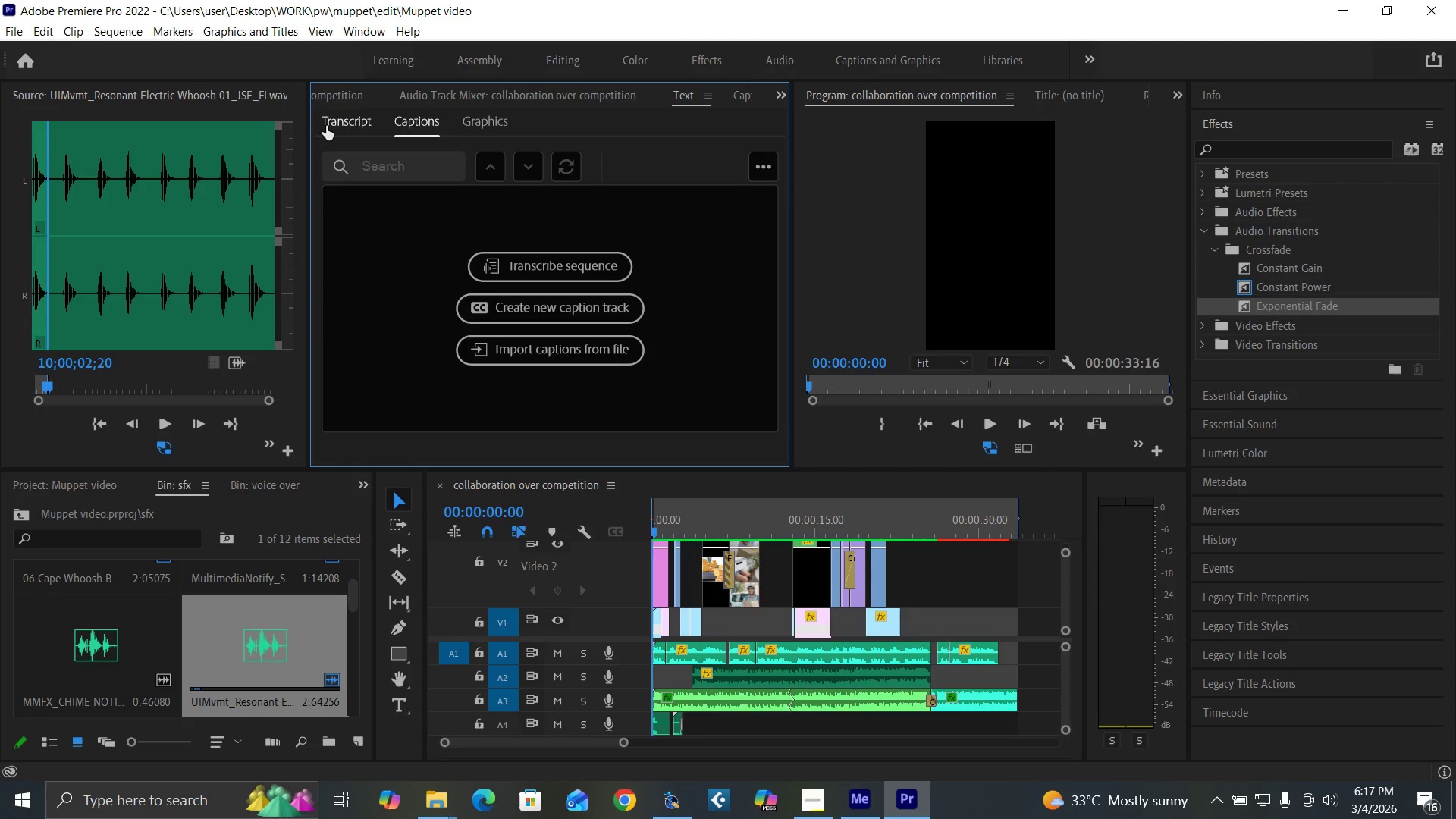 
wait(6.73)
 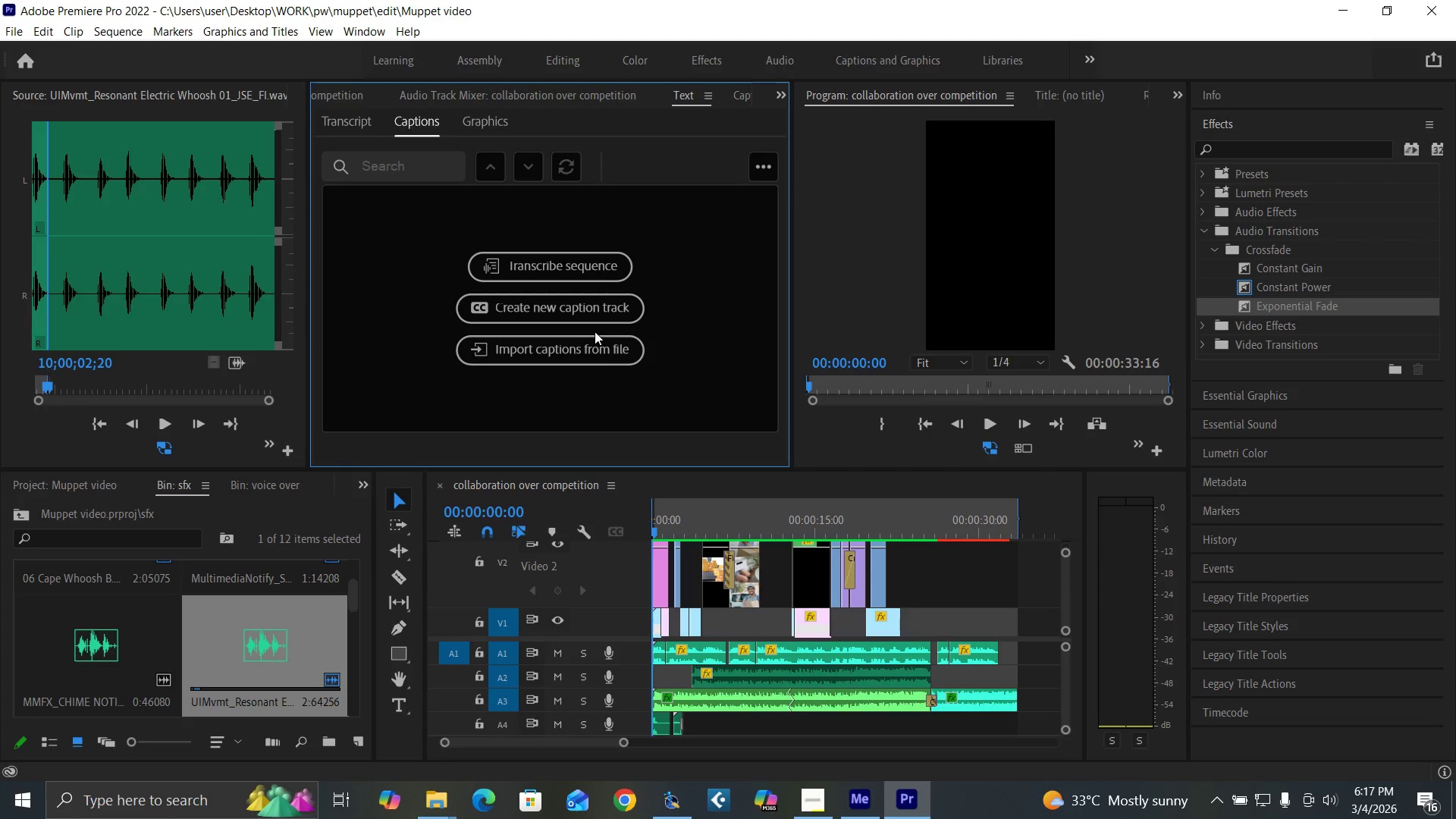 
left_click([340, 130])
 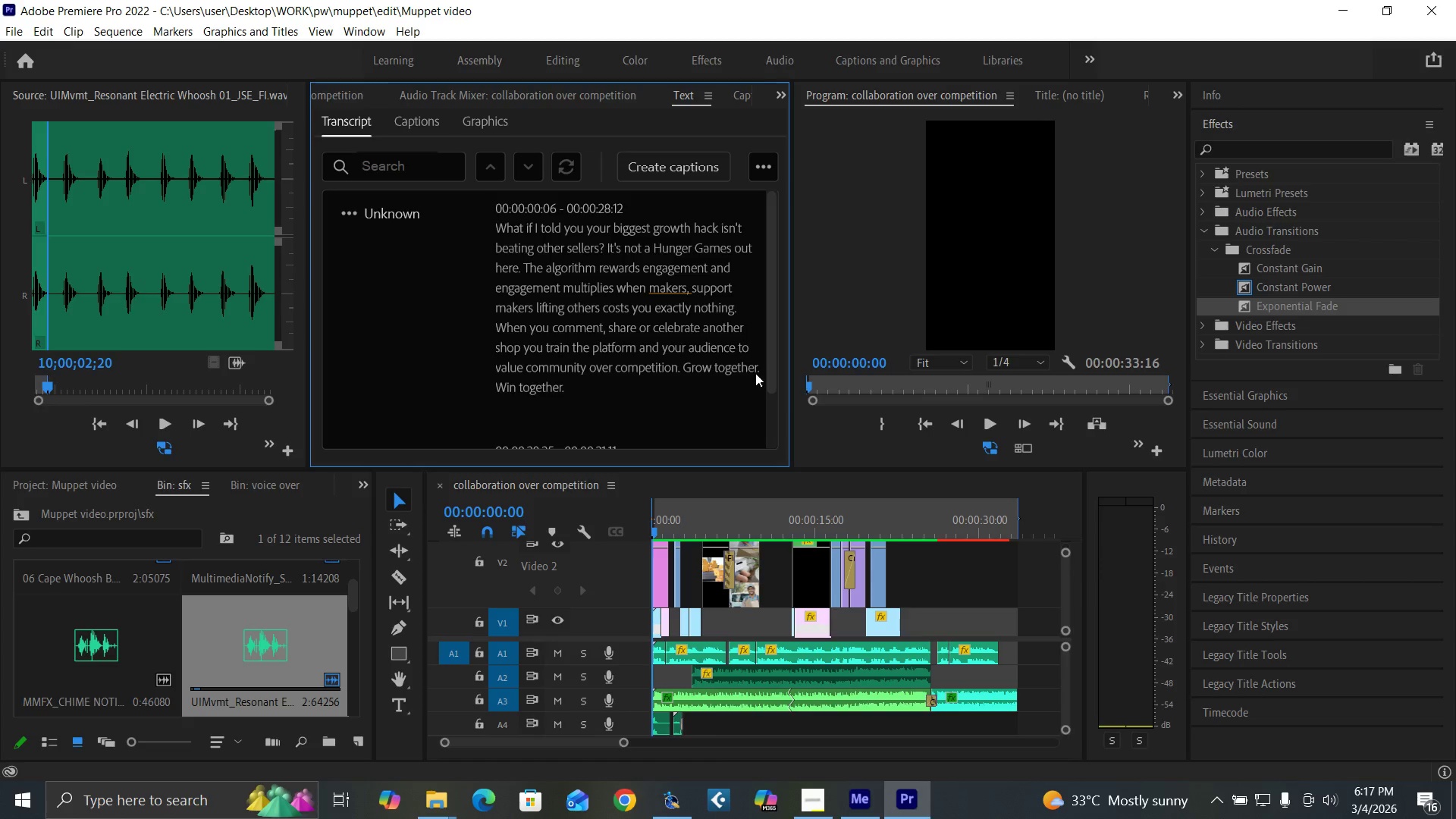 
left_click_drag(start_coordinate=[771, 378], to_coordinate=[795, 463])
 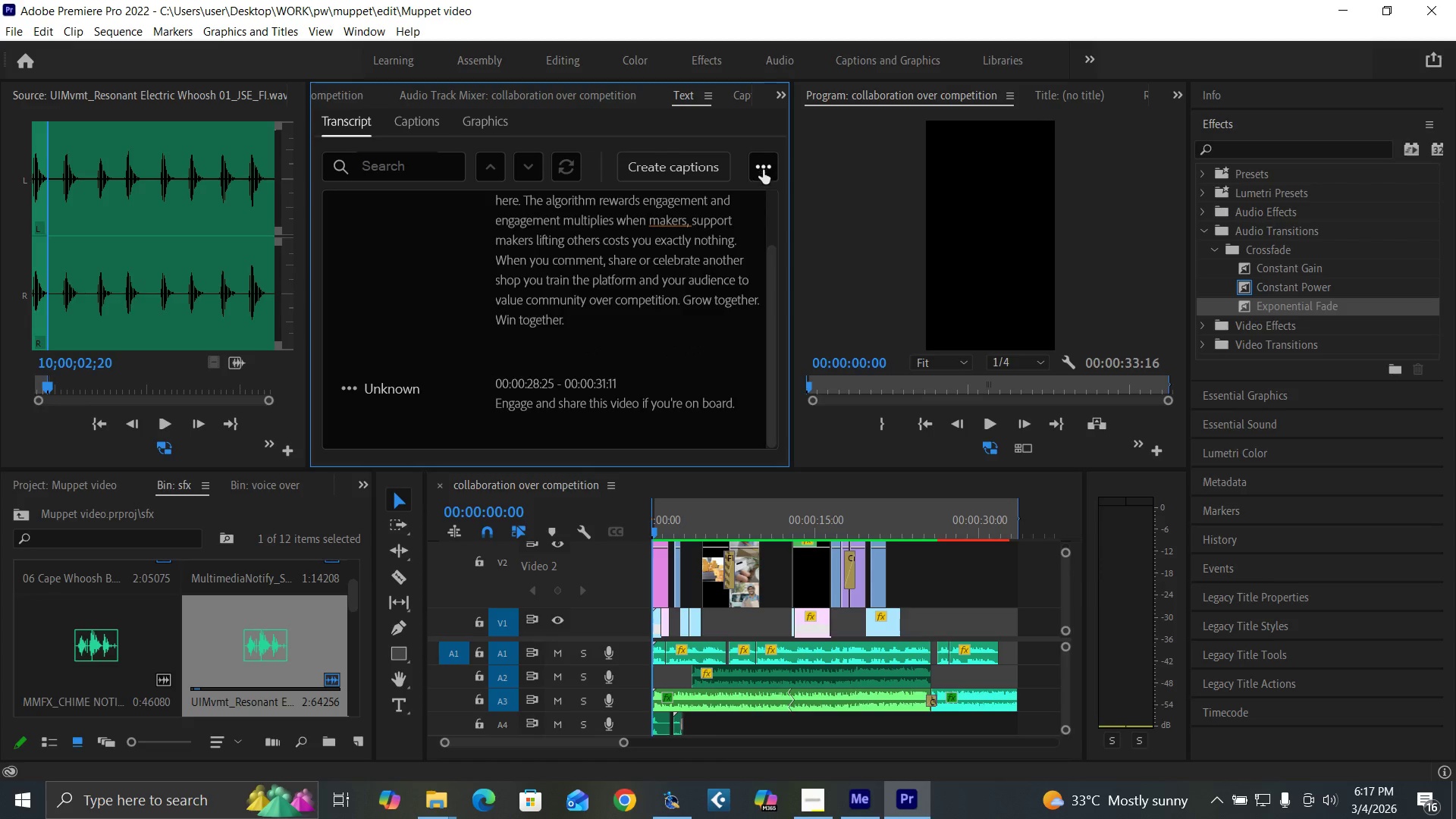 
left_click([763, 170])
 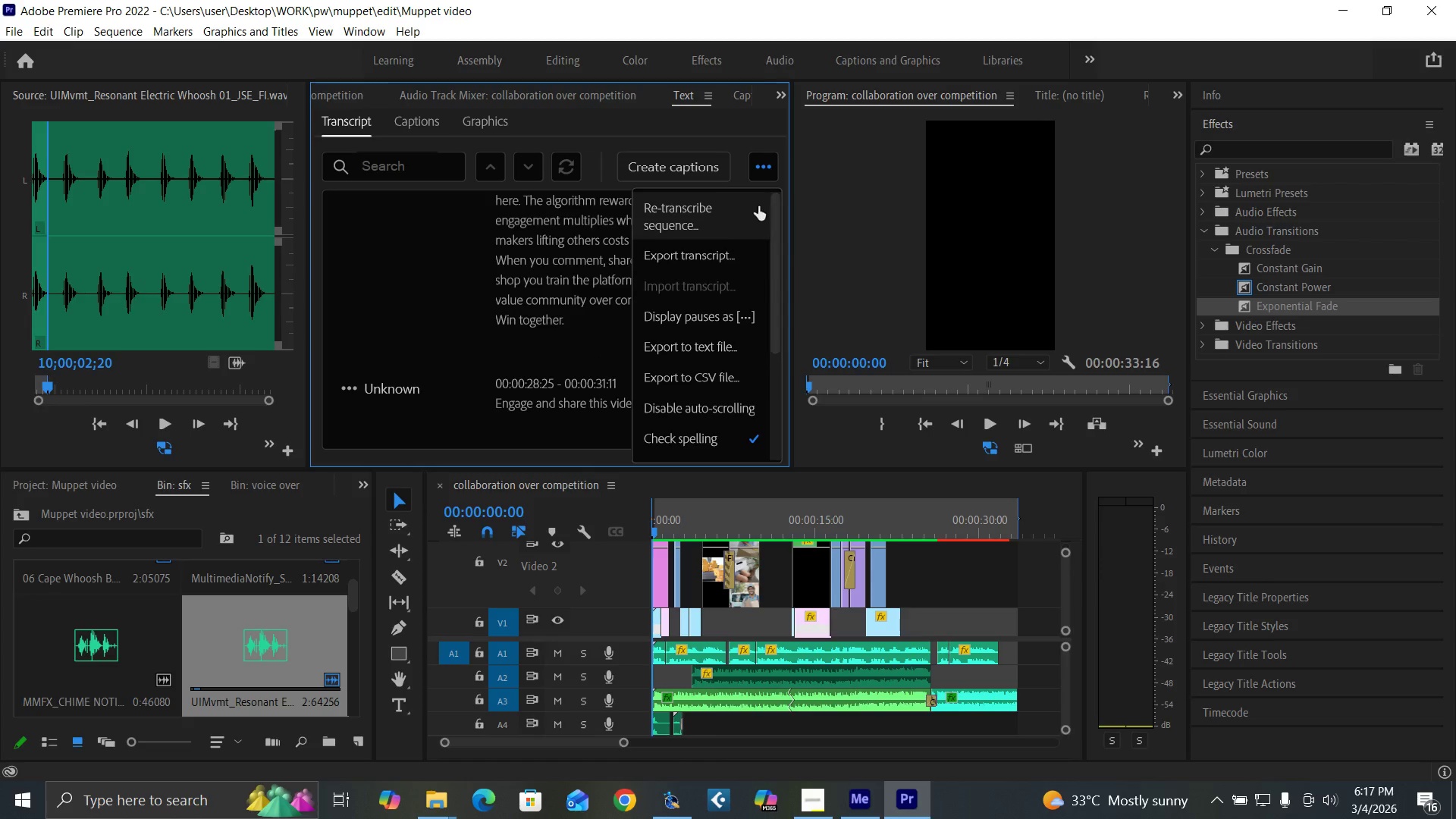 
left_click([763, 162])
 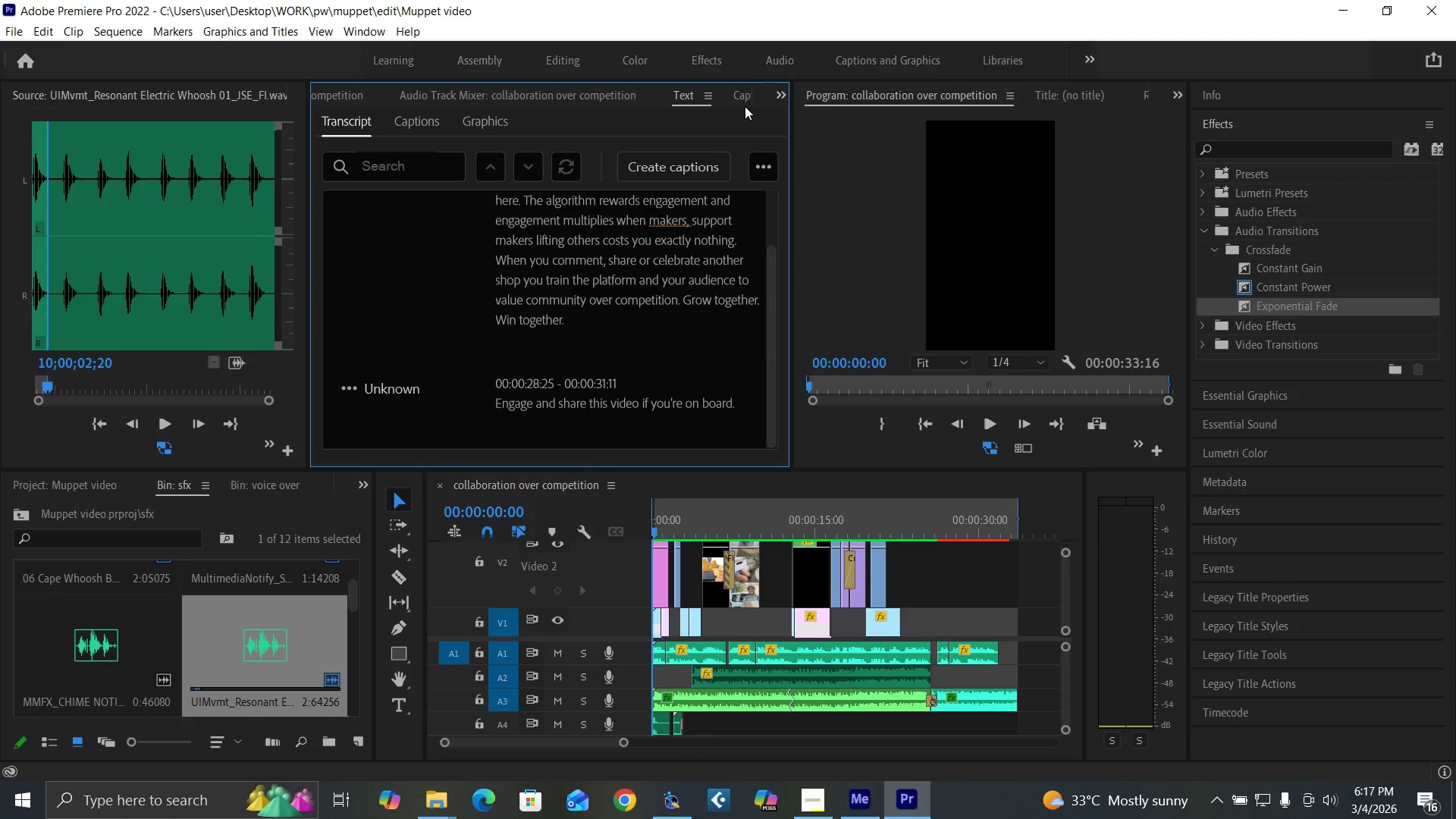 
left_click([743, 98])
 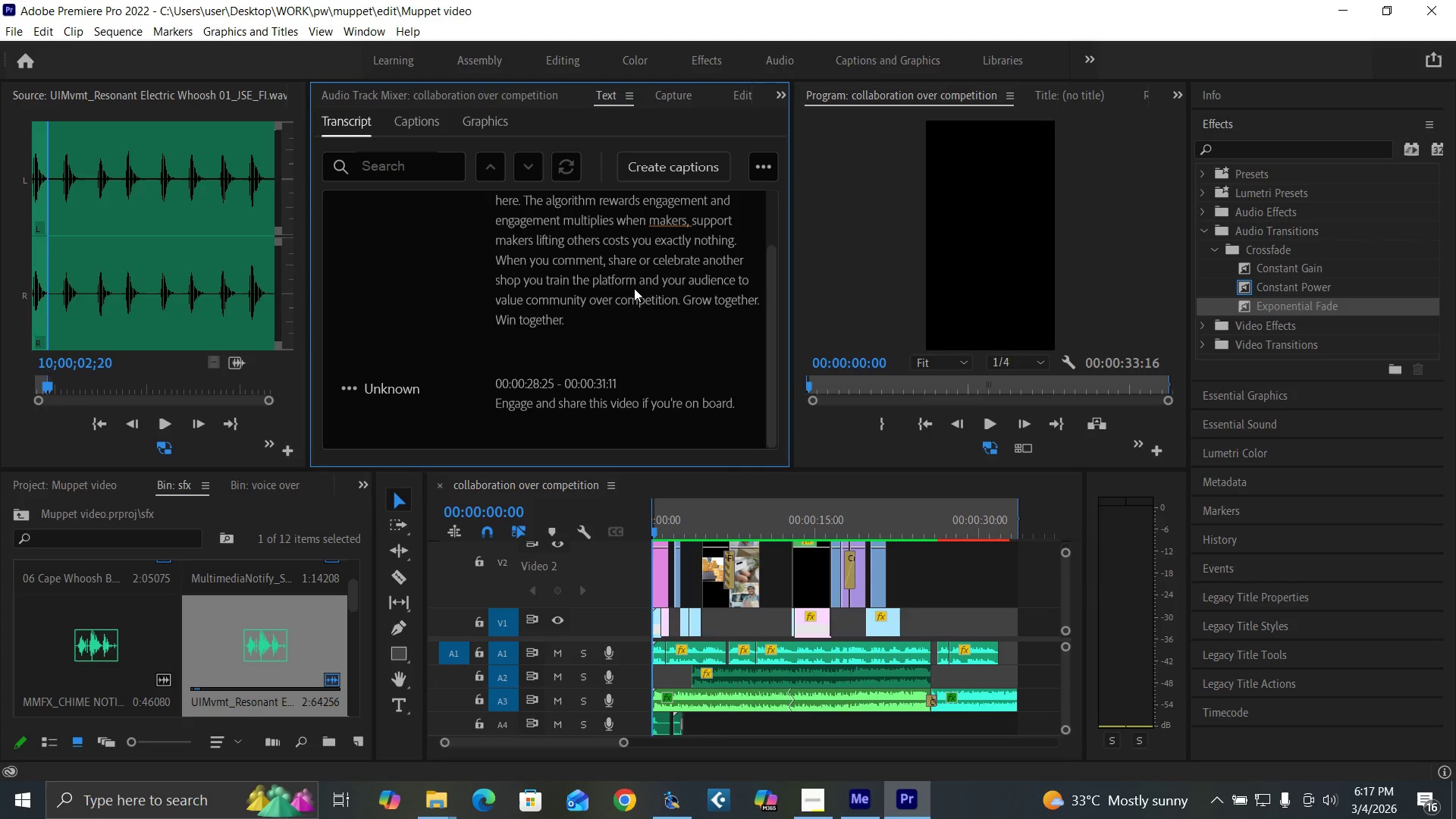 
wait(5.38)
 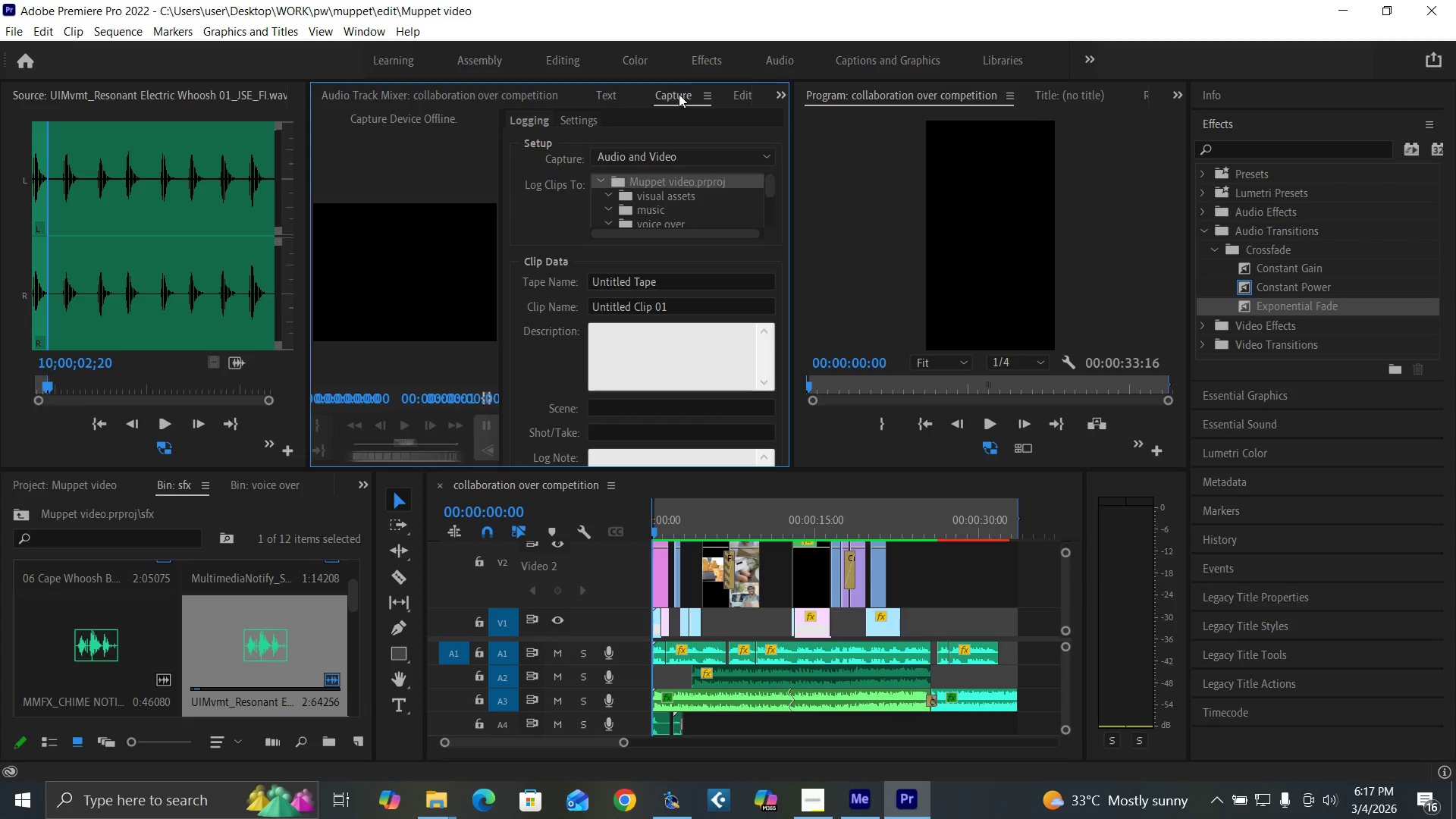 
left_click([677, 165])
 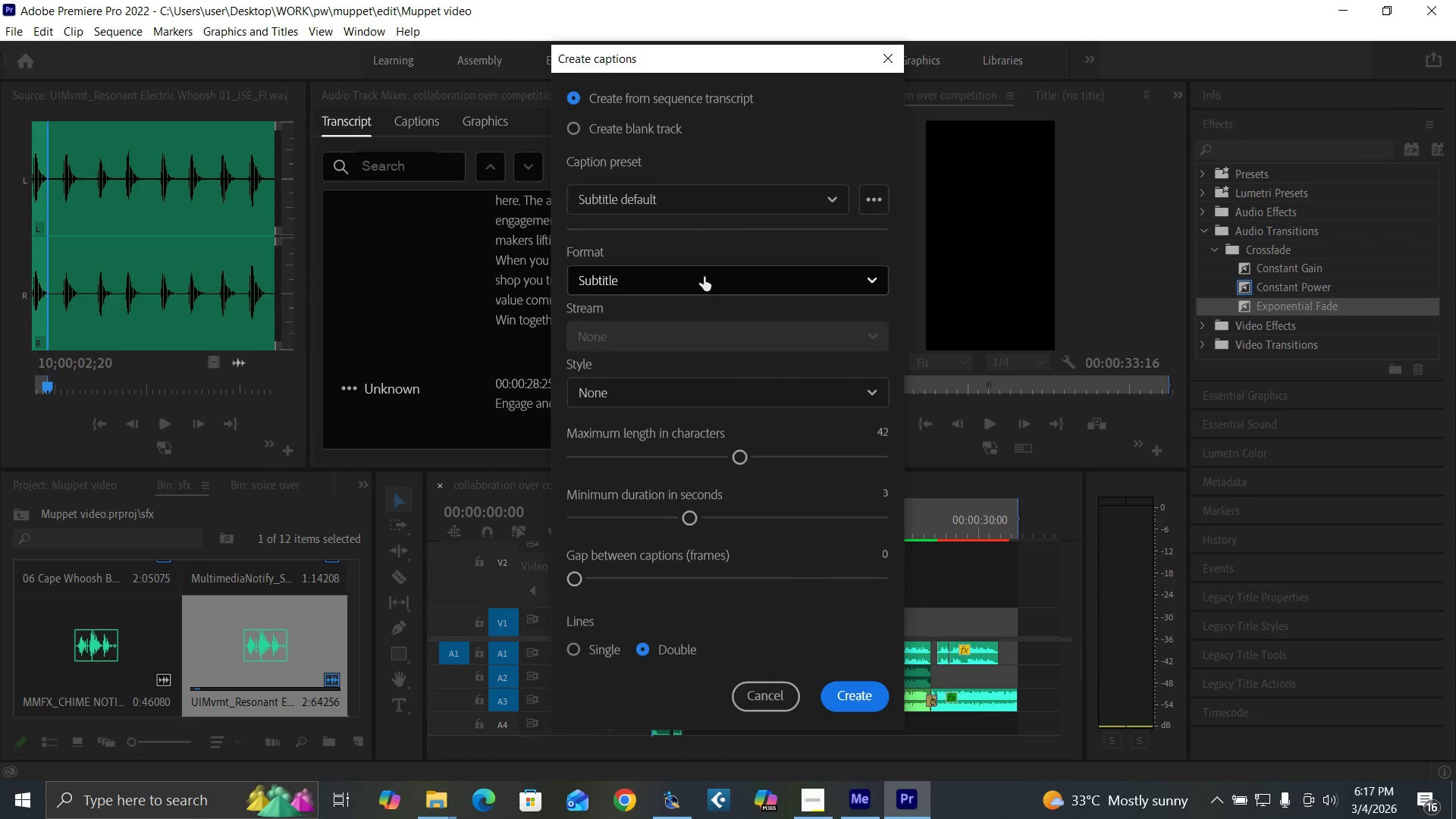 
wait(5.45)
 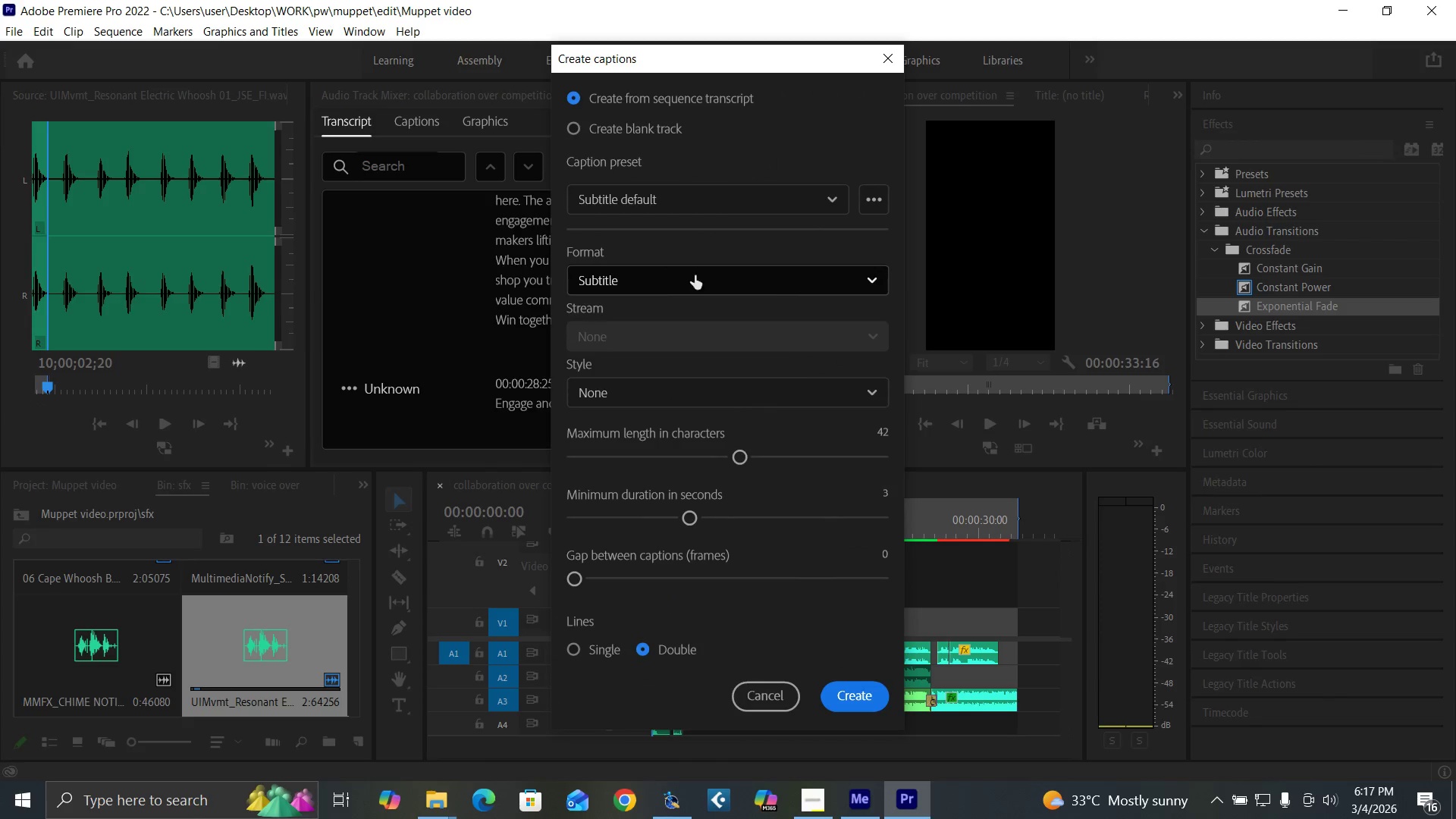 
left_click([816, 203])
 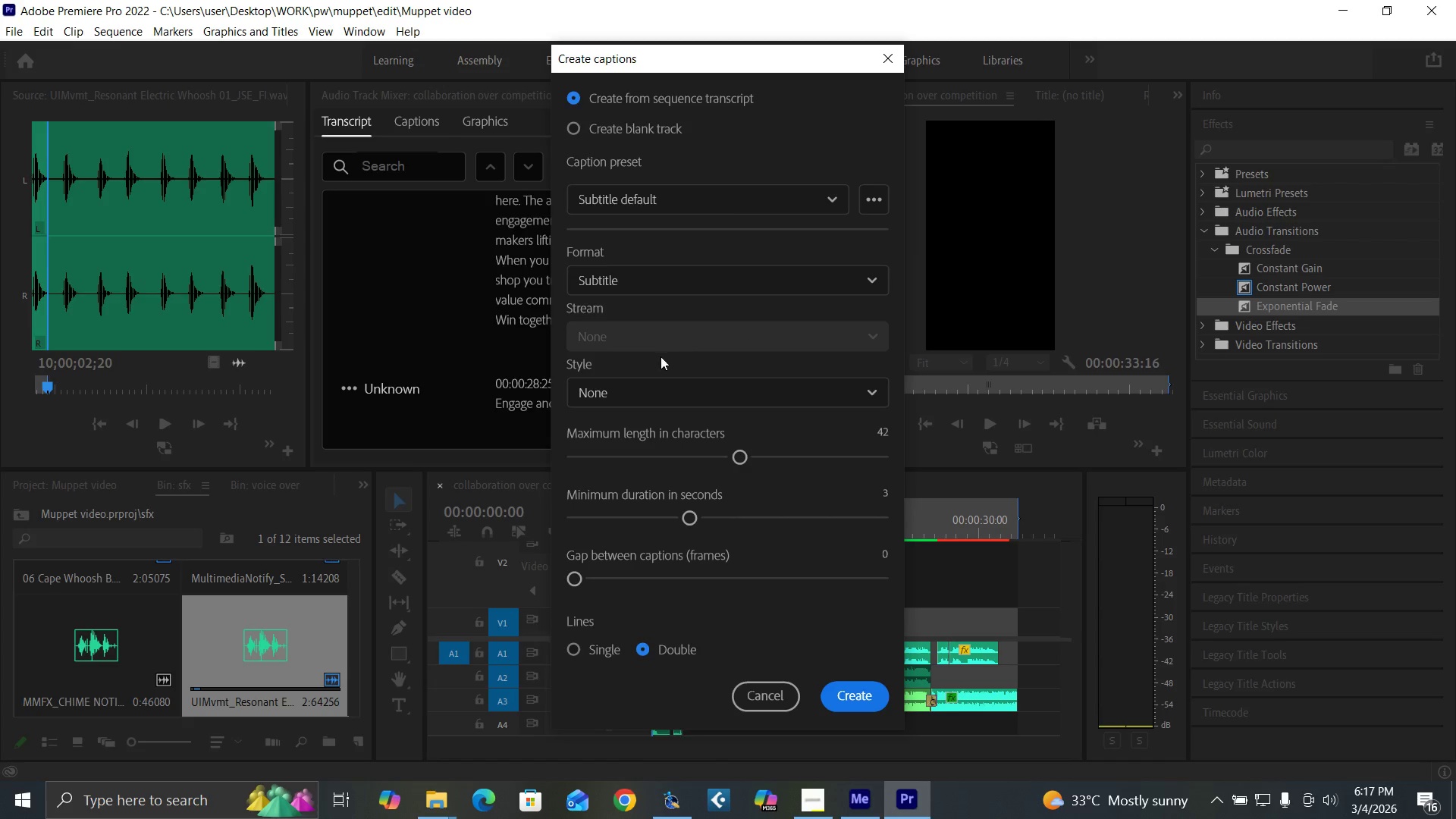 
left_click([869, 388])
 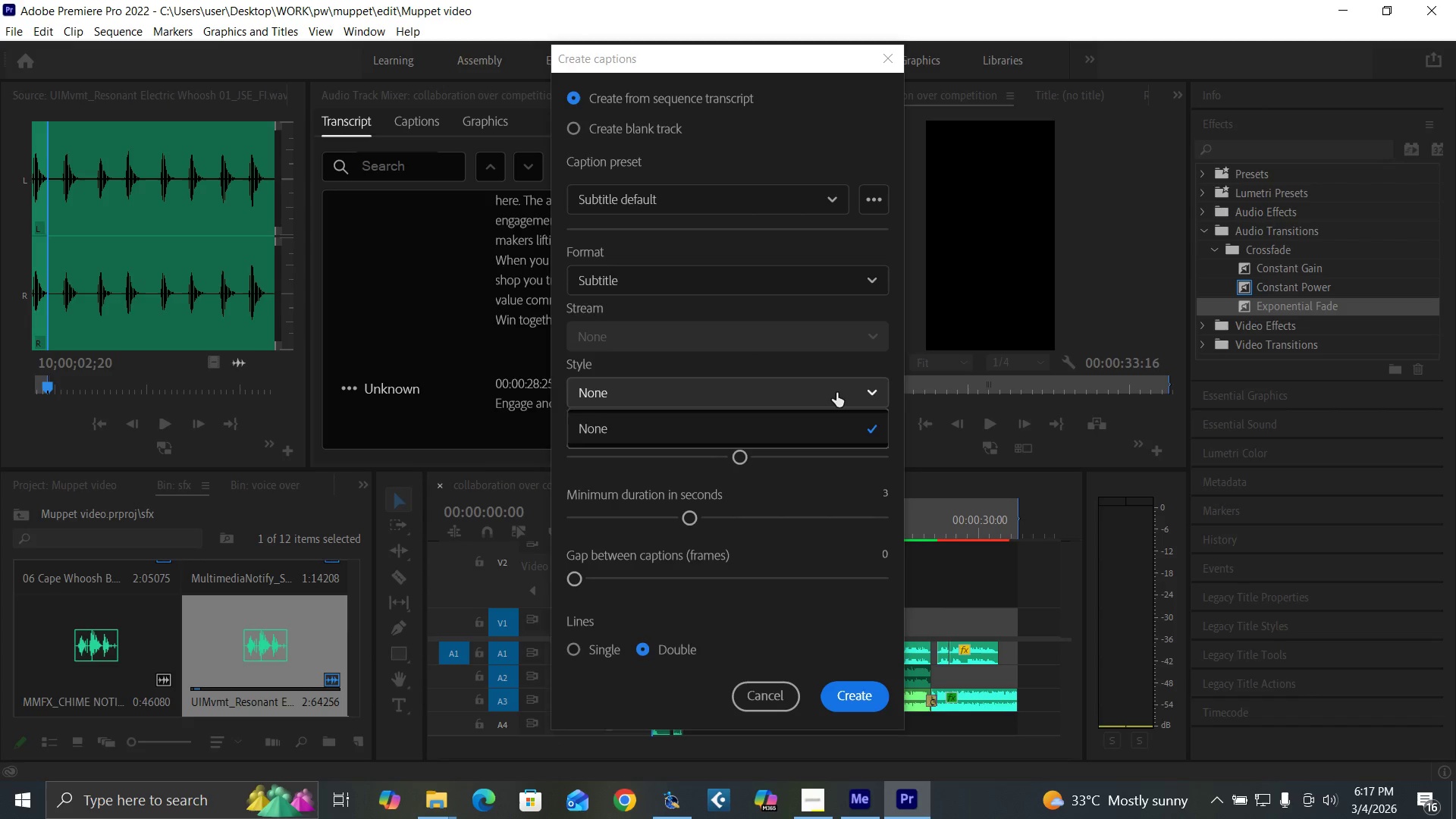 
left_click([836, 393])
 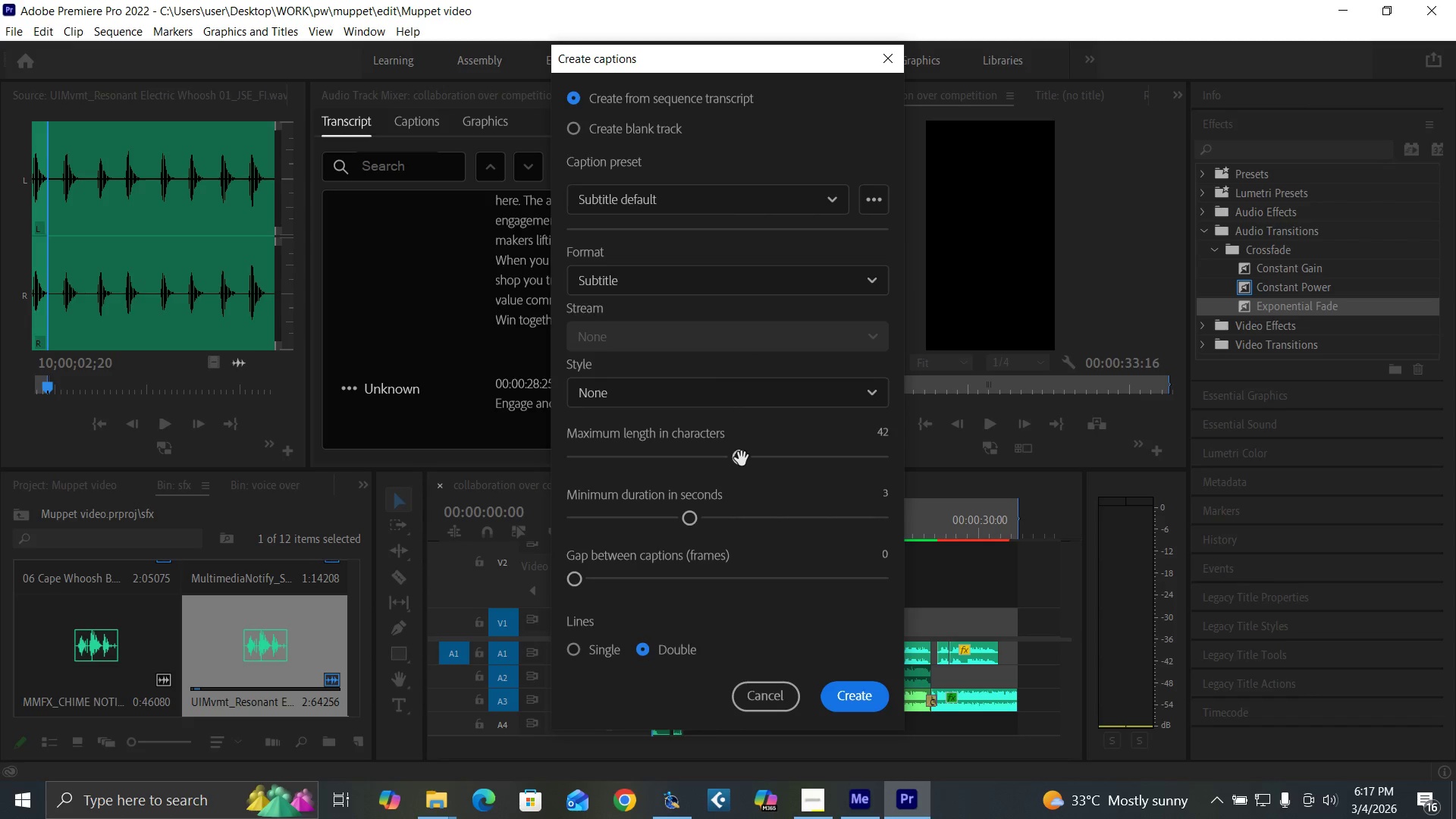 
left_click_drag(start_coordinate=[743, 460], to_coordinate=[582, 557])
 